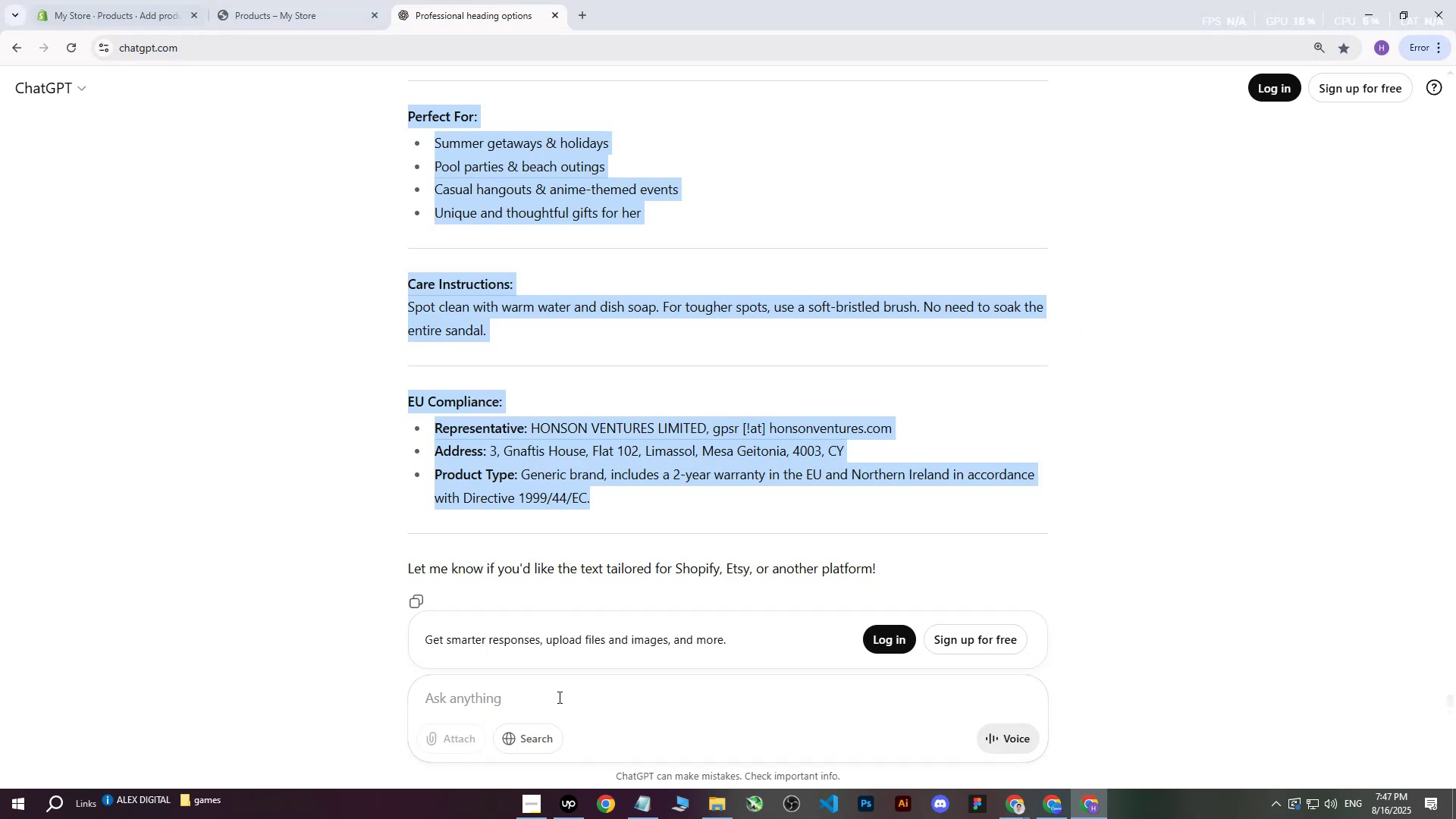 
left_click([540, 699])
 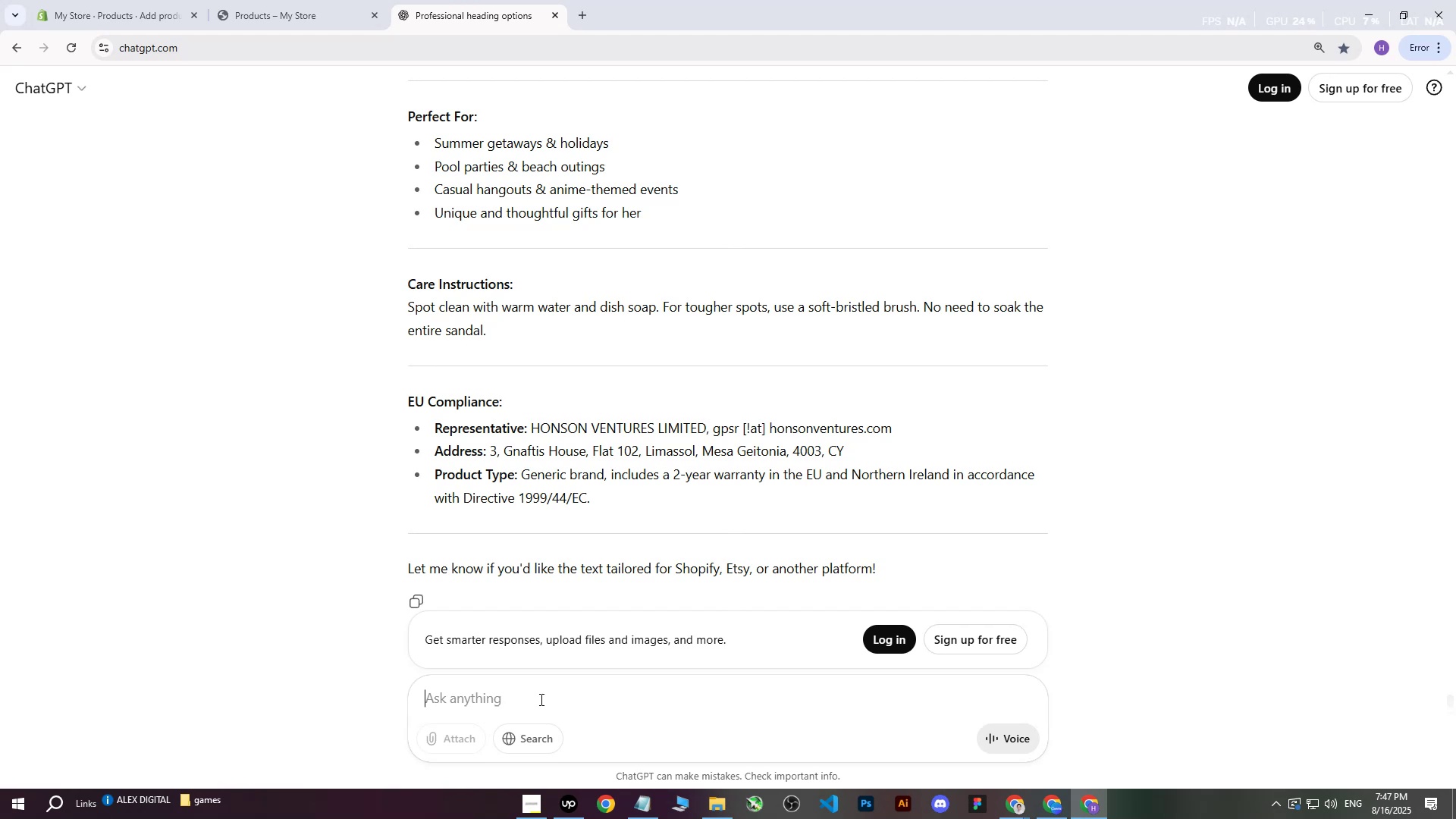 
type(write me this on more )
 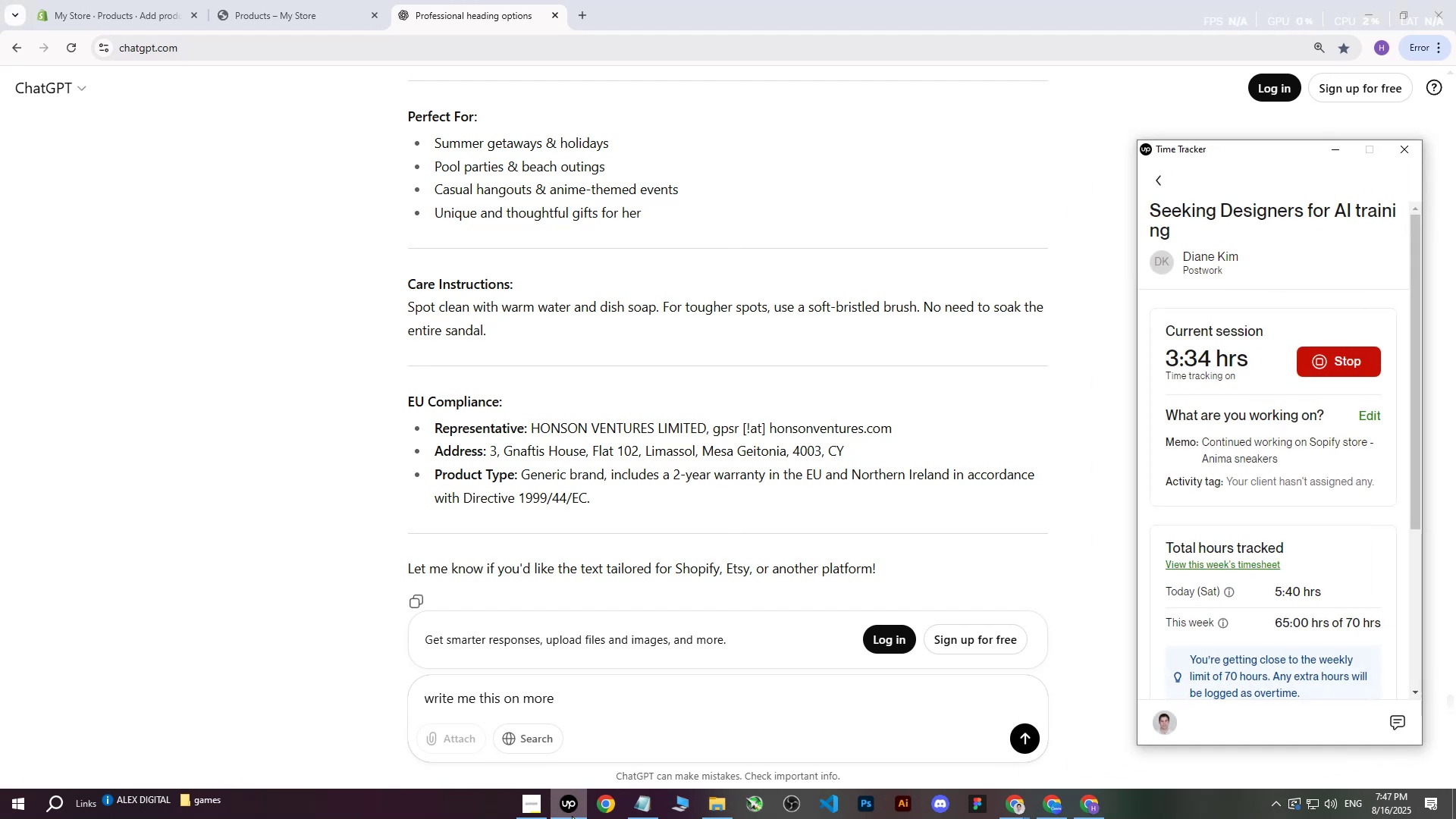 
left_click([572, 814])
 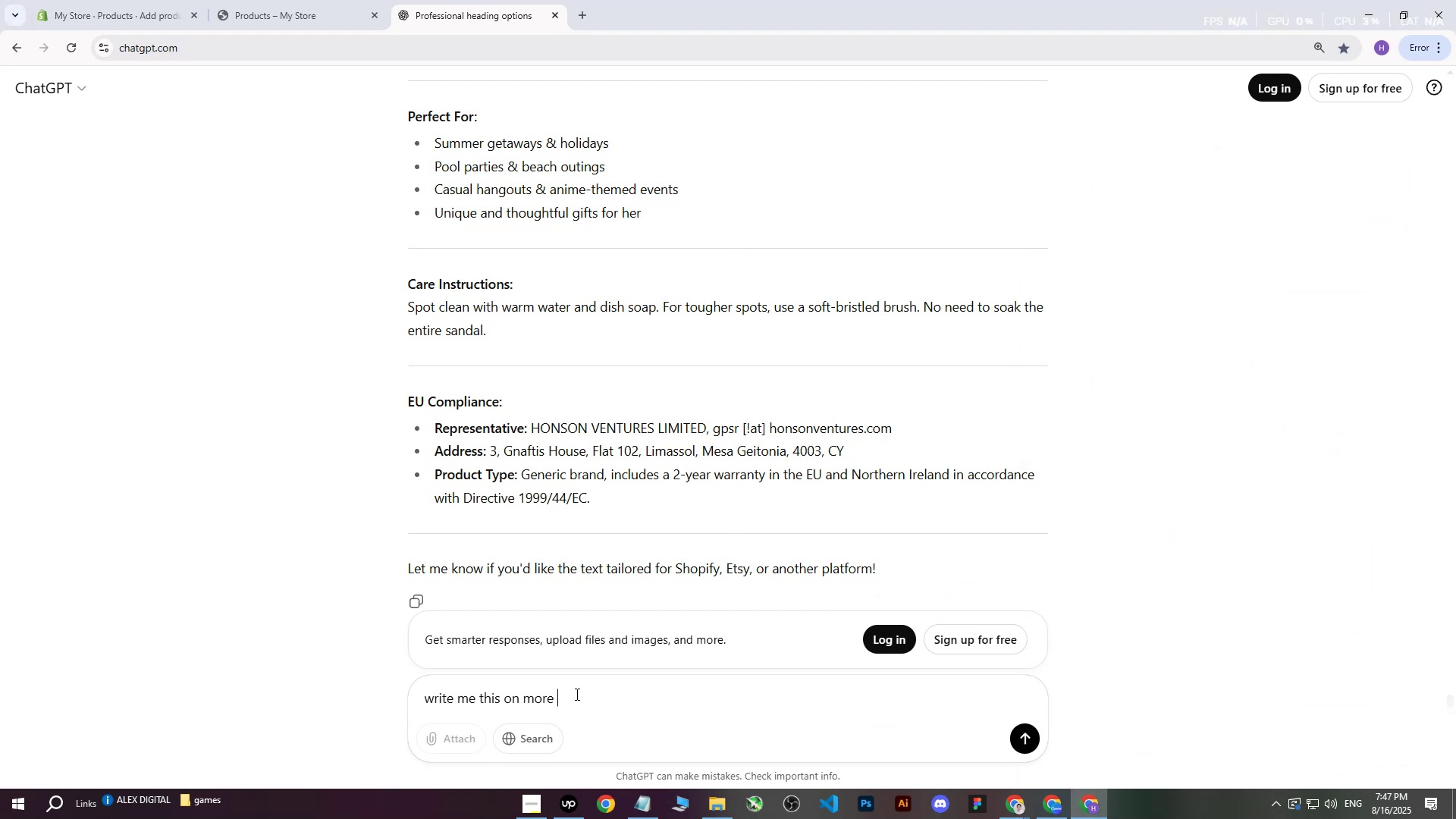 
double_click([578, 694])
 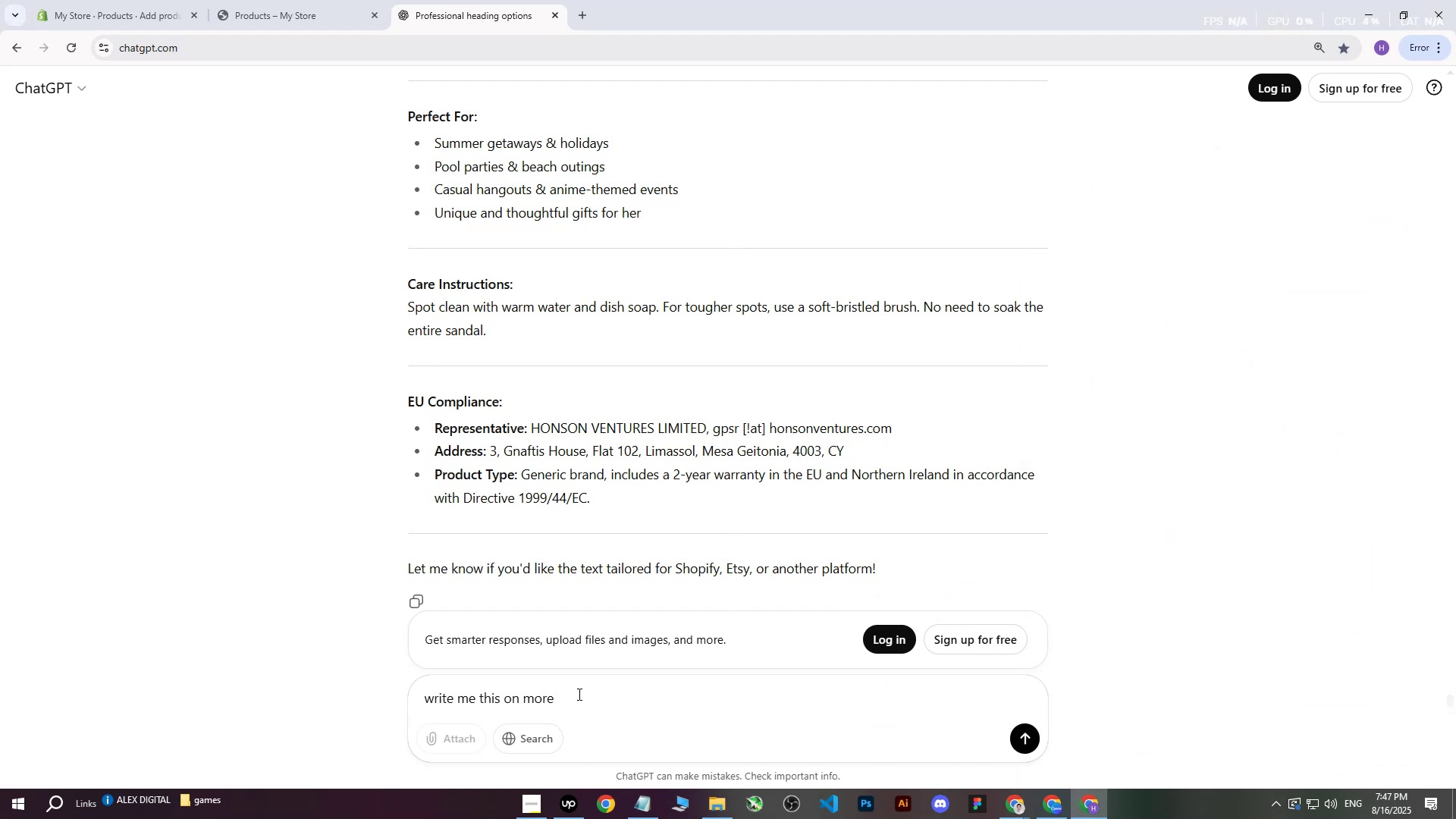 
type(professional way for heading : )
 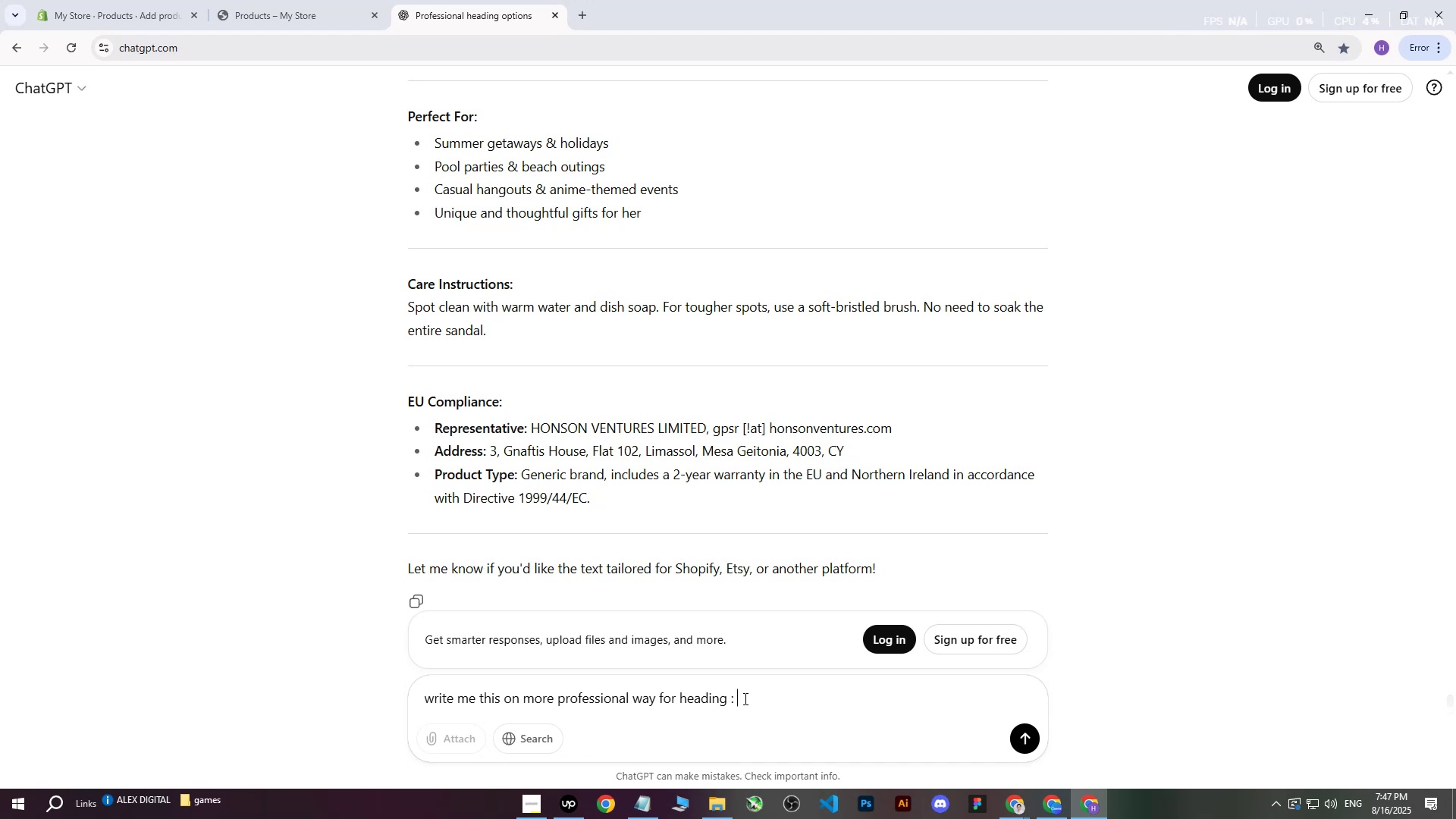 
key(Control+ControlLeft)
 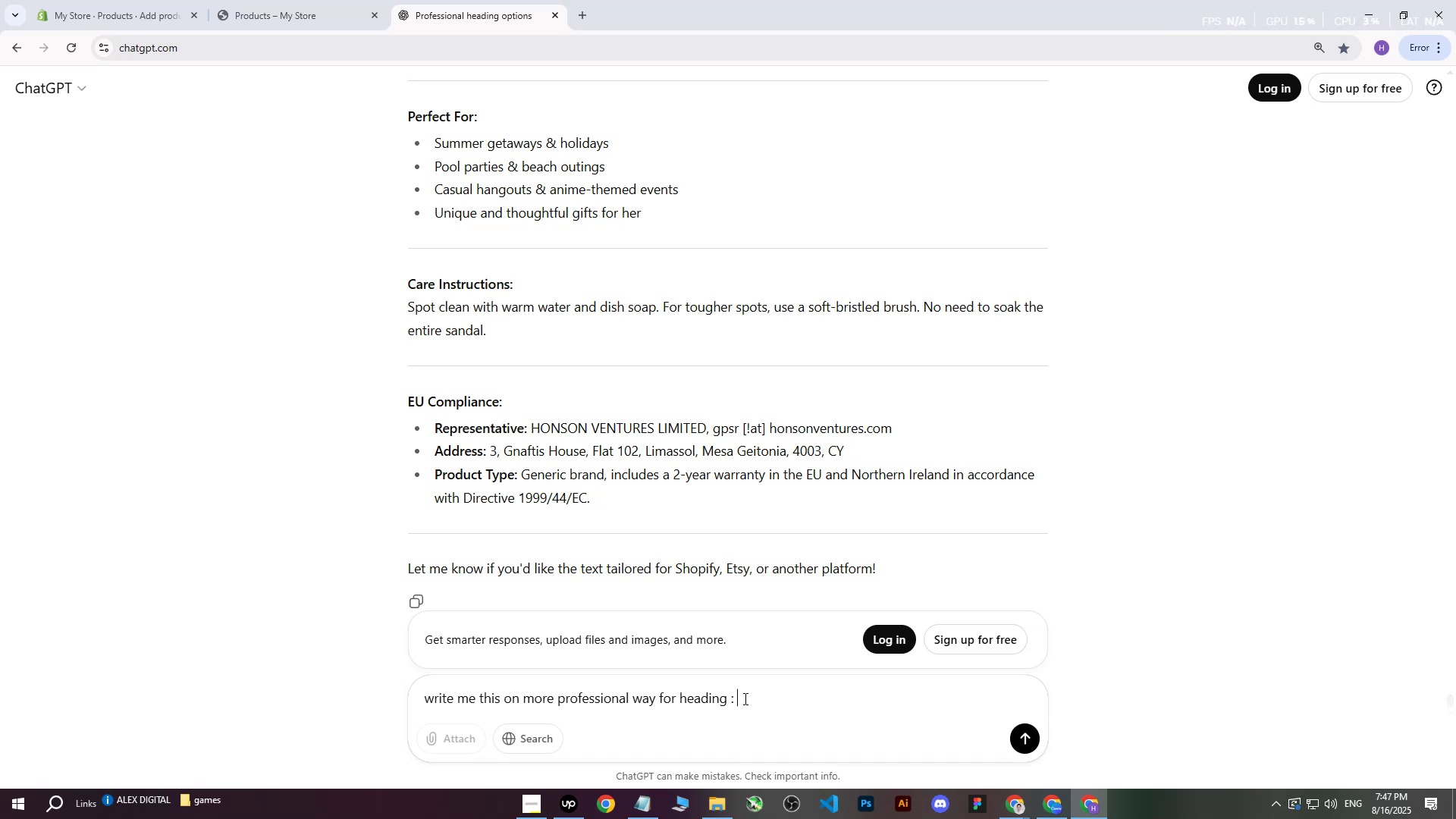 
key(Control+V)
 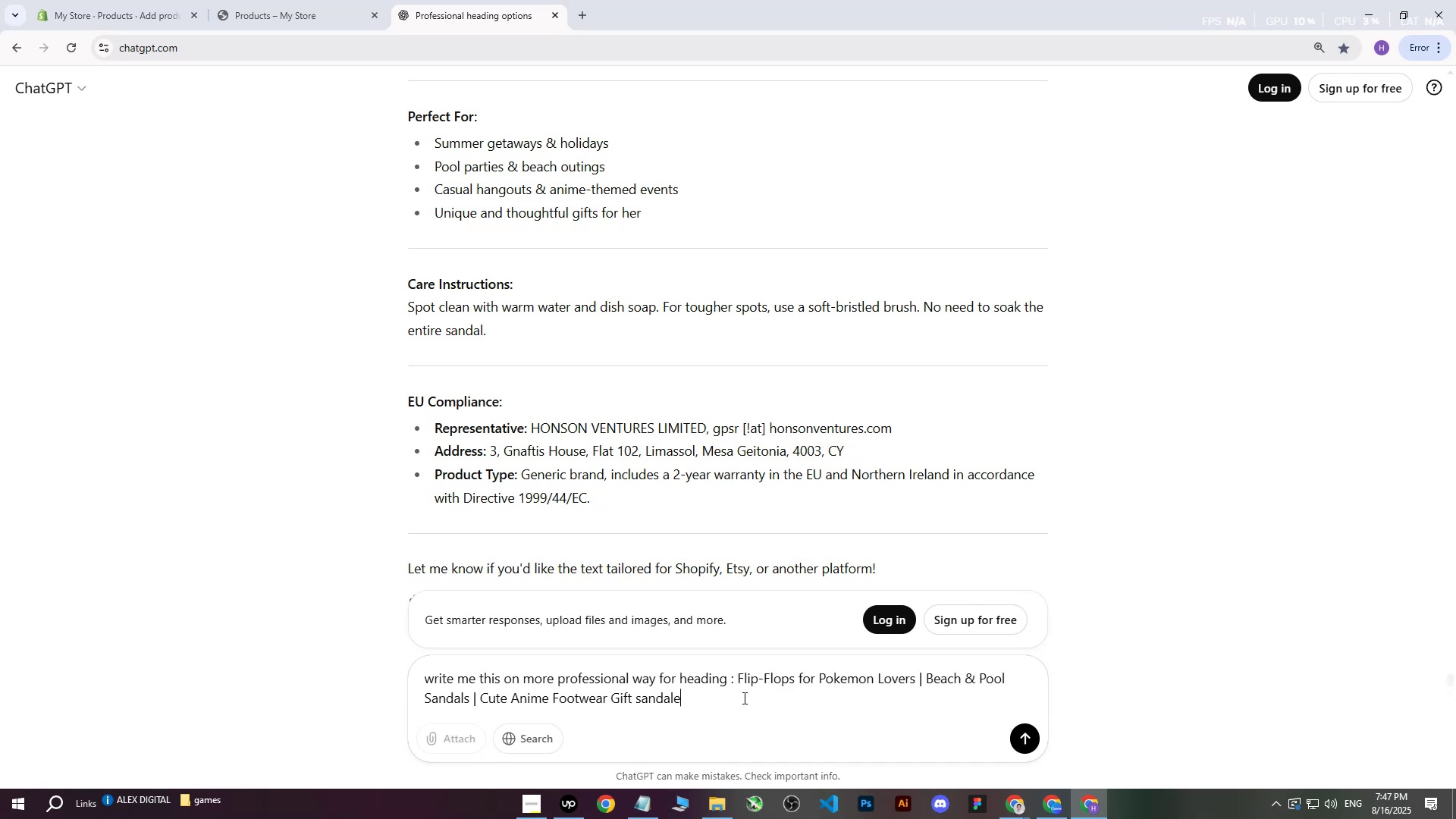 
key(Enter)
 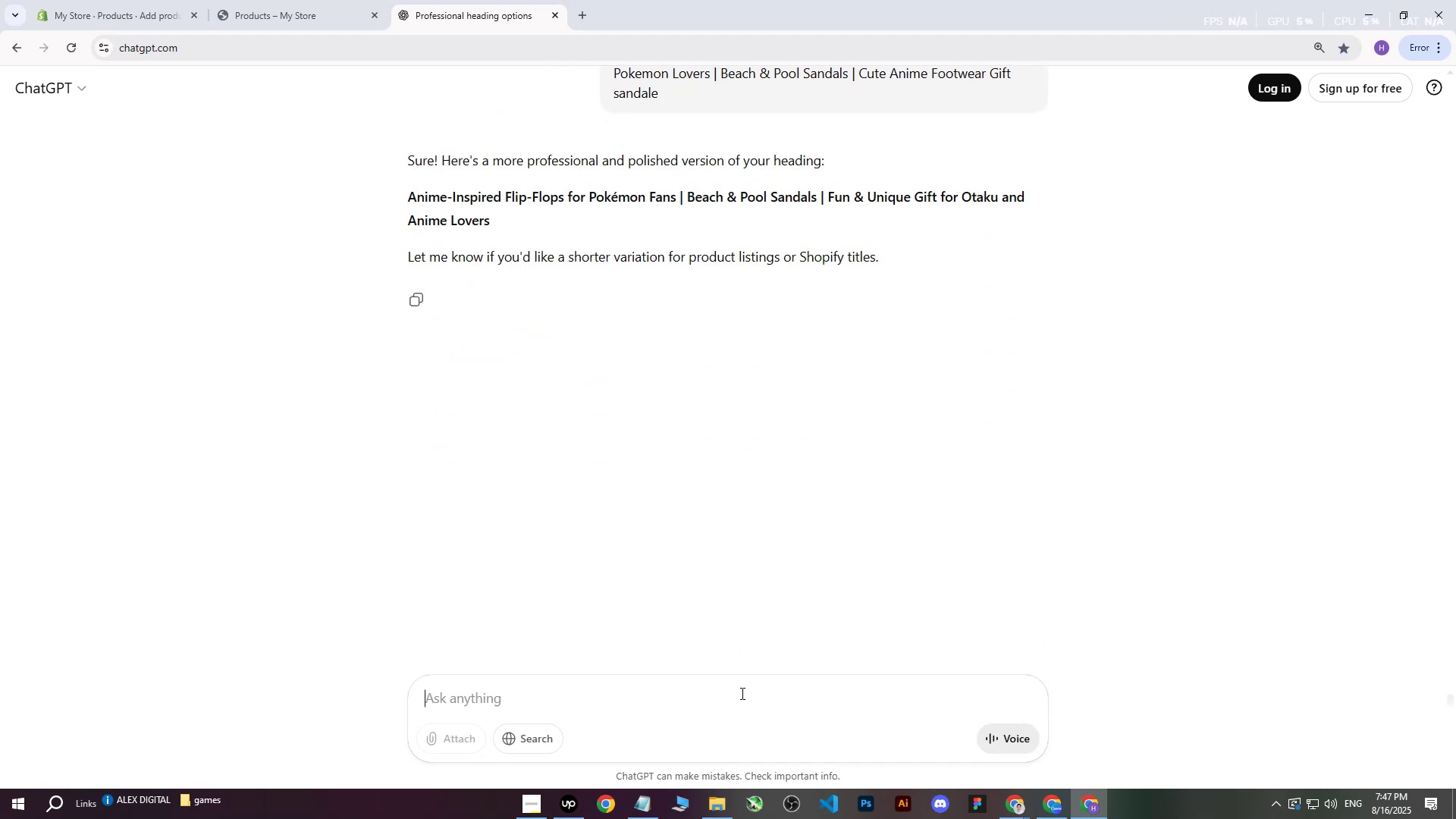 
wait(9.64)
 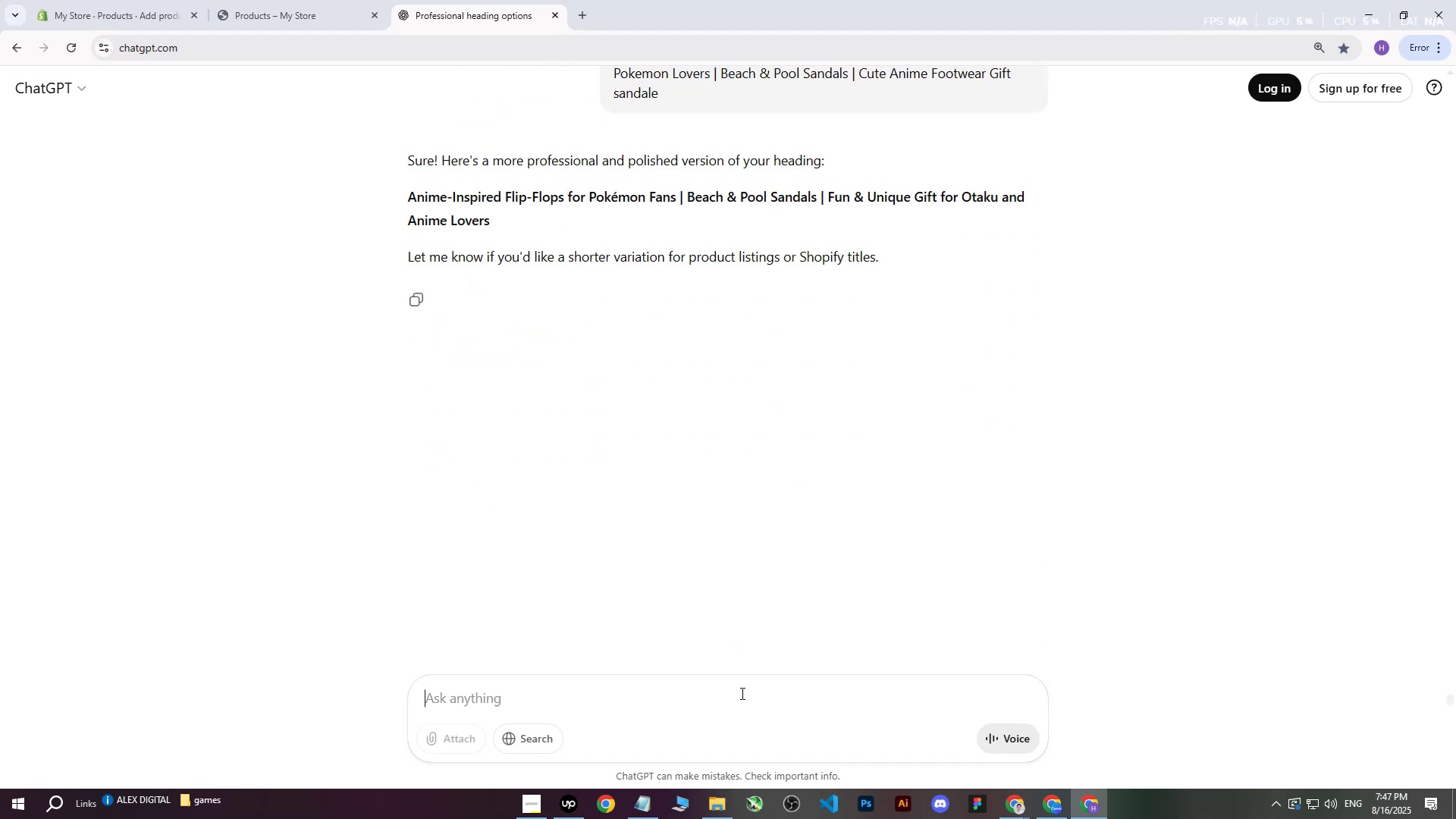 
key(Control+ControlLeft)
 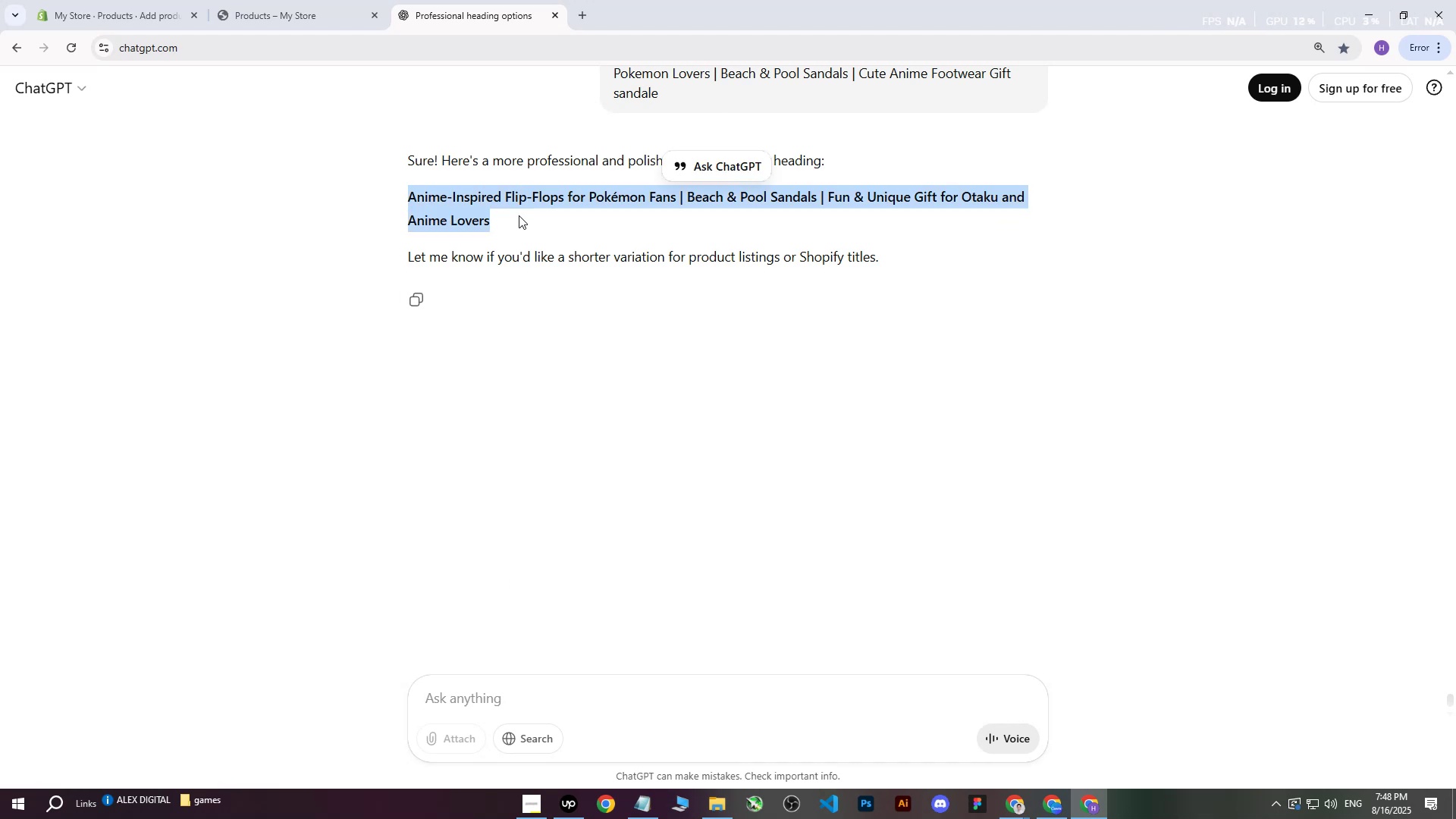 
key(Control+C)
 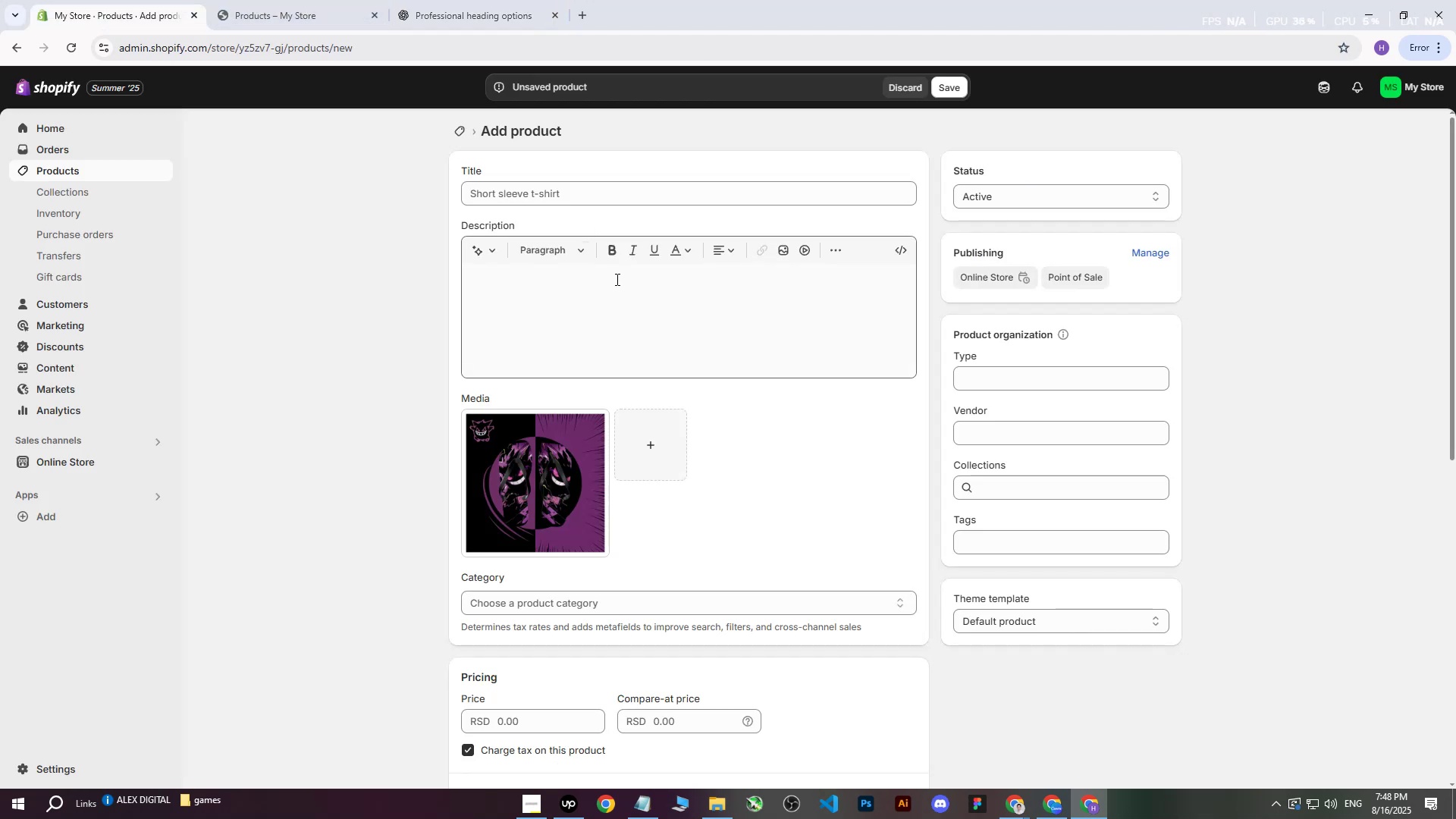 
left_click([595, 174])
 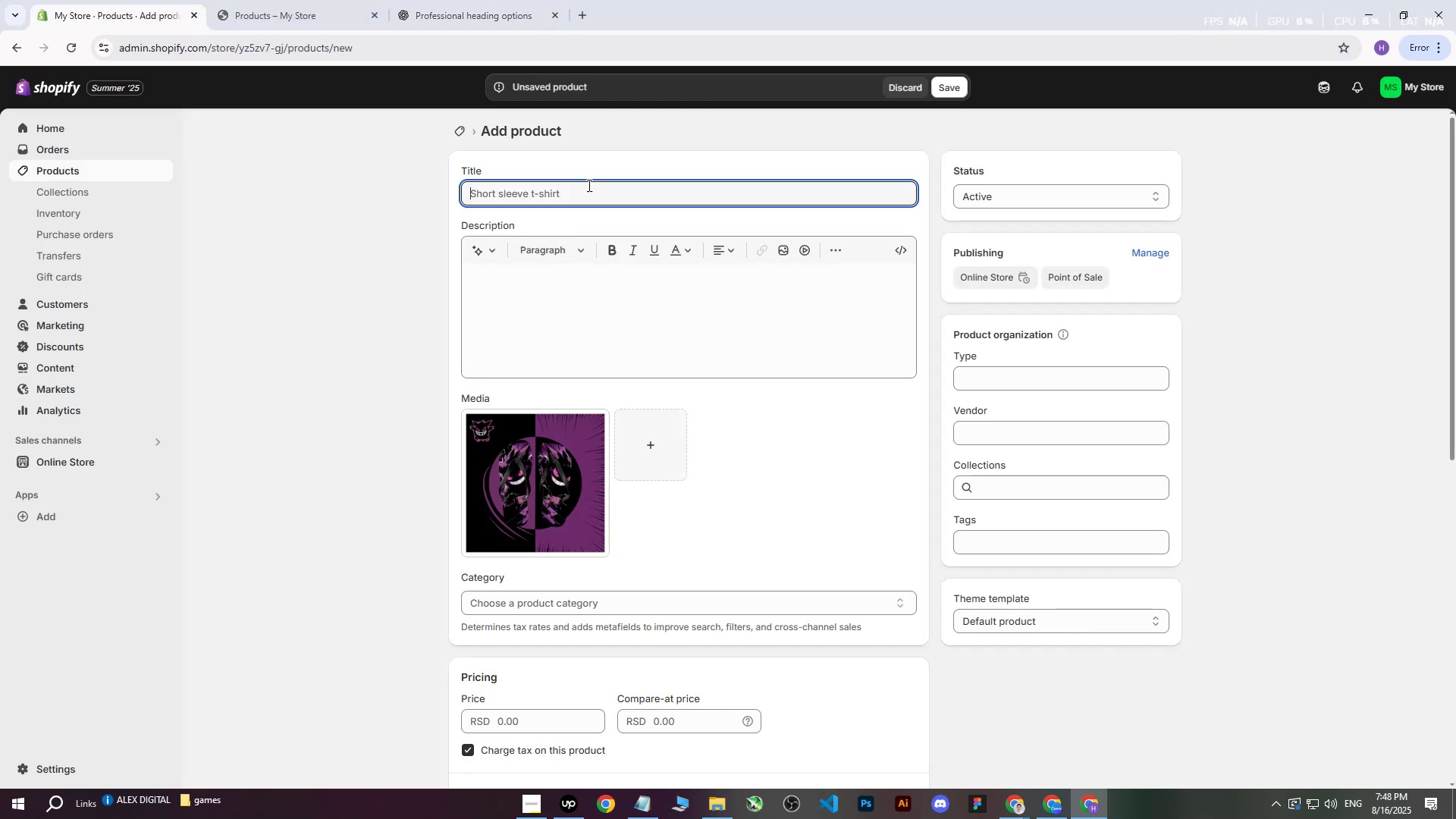 
key(Control+ControlLeft)
 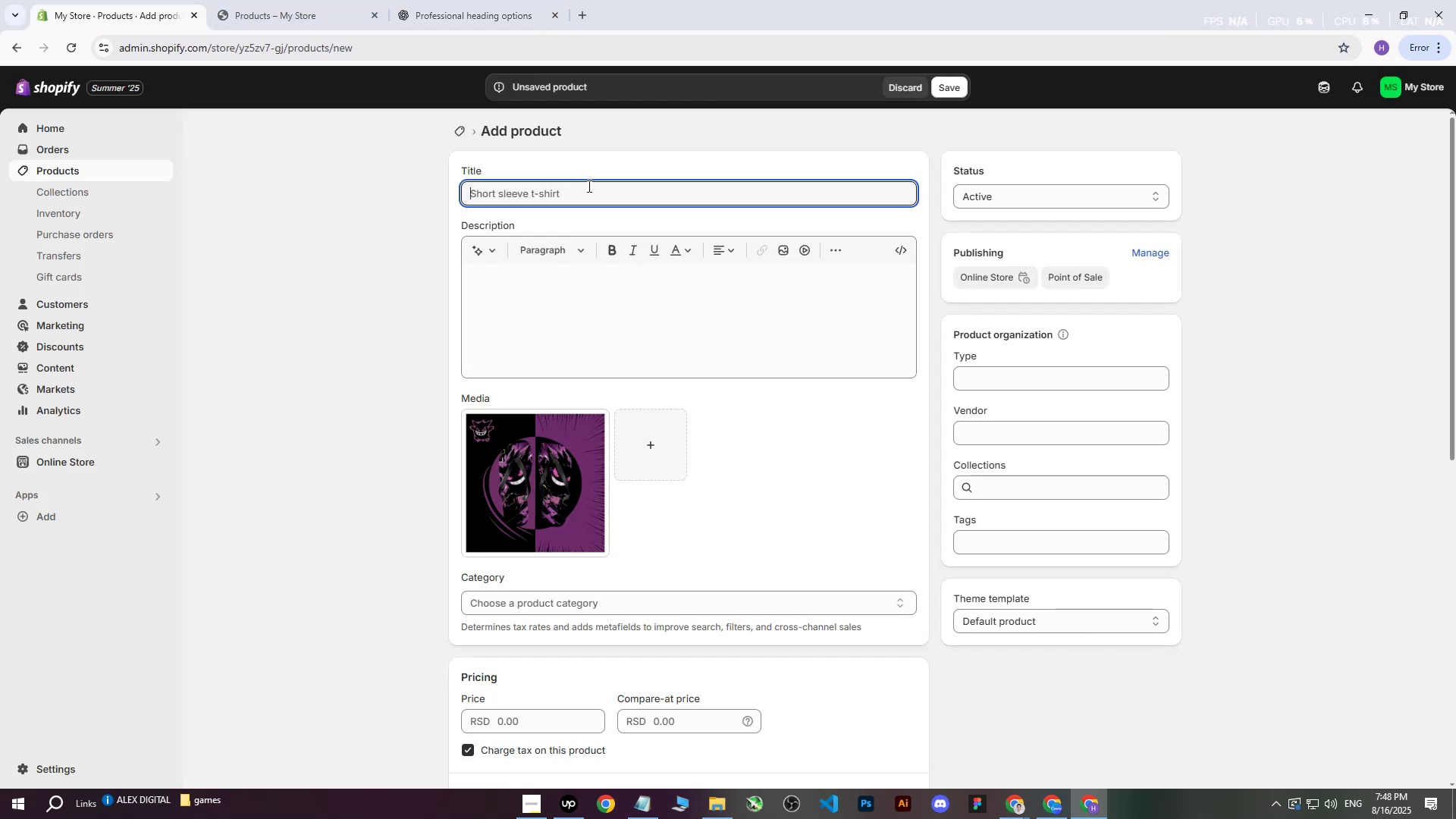 
key(Control+V)
 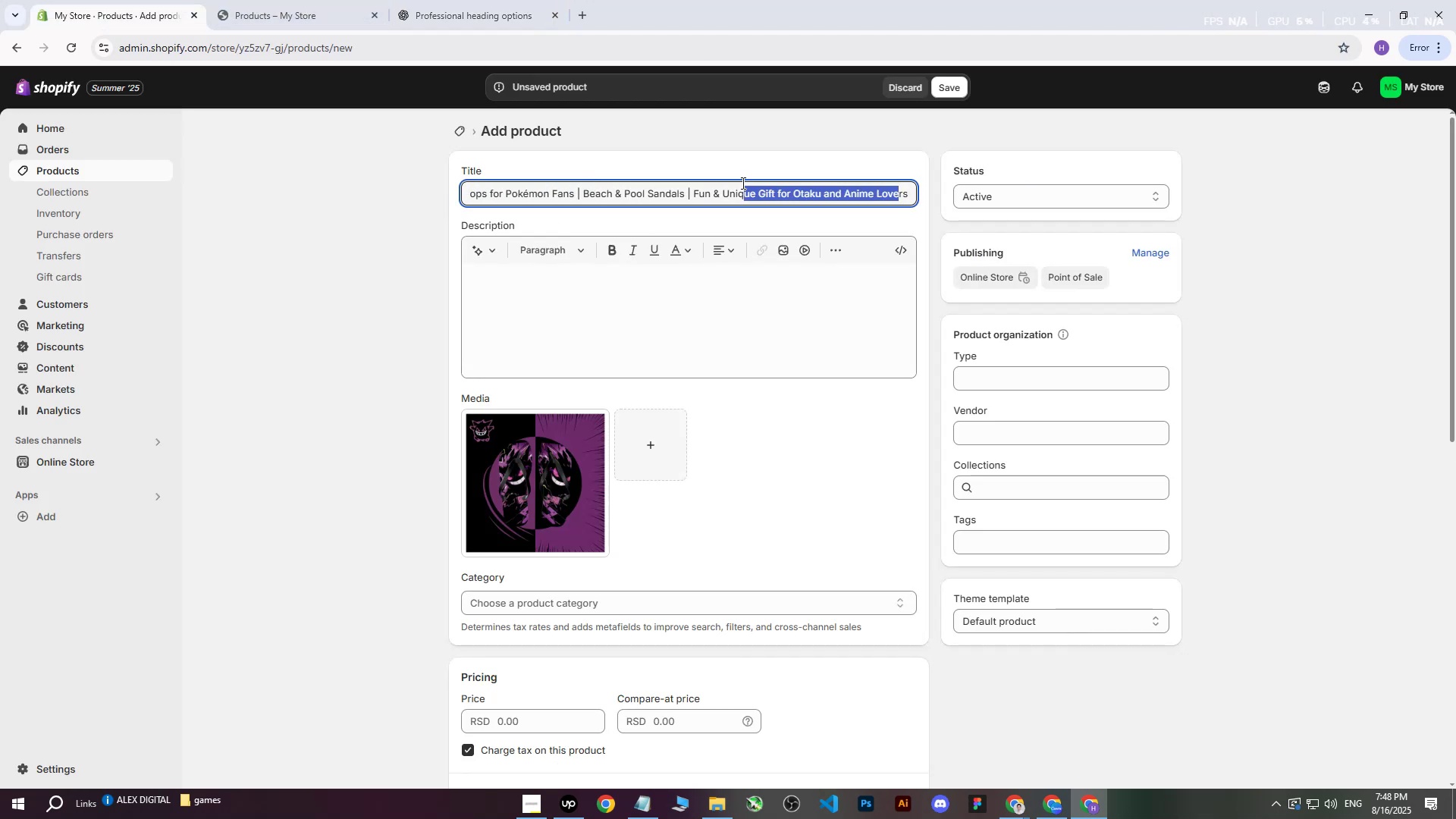 
left_click([851, 199])
 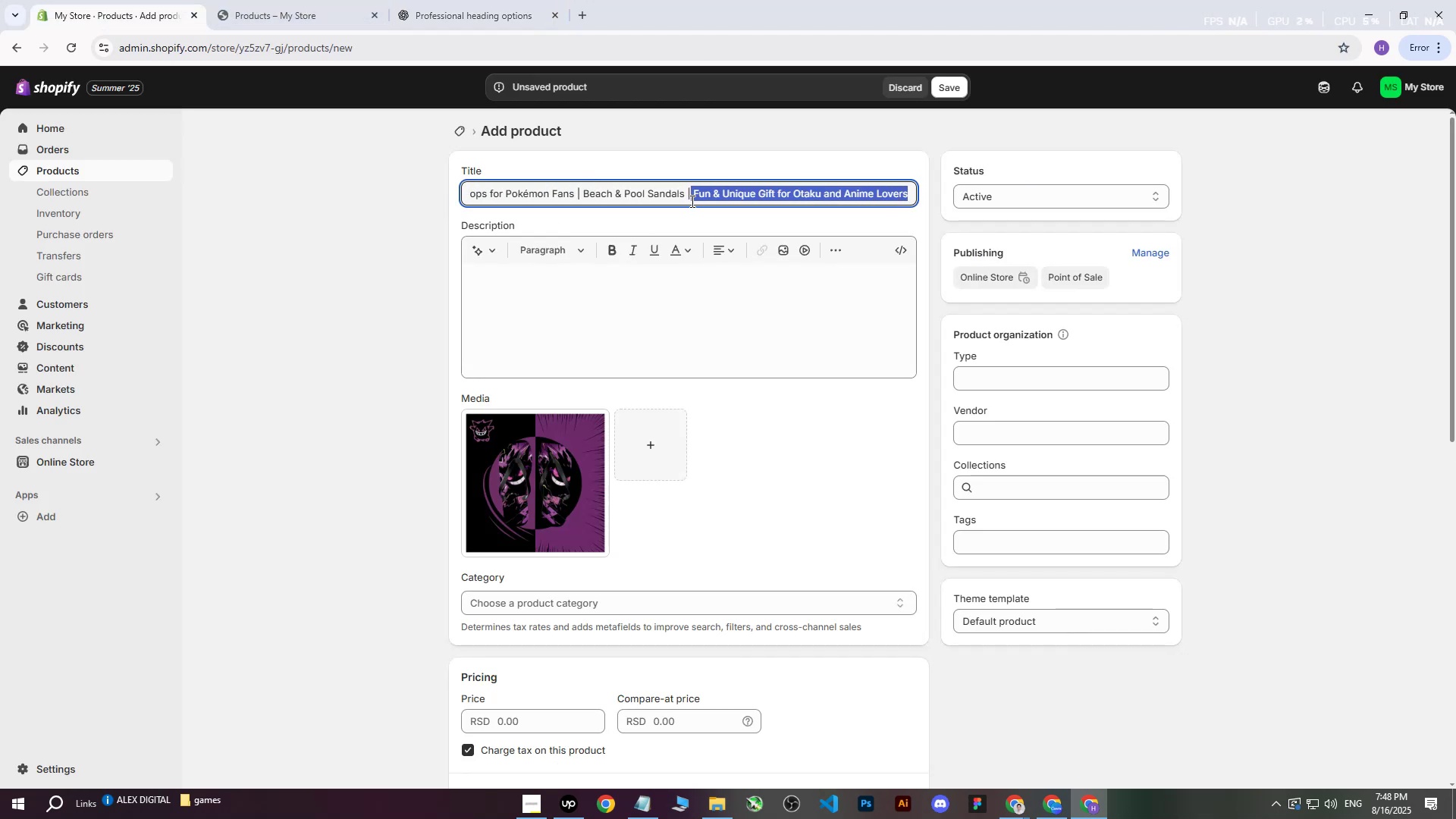 
key(Backspace)
 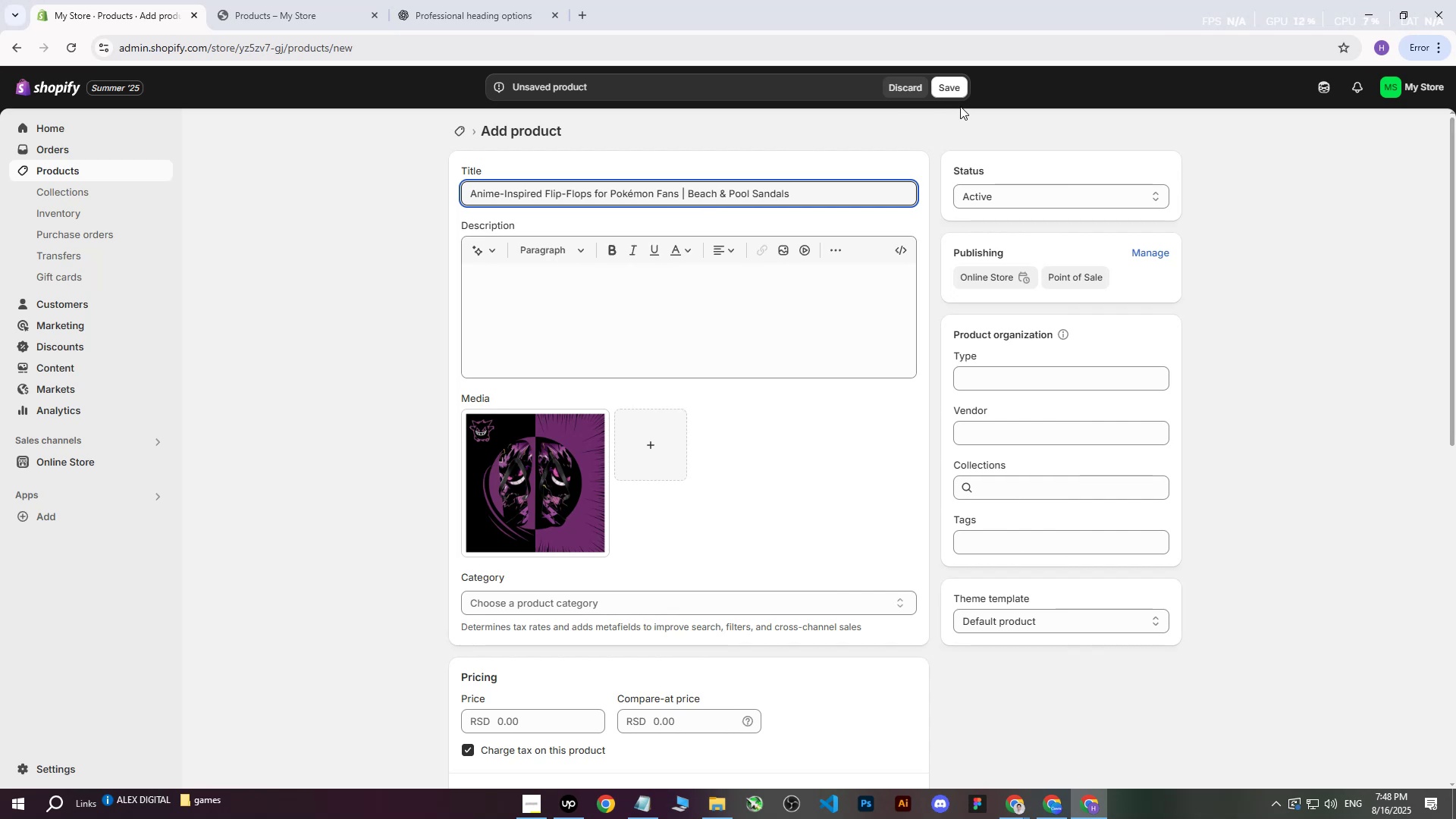 
double_click([959, 88])
 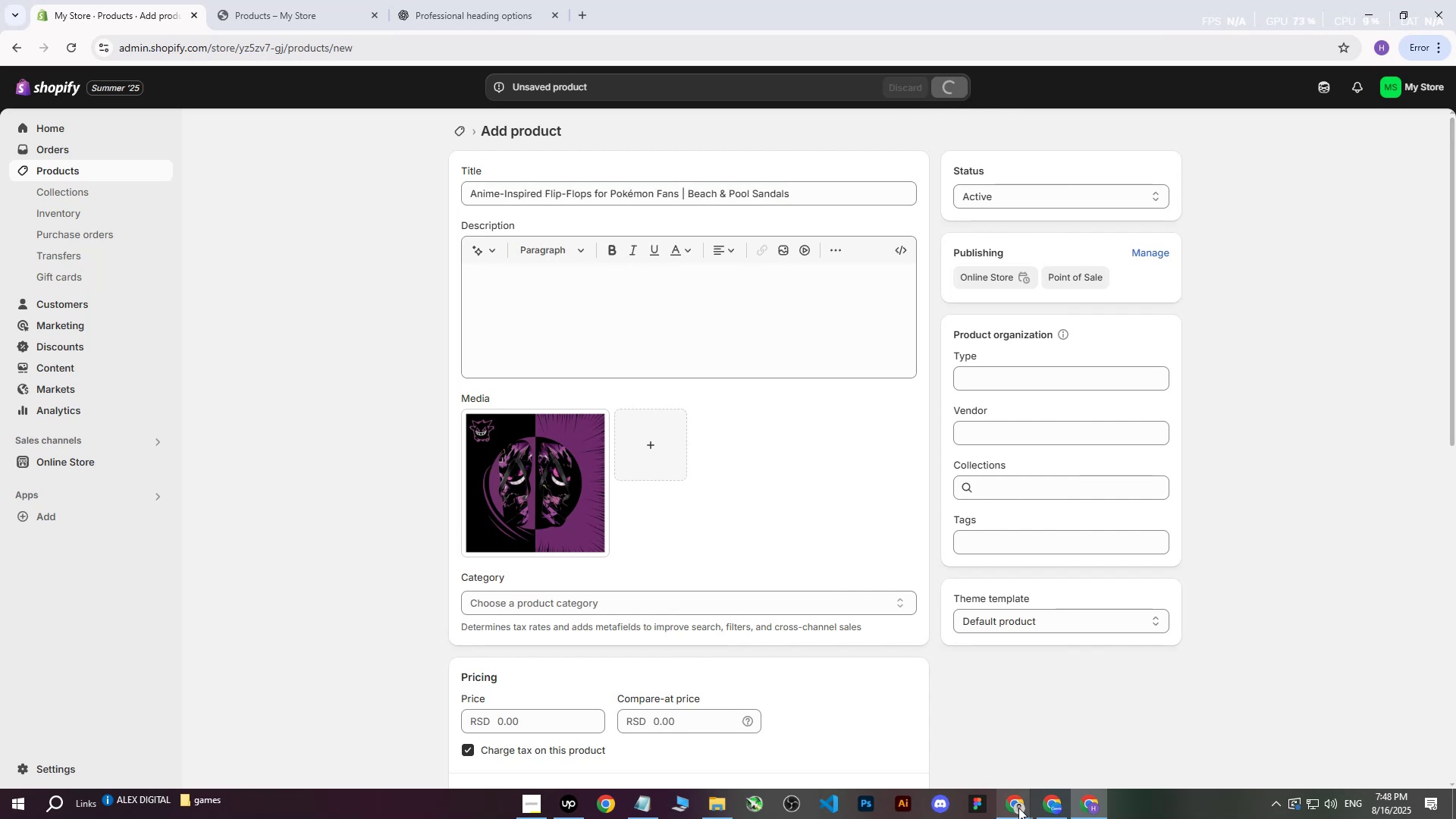 
left_click([1018, 808])
 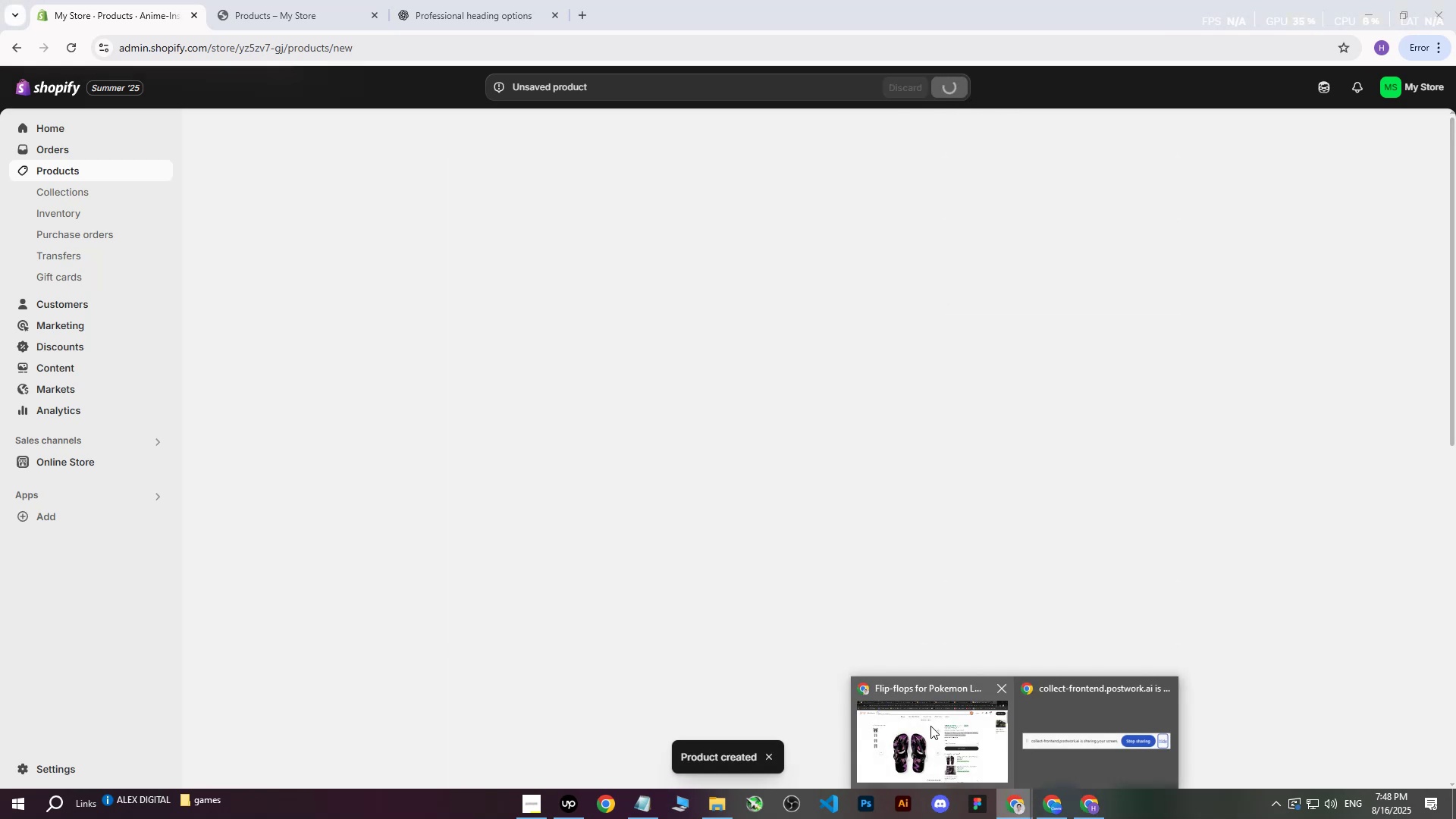 
double_click([930, 726])
 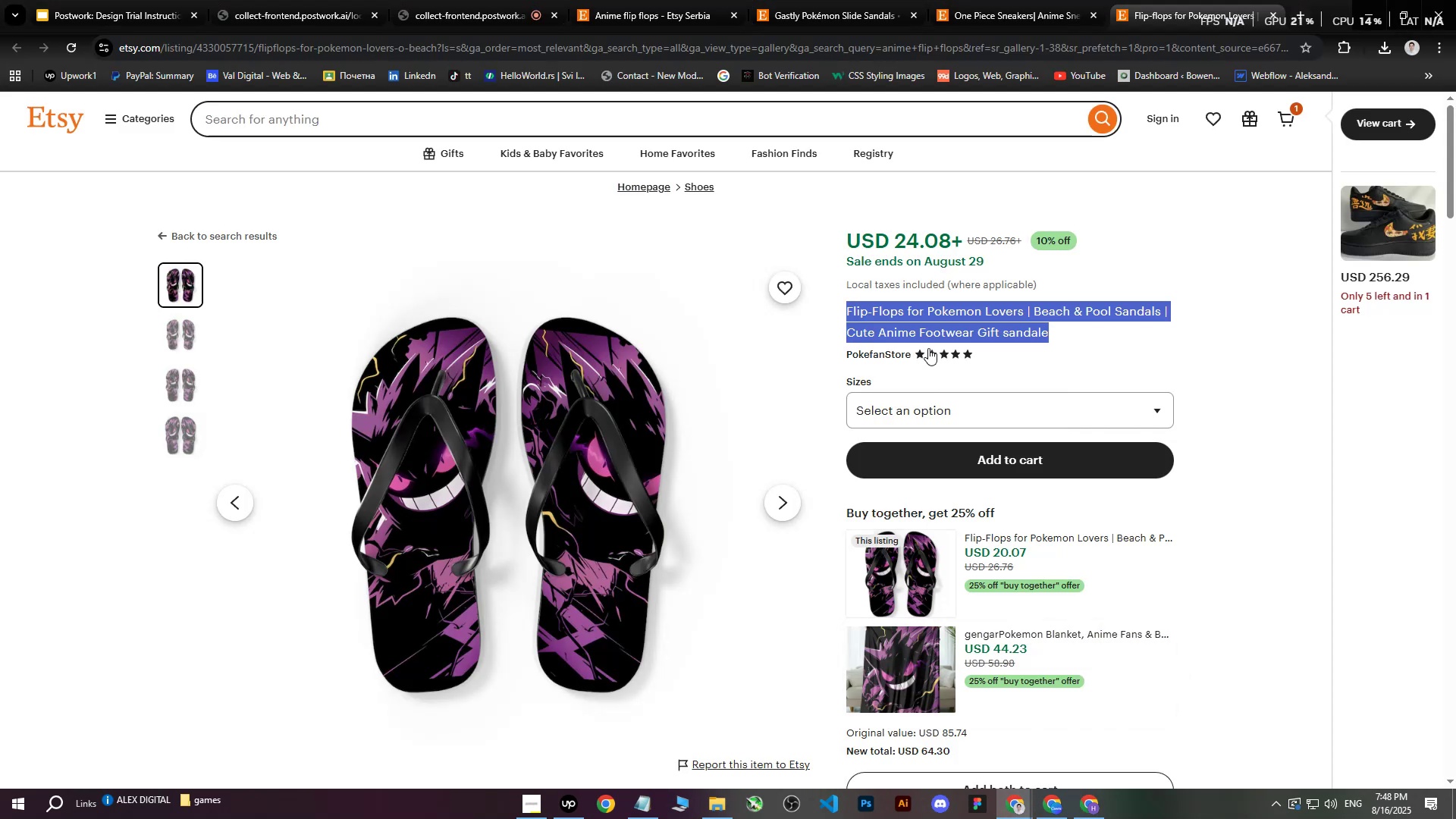 
scroll: coordinate [999, 530], scroll_direction: down, amount: 7.0
 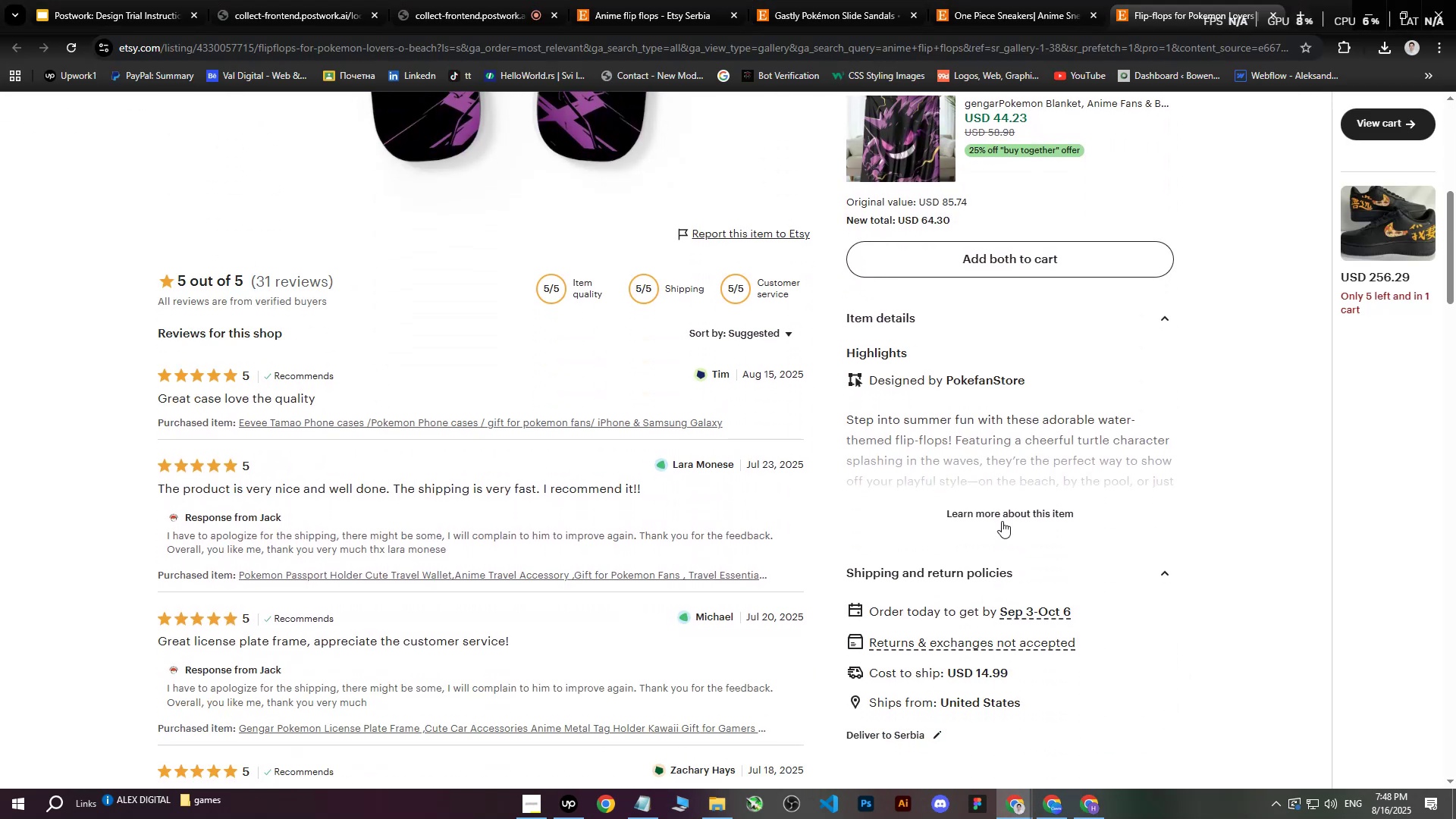 
left_click([1003, 510])
 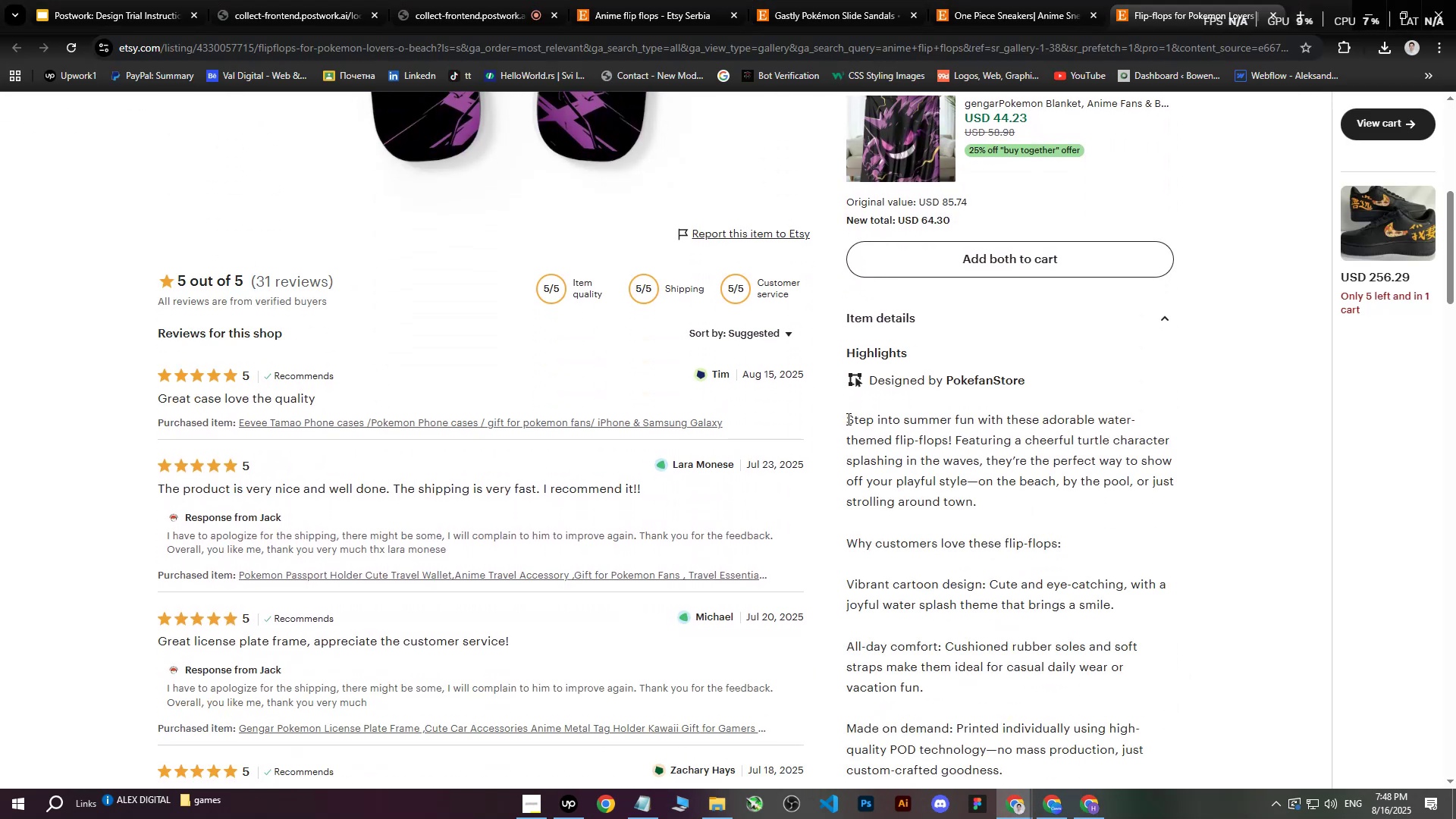 
scroll: coordinate [1083, 447], scroll_direction: down, amount: 6.0
 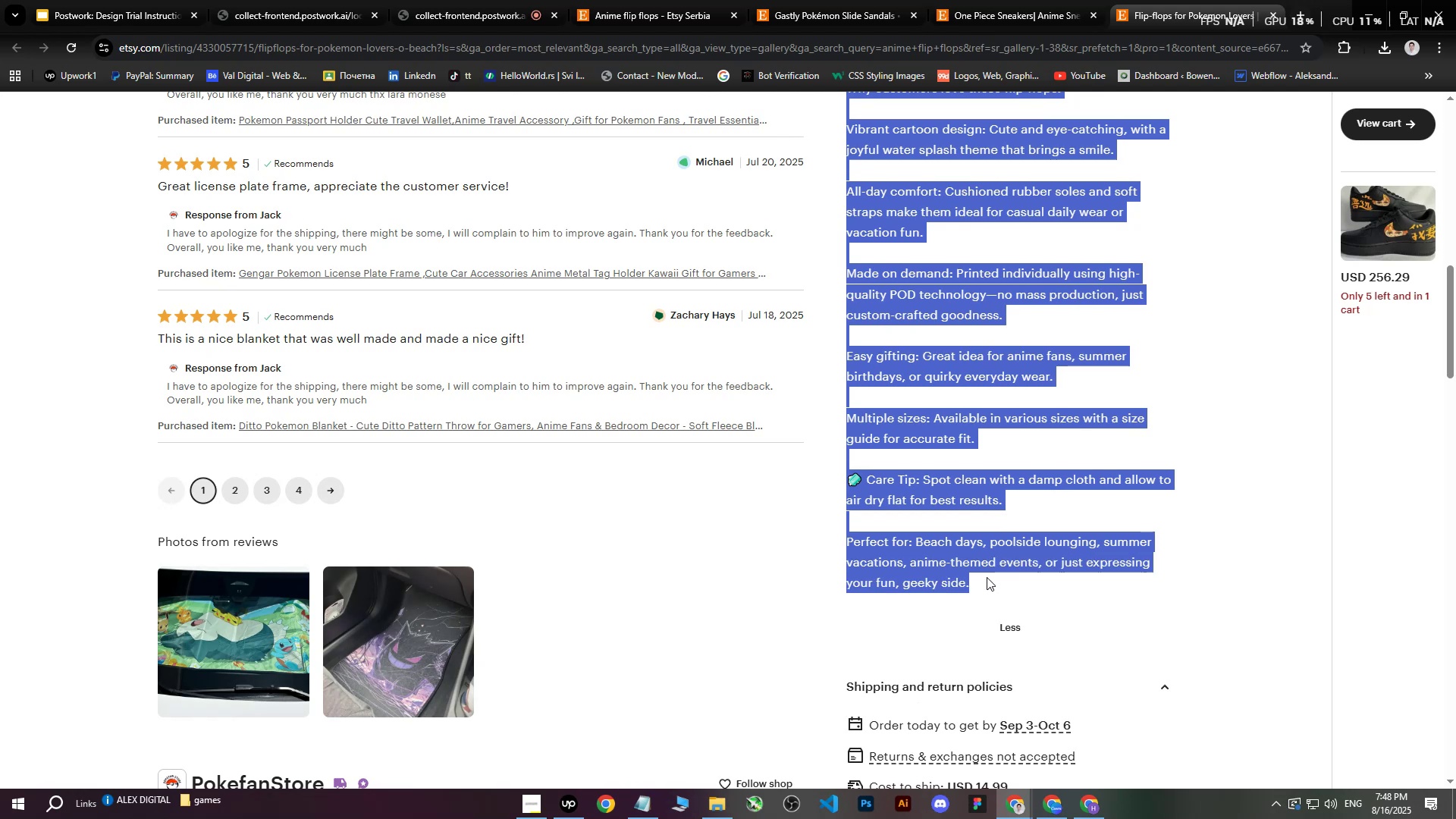 
key(Control+C)
 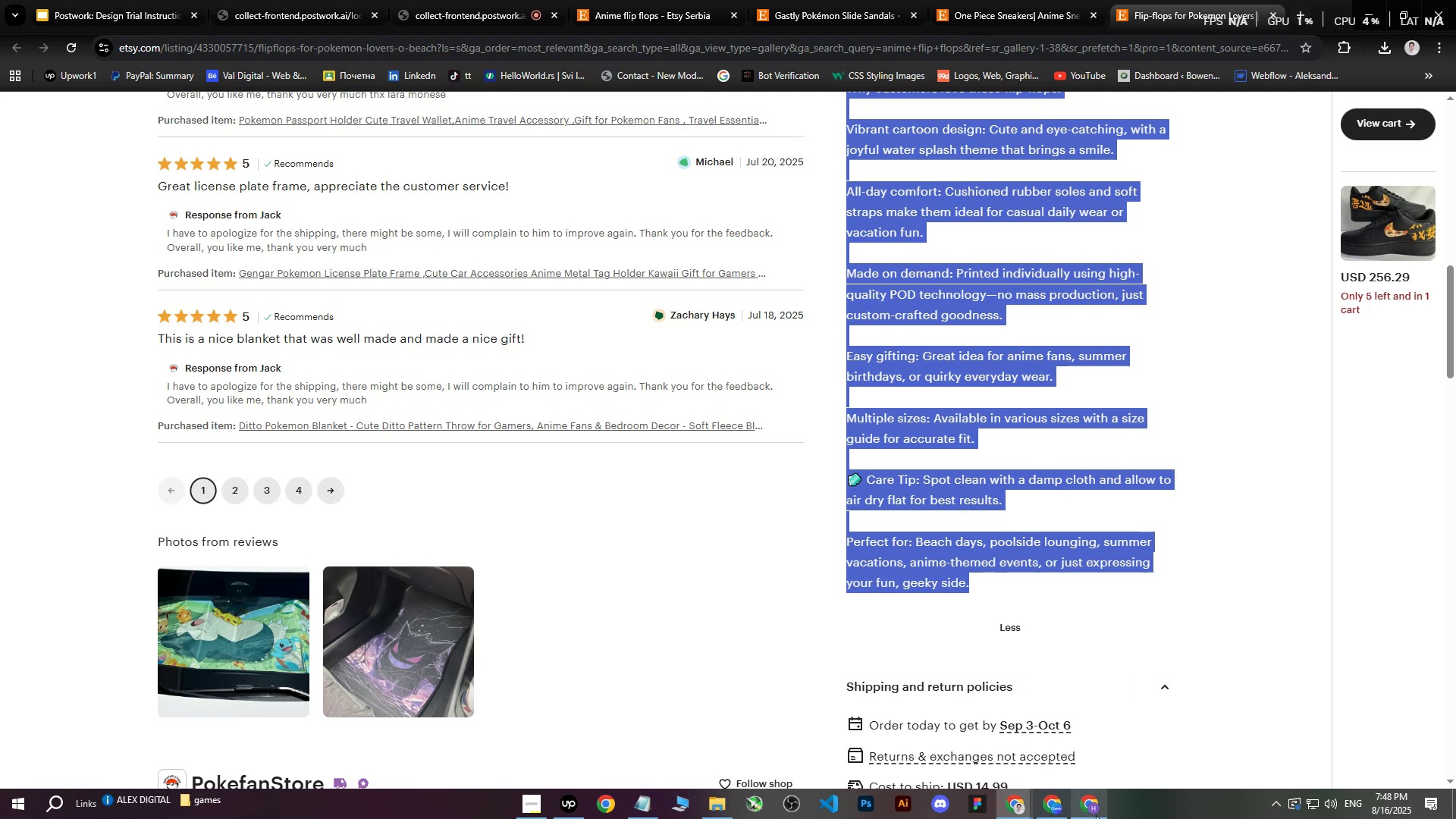 
left_click([1091, 810])
 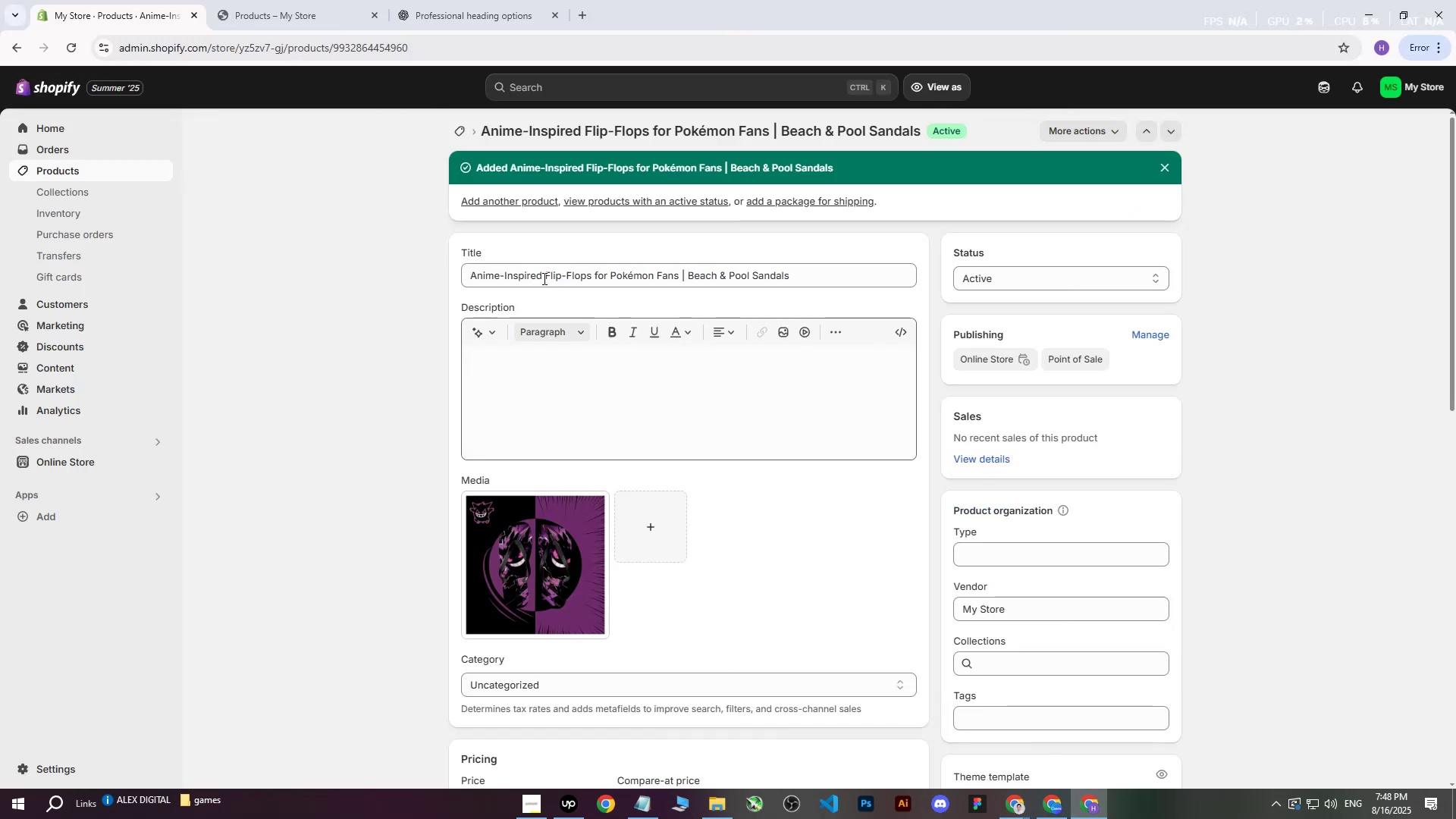 
left_click([459, 0])
 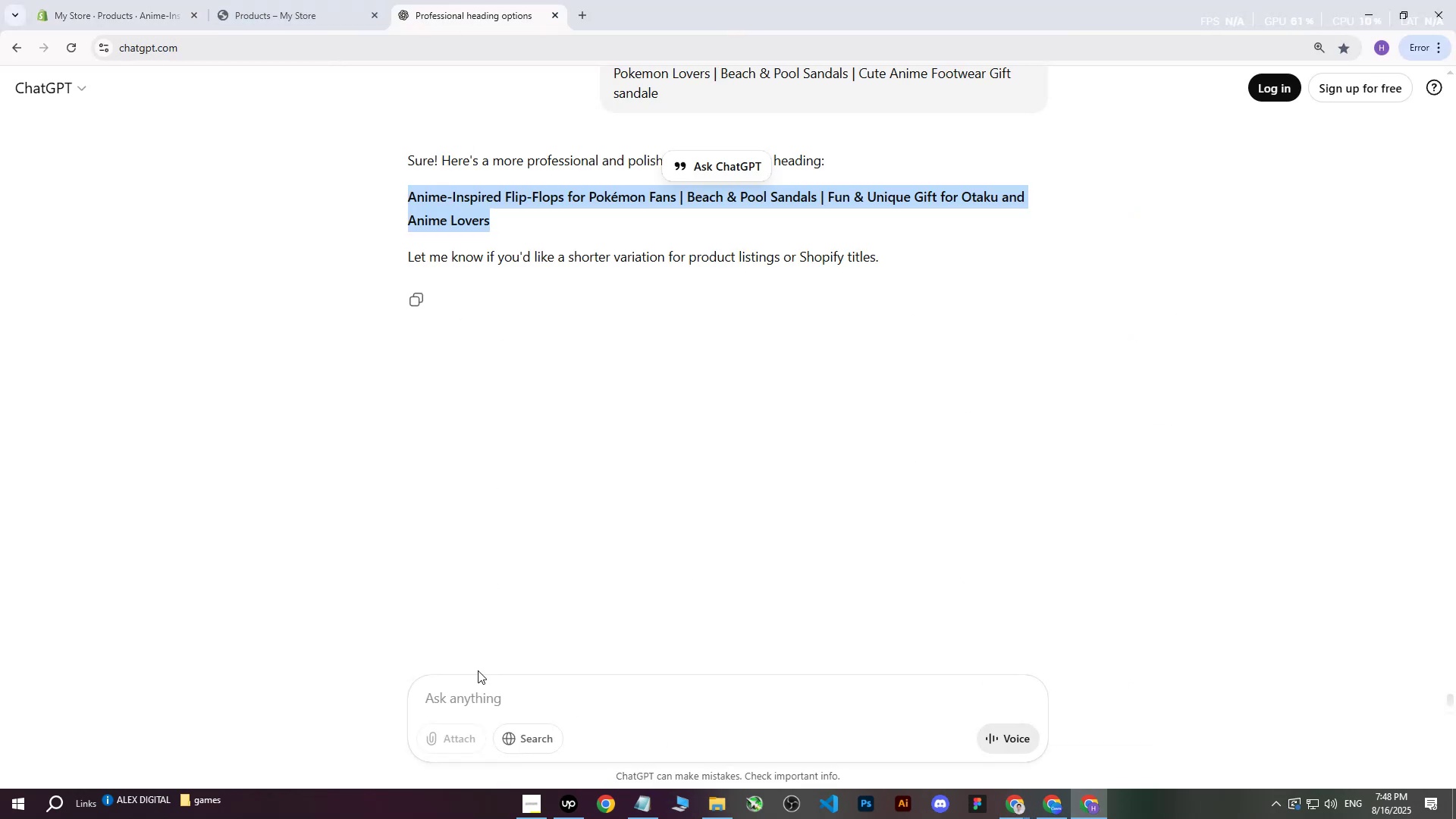 
left_click([475, 692])
 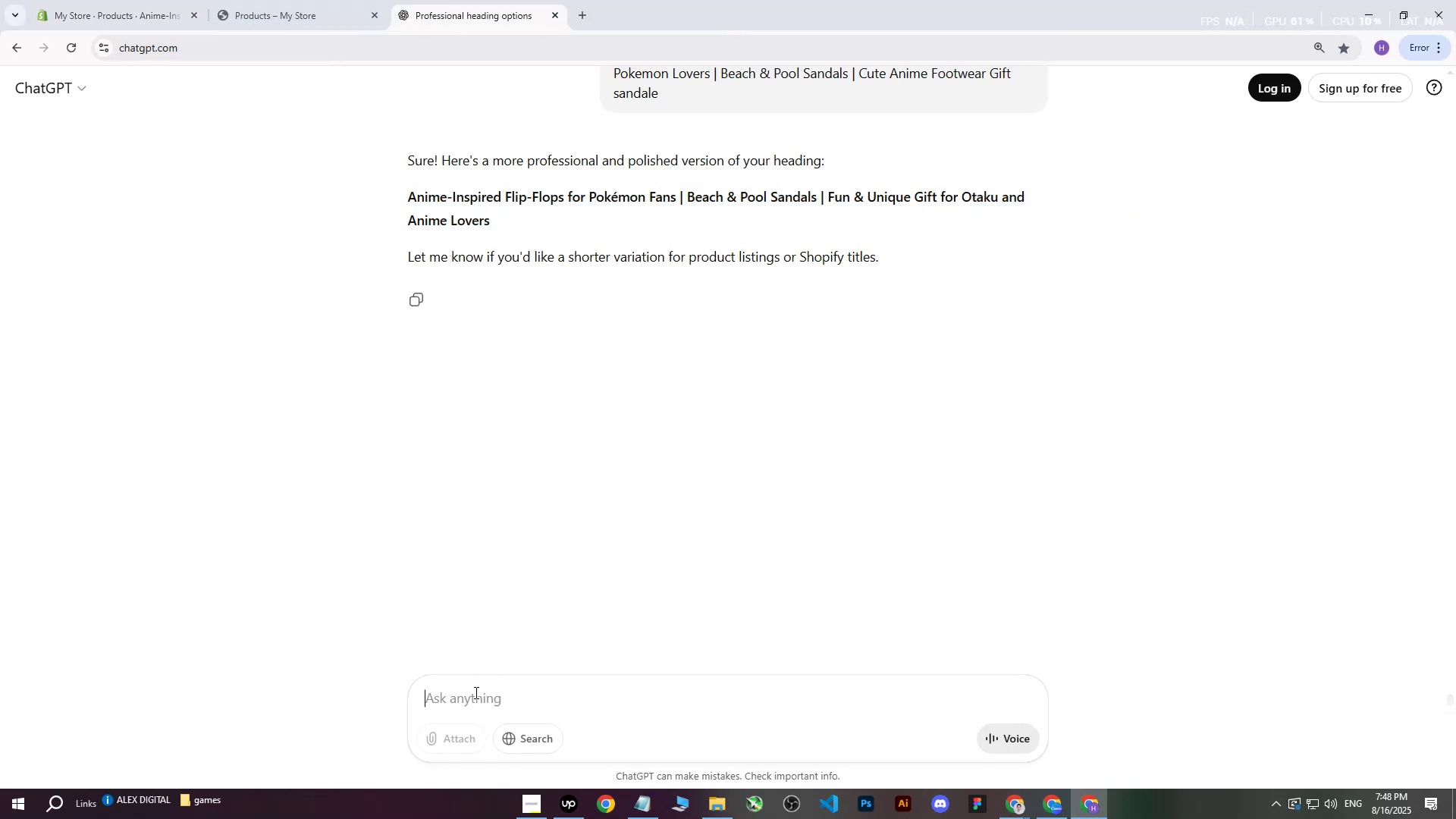 
type(write me this on more professional way : )
 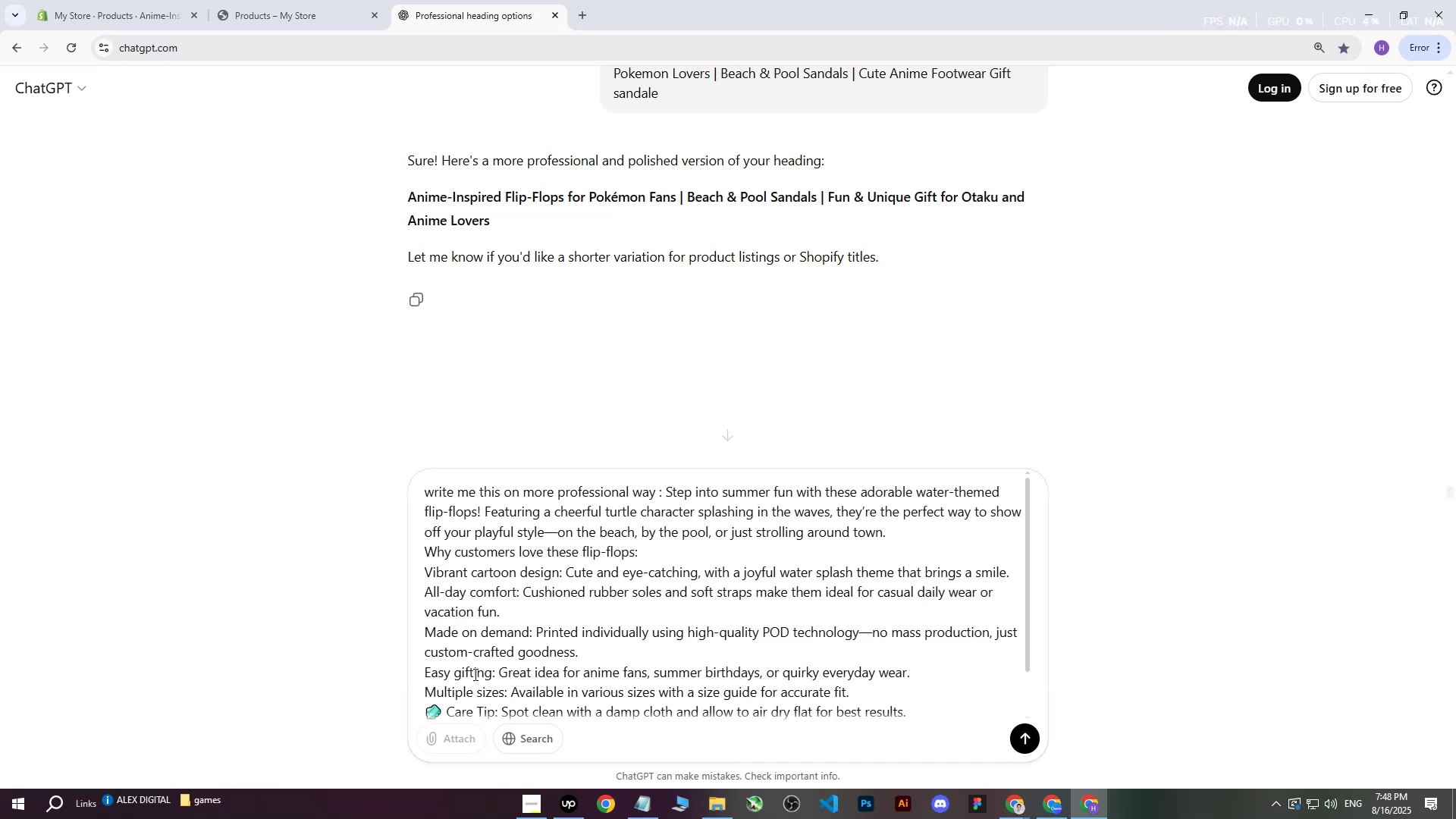 
 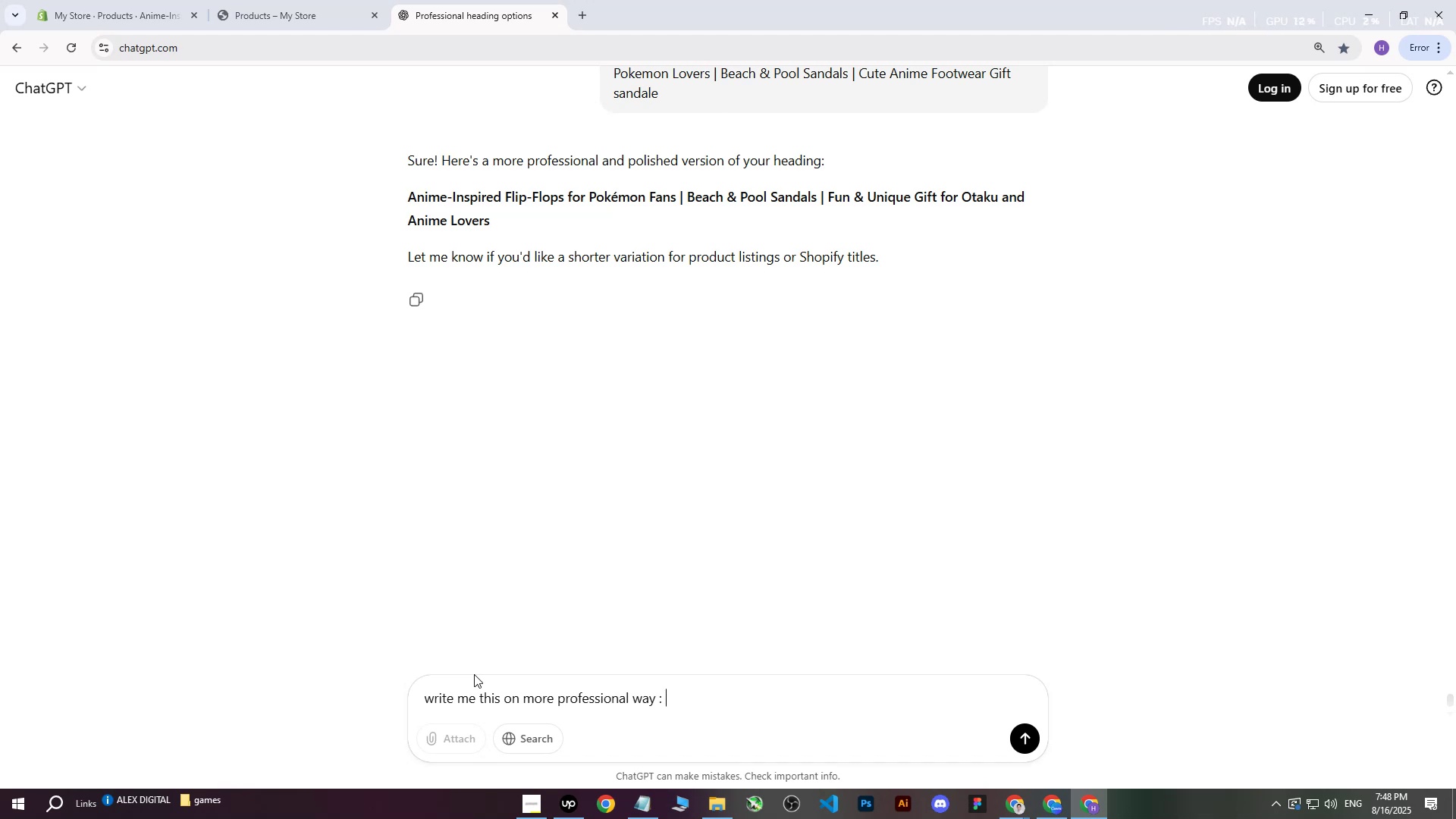 
key(Control+ControlLeft)
 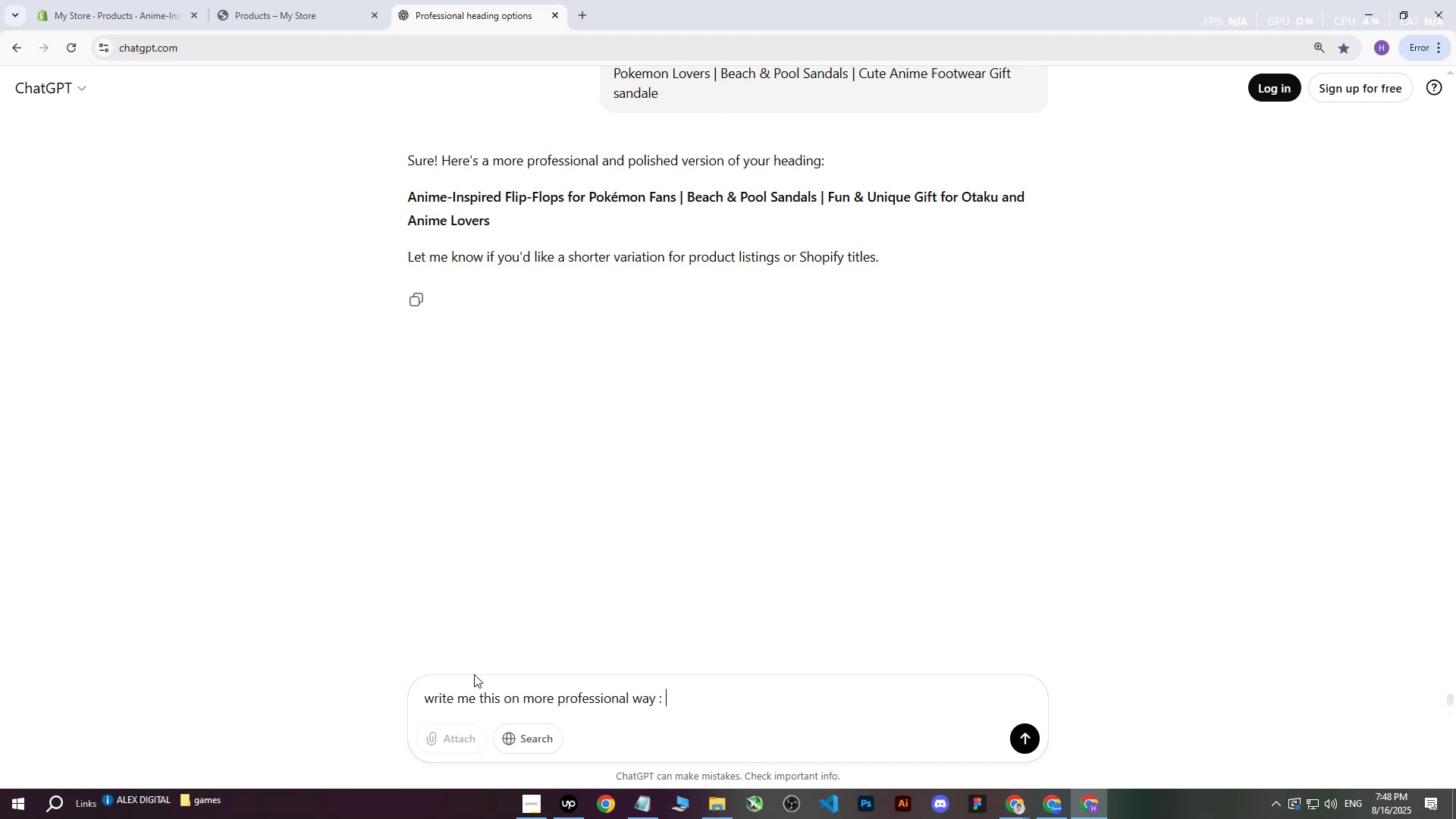 
key(Control+V)
 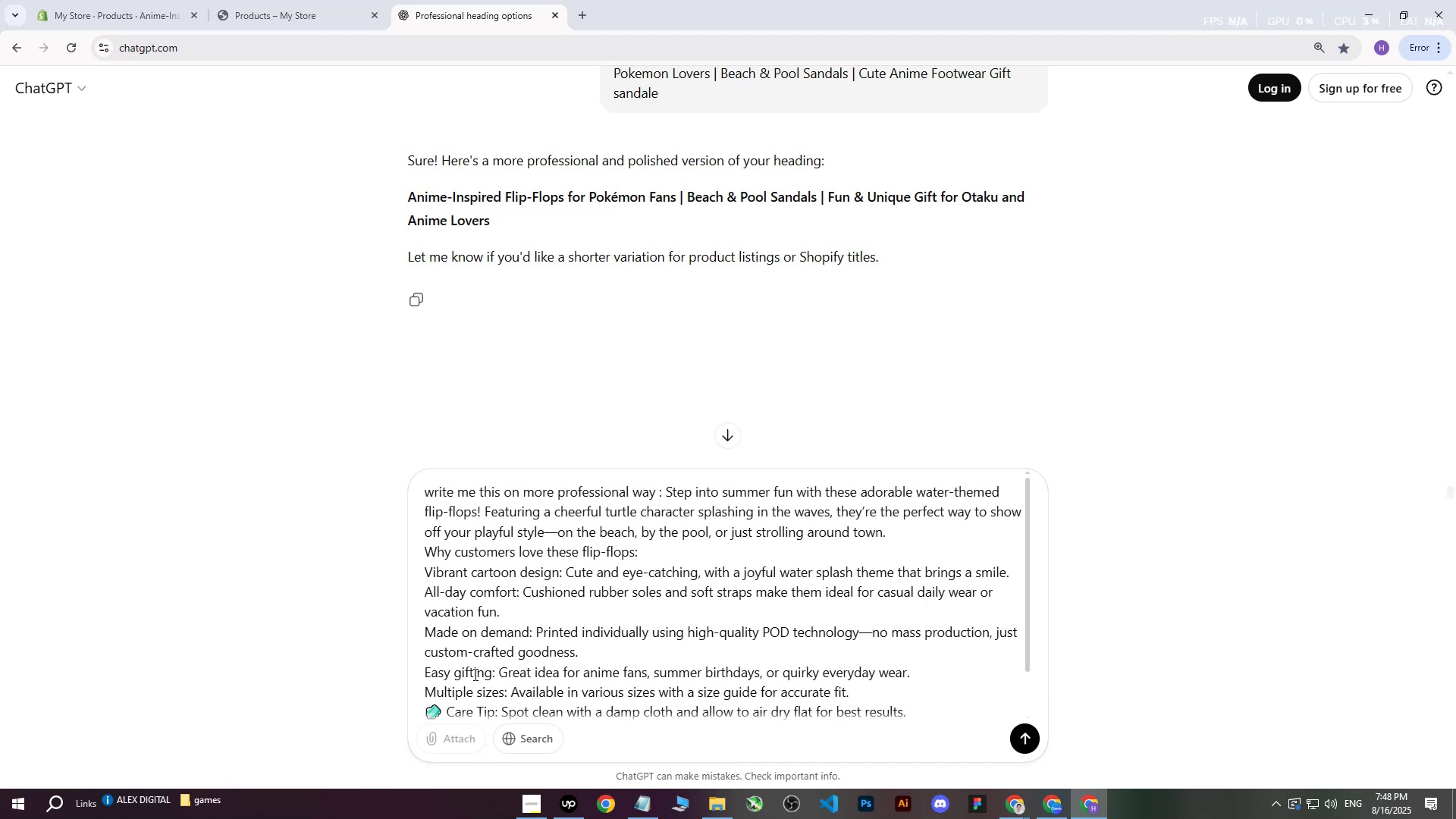 
key(Enter)
 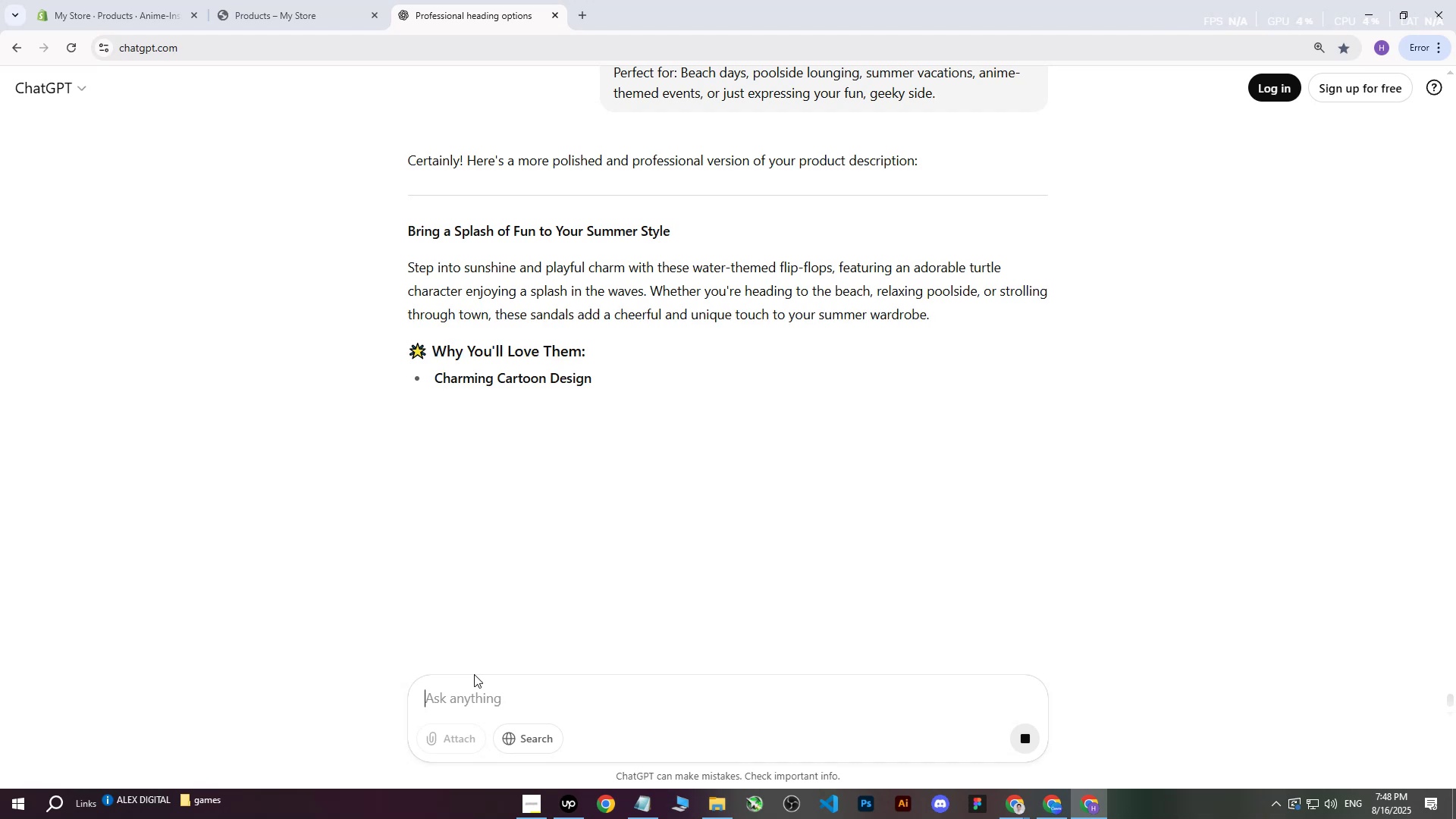 
wait(11.01)
 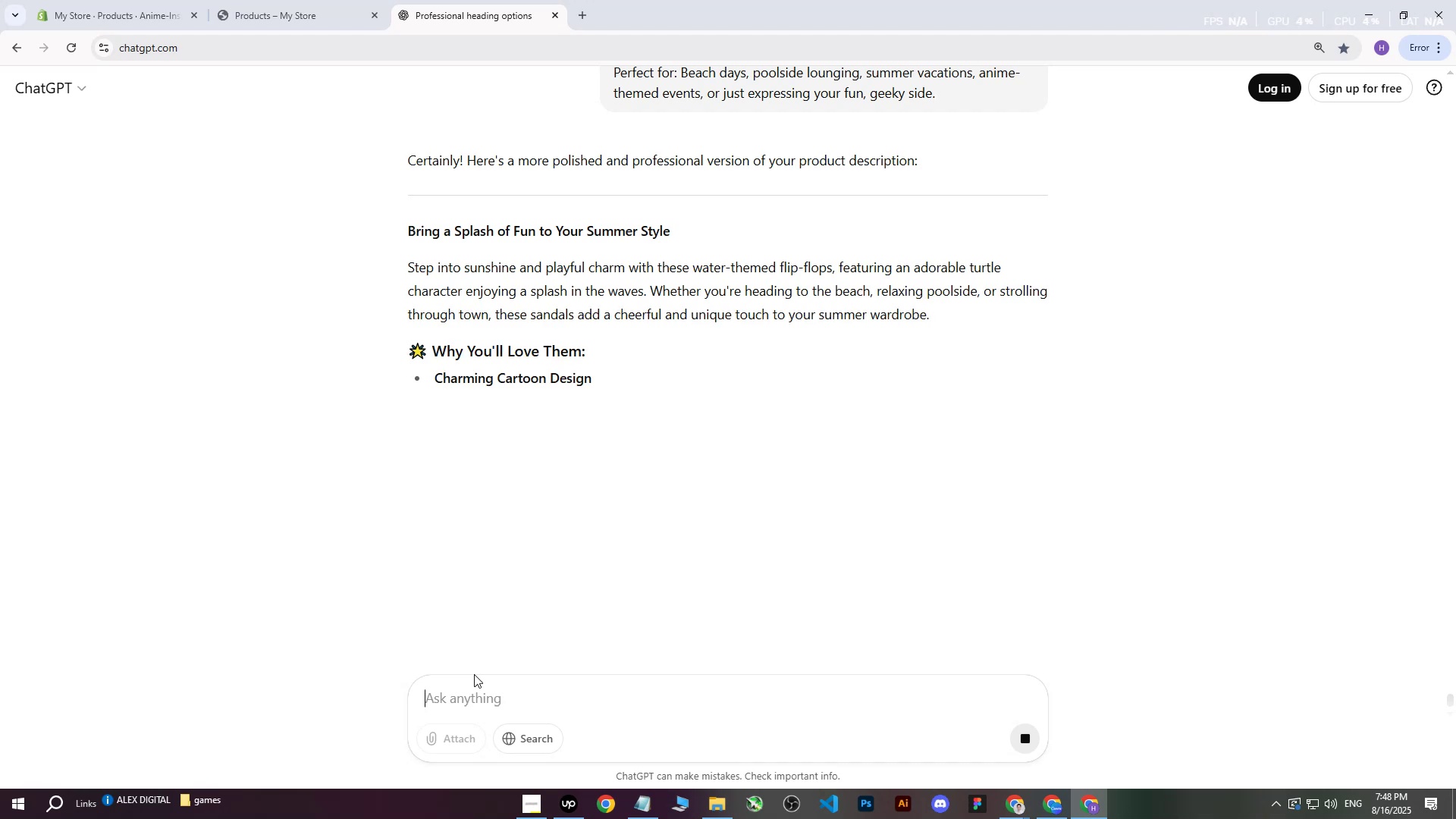 
left_click([285, 409])
 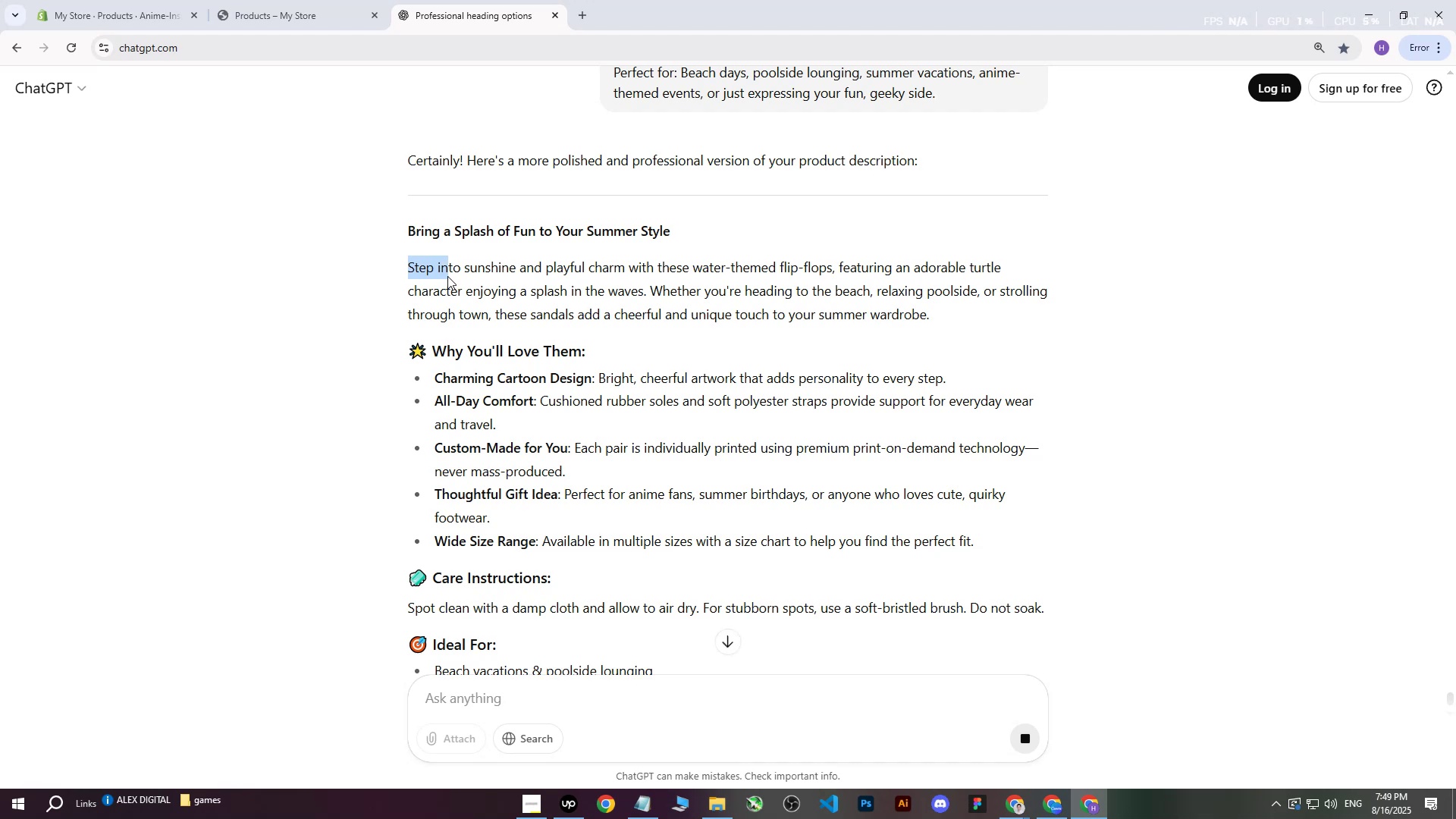 
wait(9.31)
 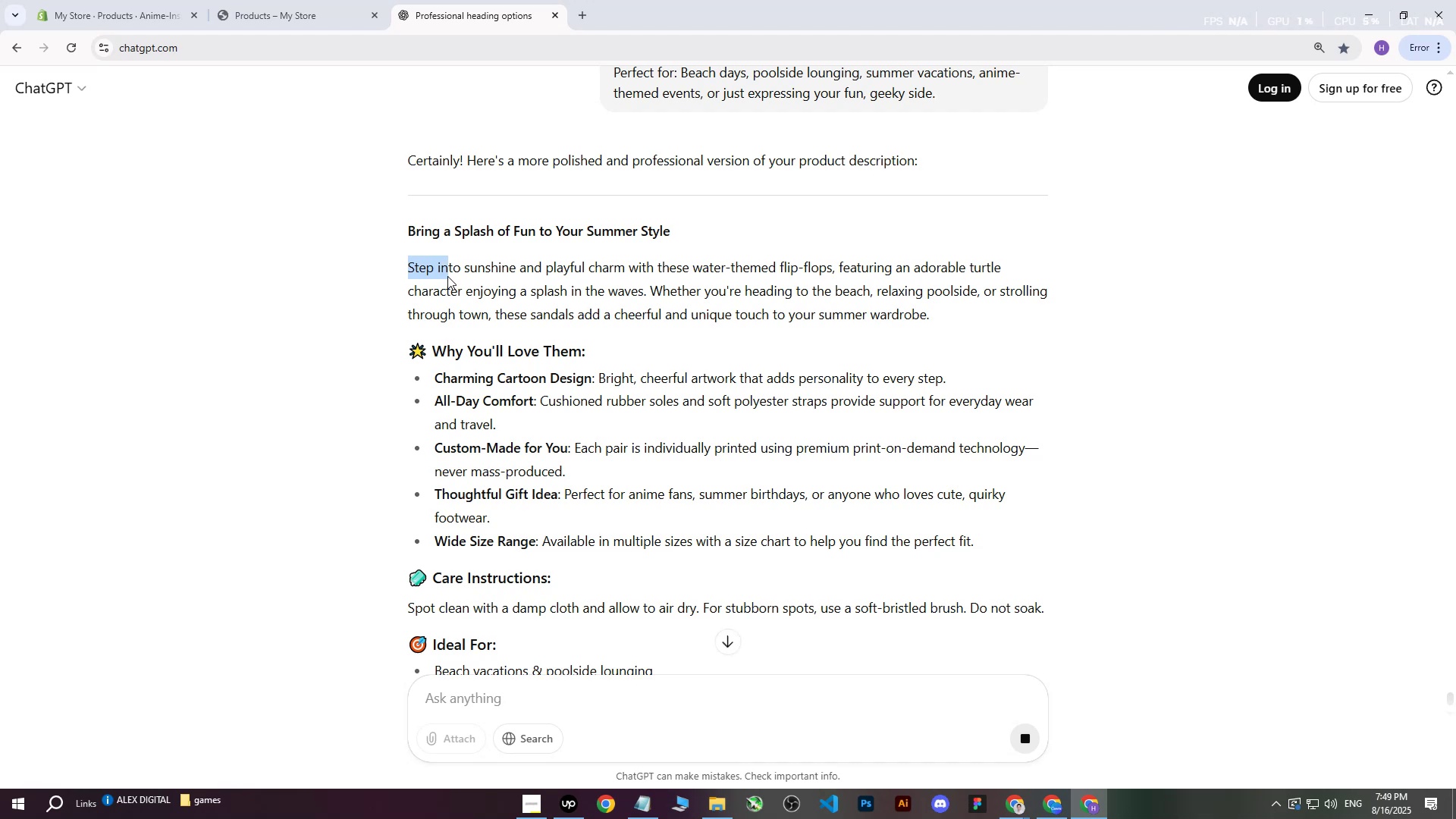 
scroll: coordinate [713, 482], scroll_direction: down, amount: 5.0
 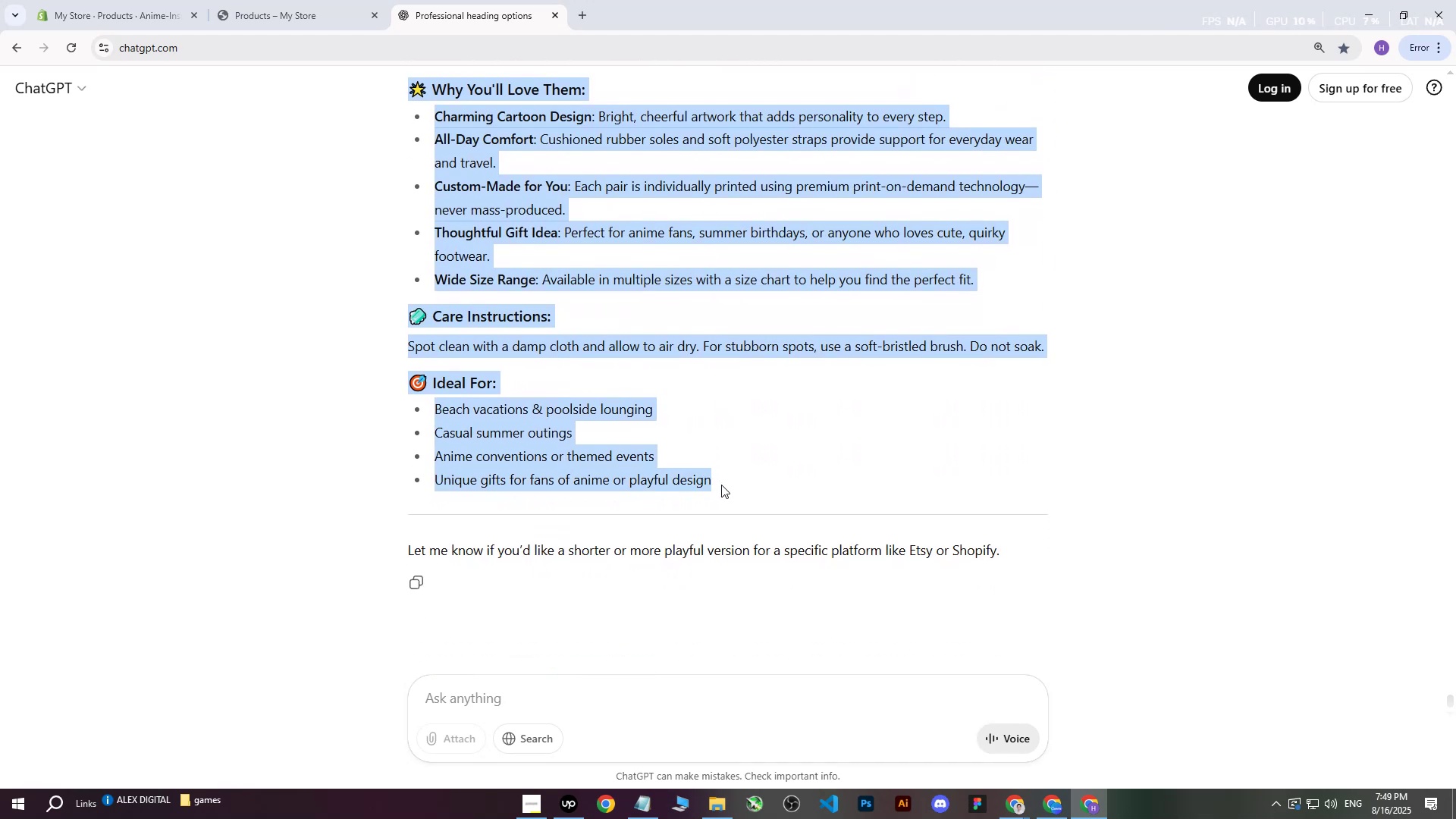 
key(Control+C)
 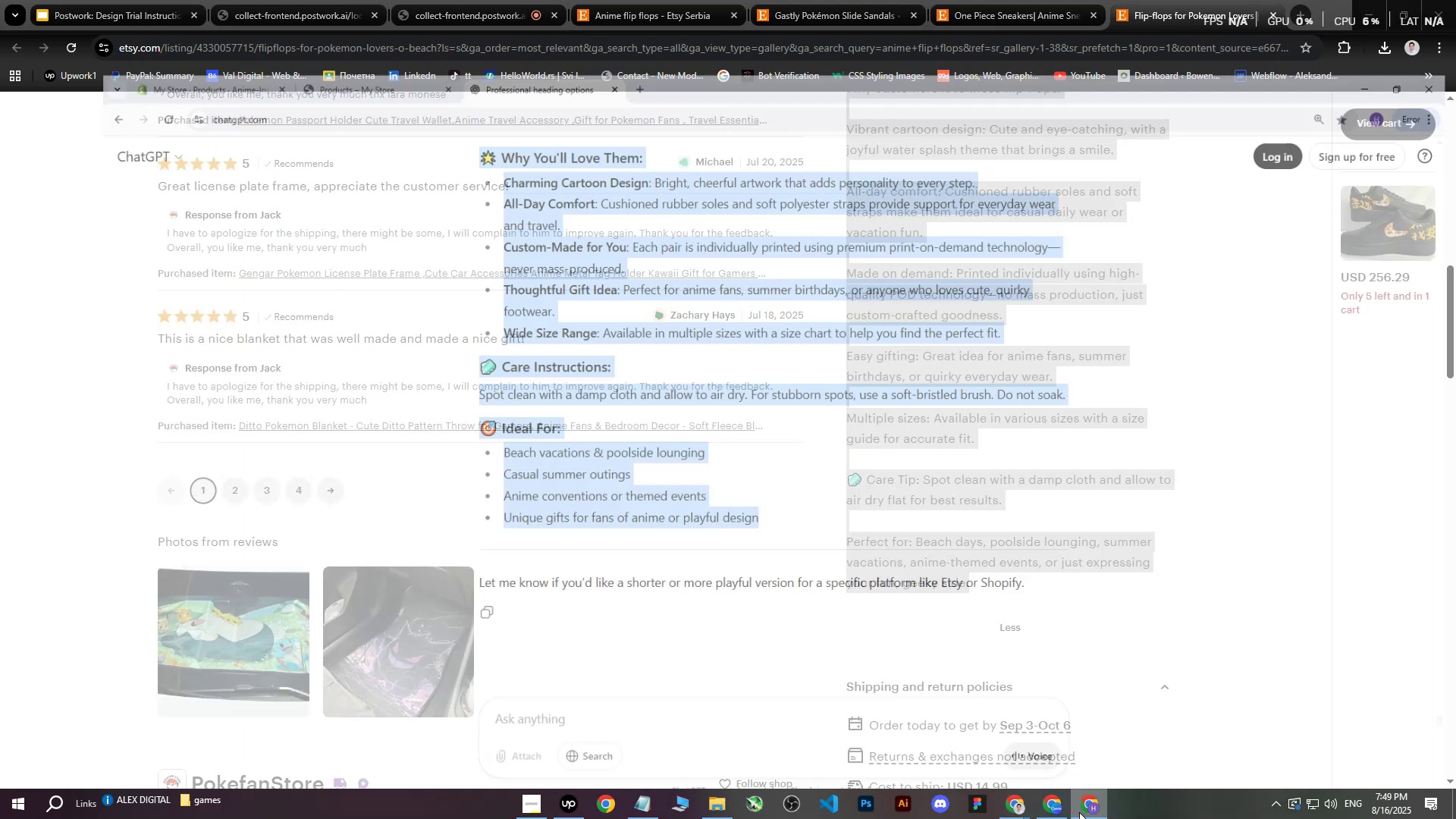 
wait(6.39)
 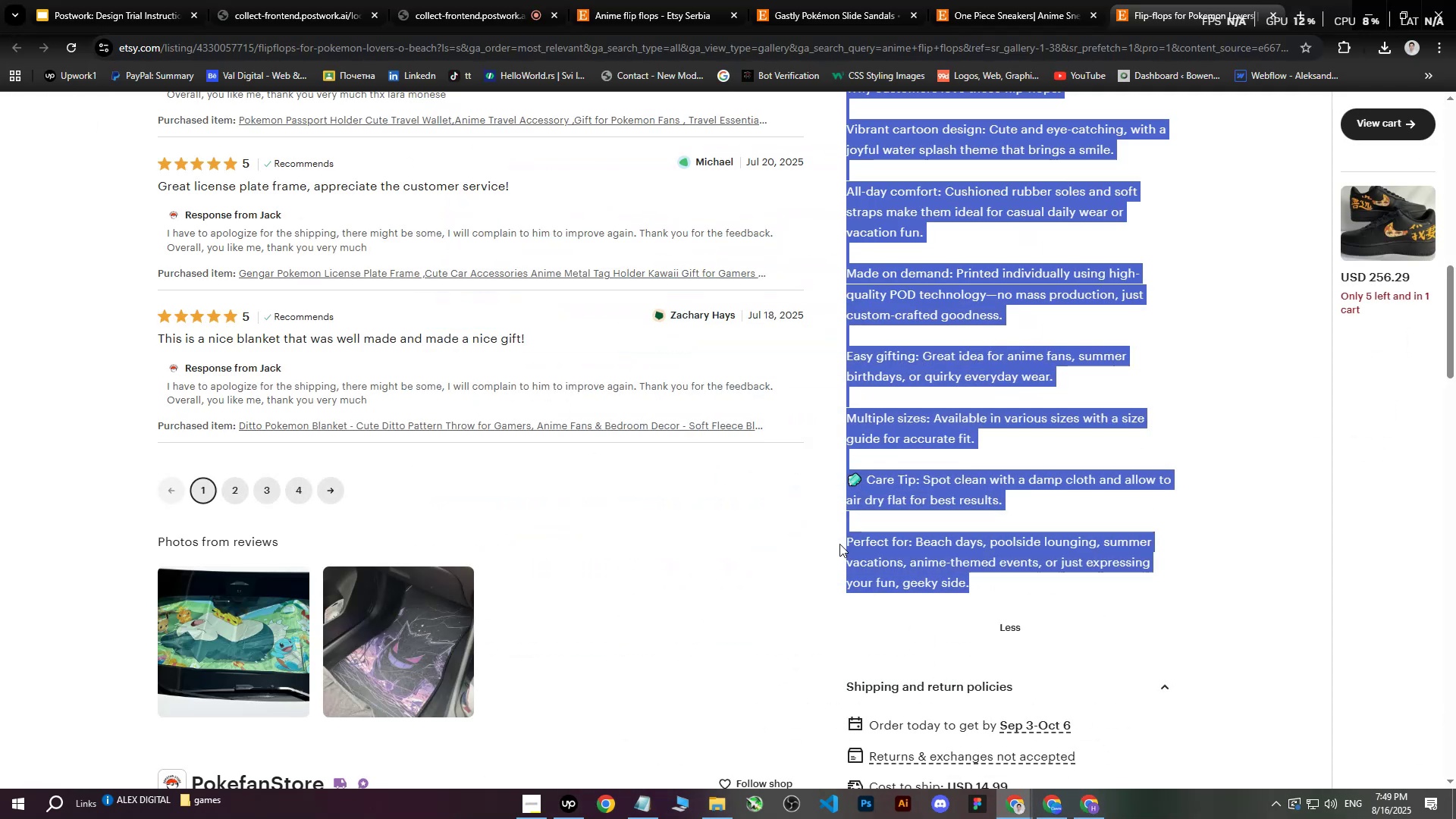 
double_click([160, 0])
 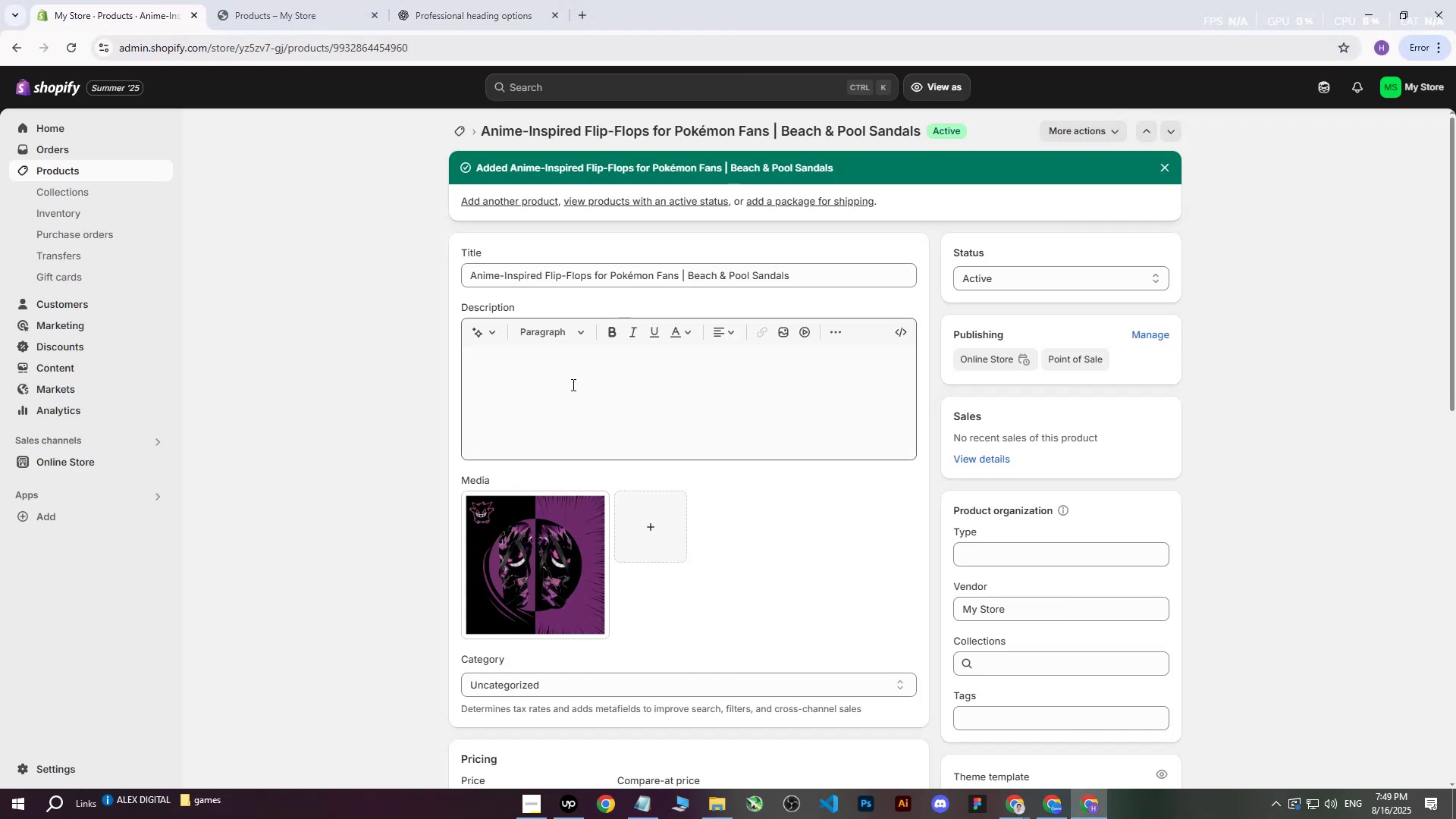 
left_click([572, 388])
 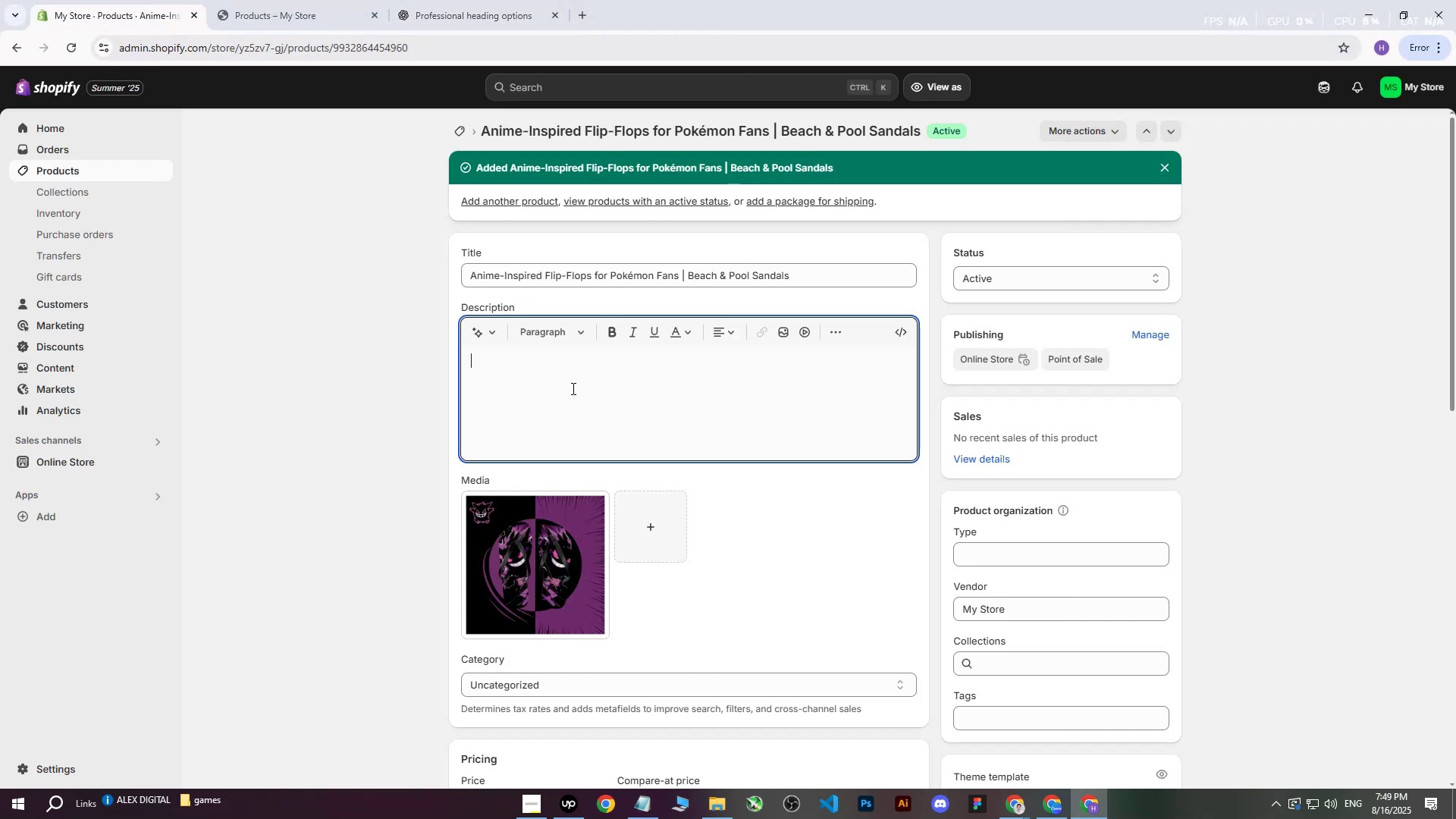 
key(Control+V)
 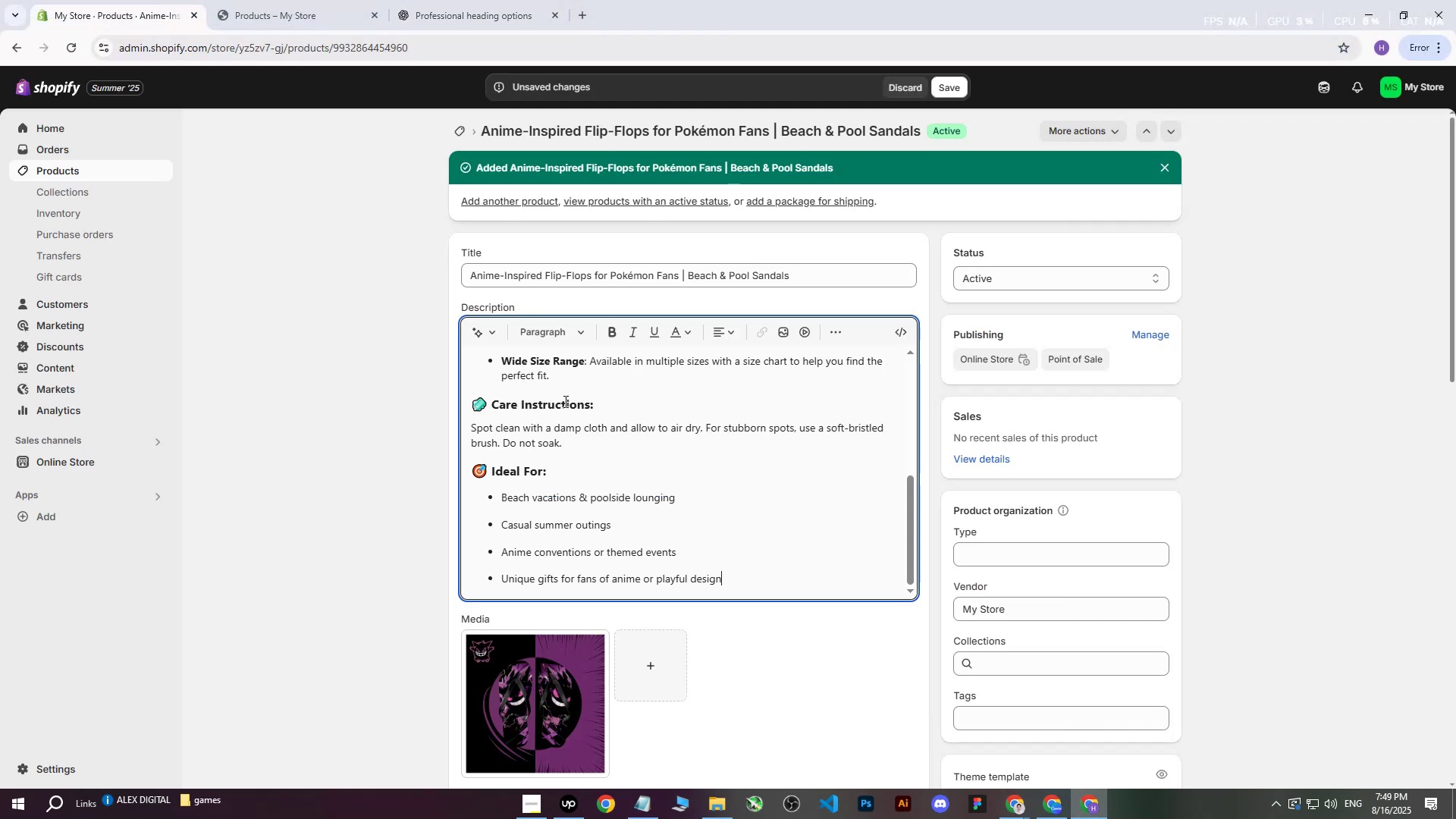 
scroll: coordinate [554, 405], scroll_direction: up, amount: 6.0
 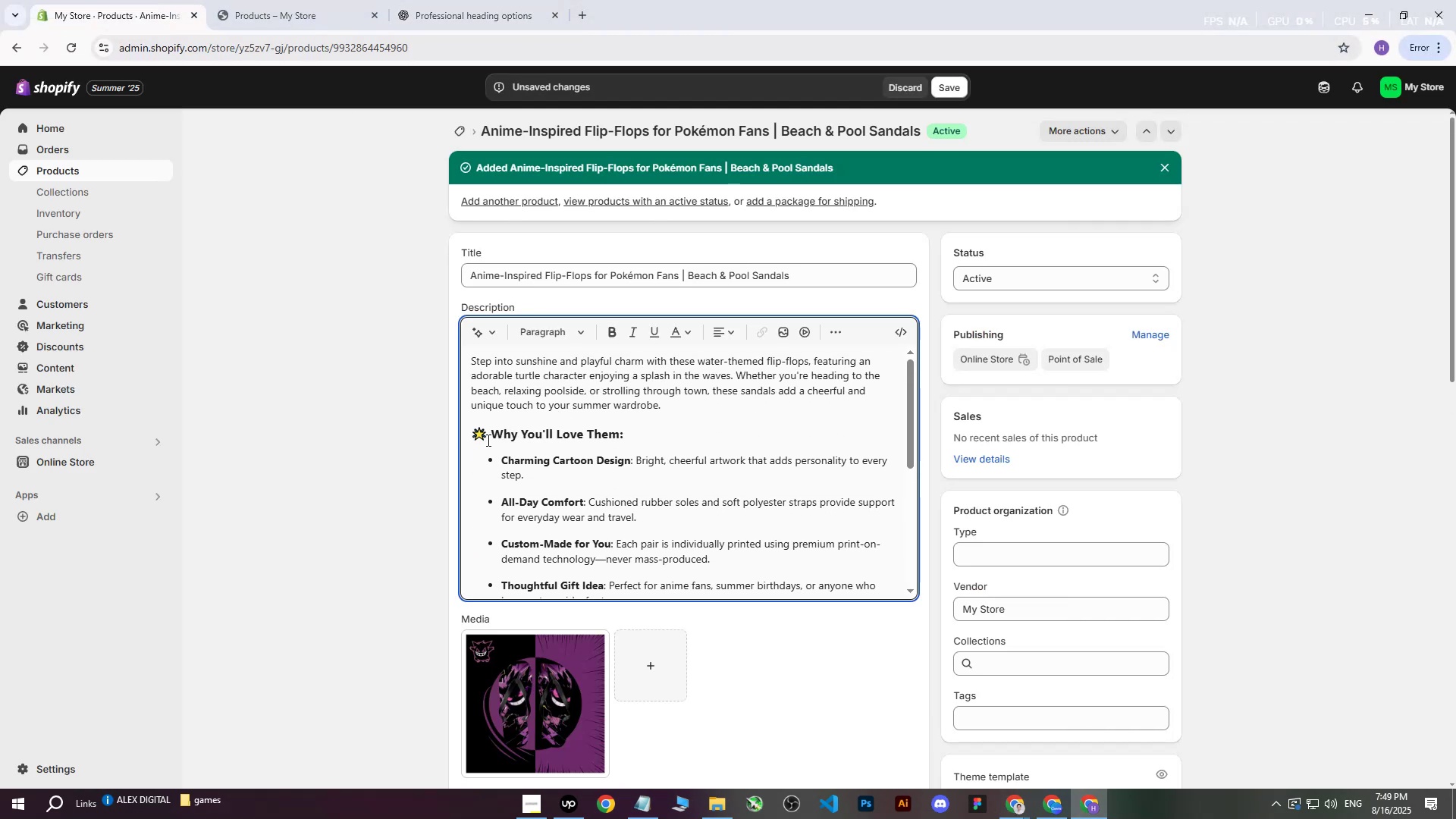 
left_click([490, 438])
 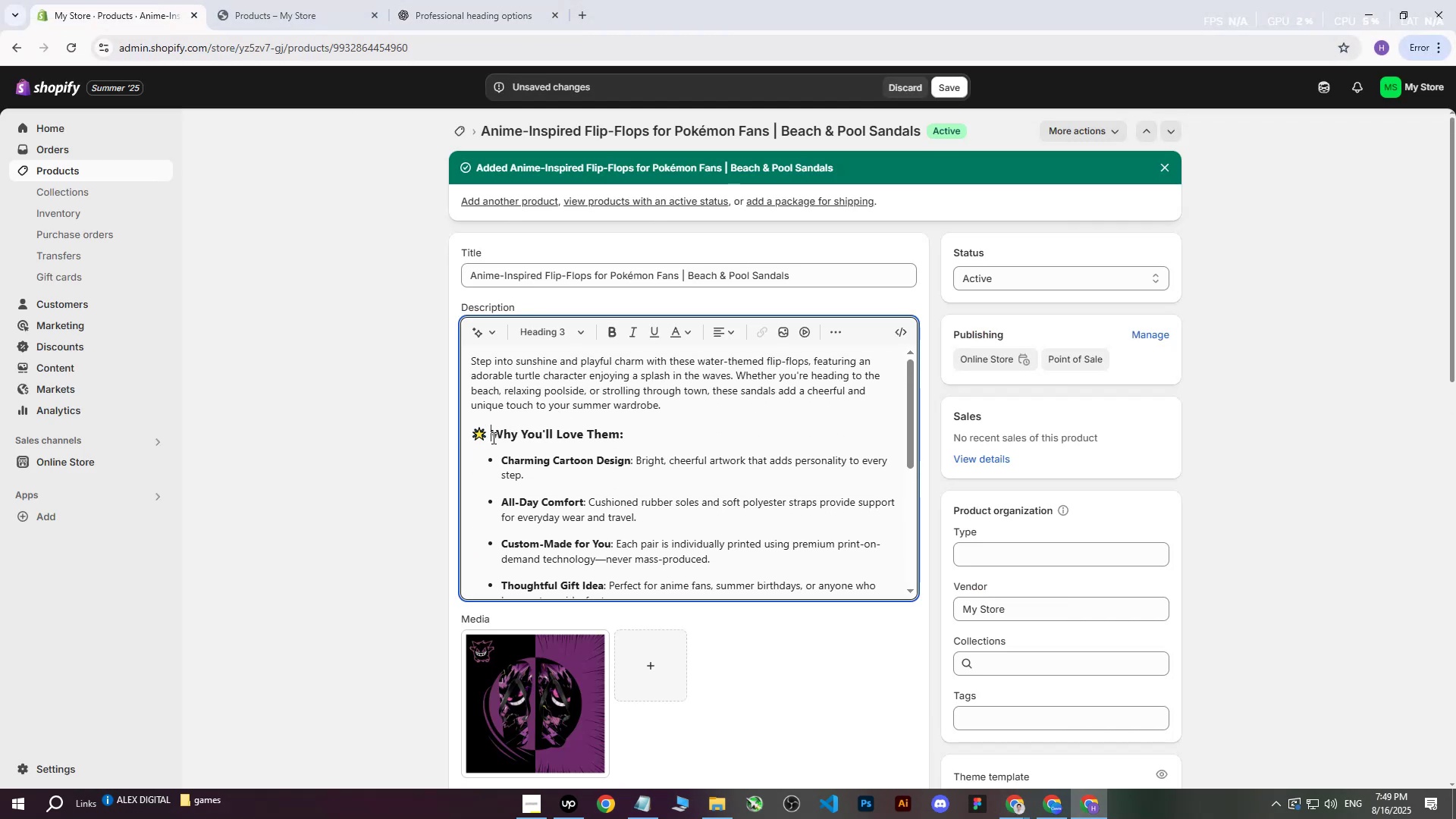 
key(Backspace)
 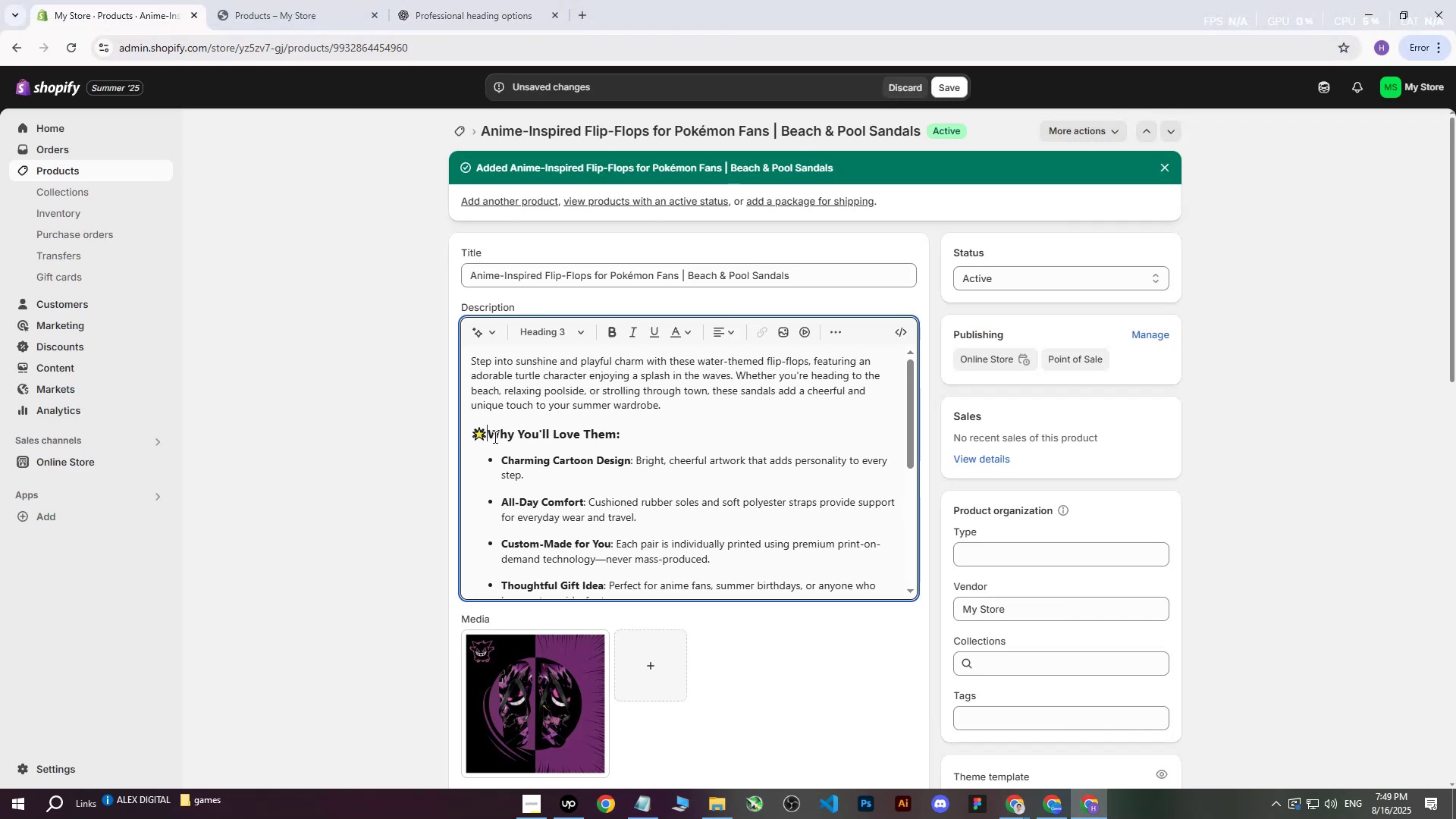 
key(Backspace)
 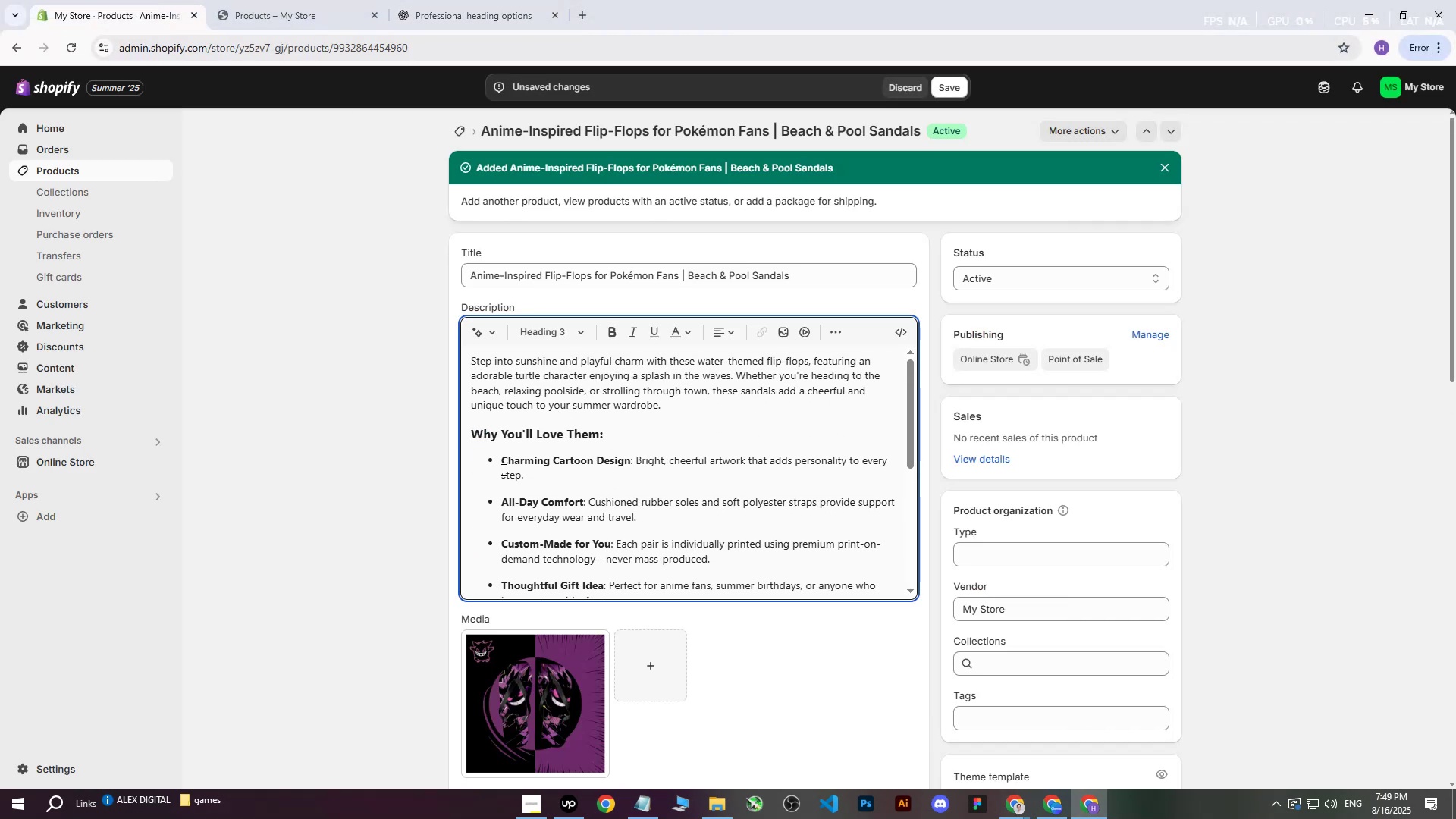 
scroll: coordinate [507, 468], scroll_direction: down, amount: 2.0
 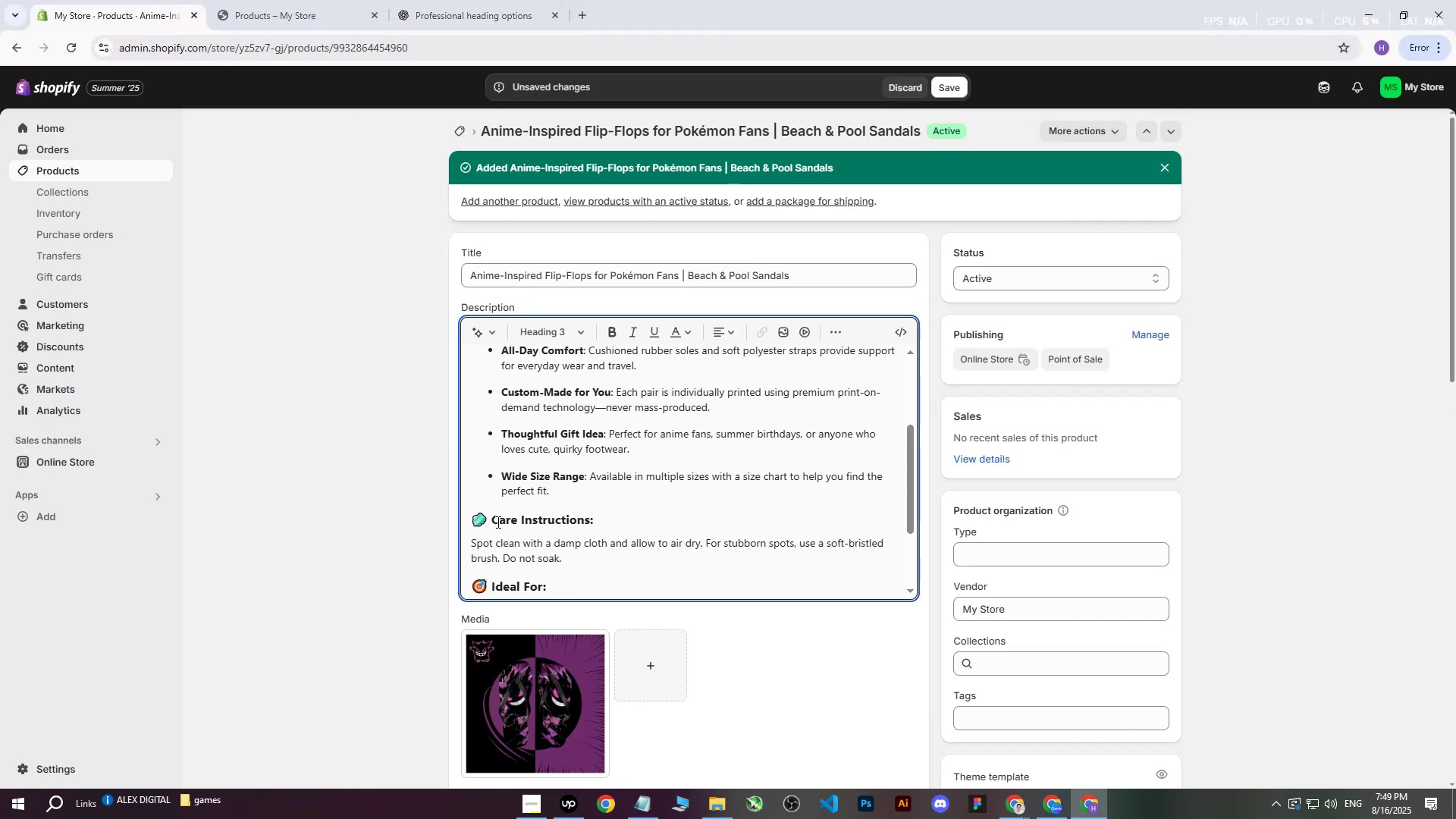 
left_click([491, 522])
 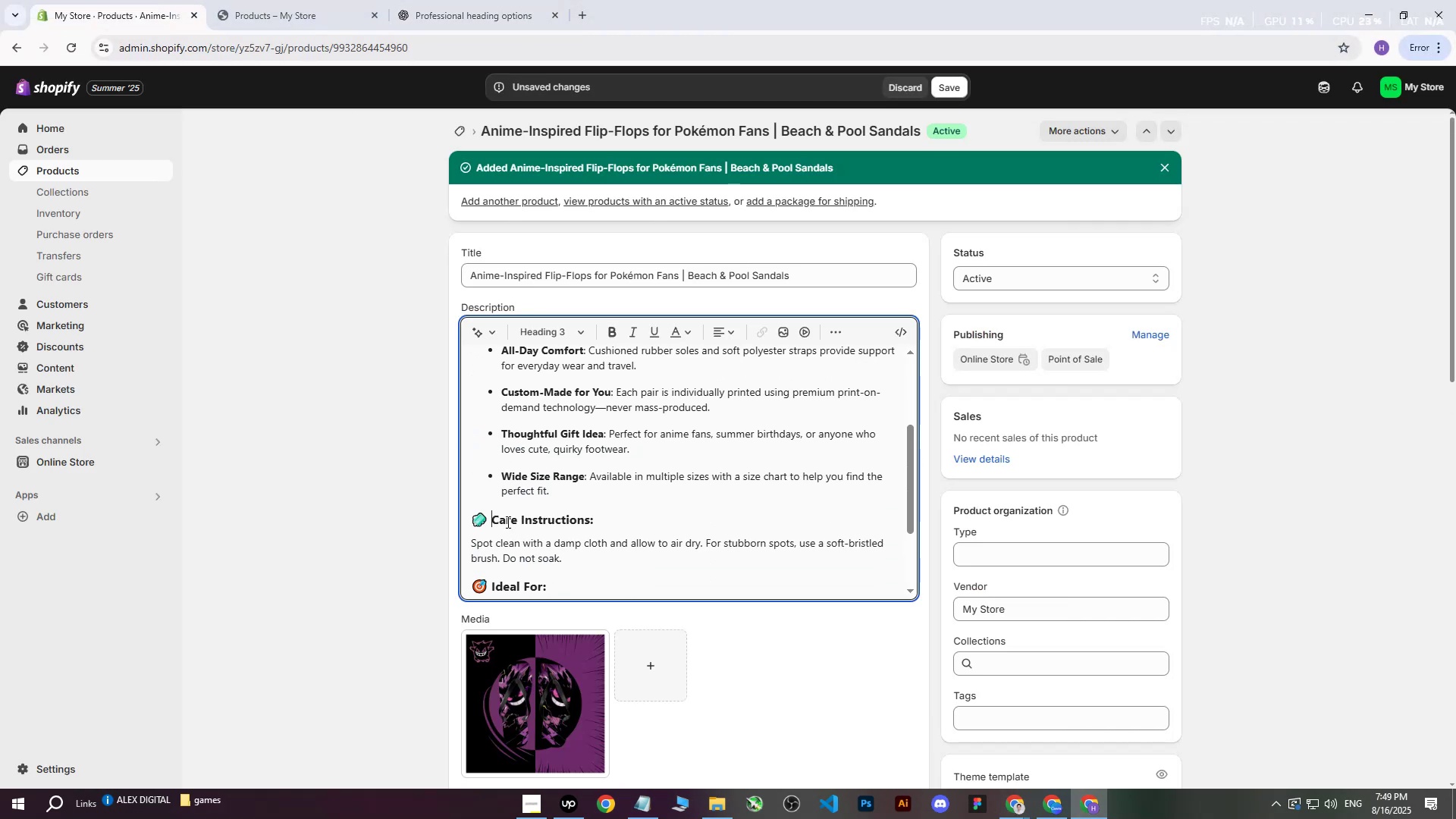 
key(Backspace)
 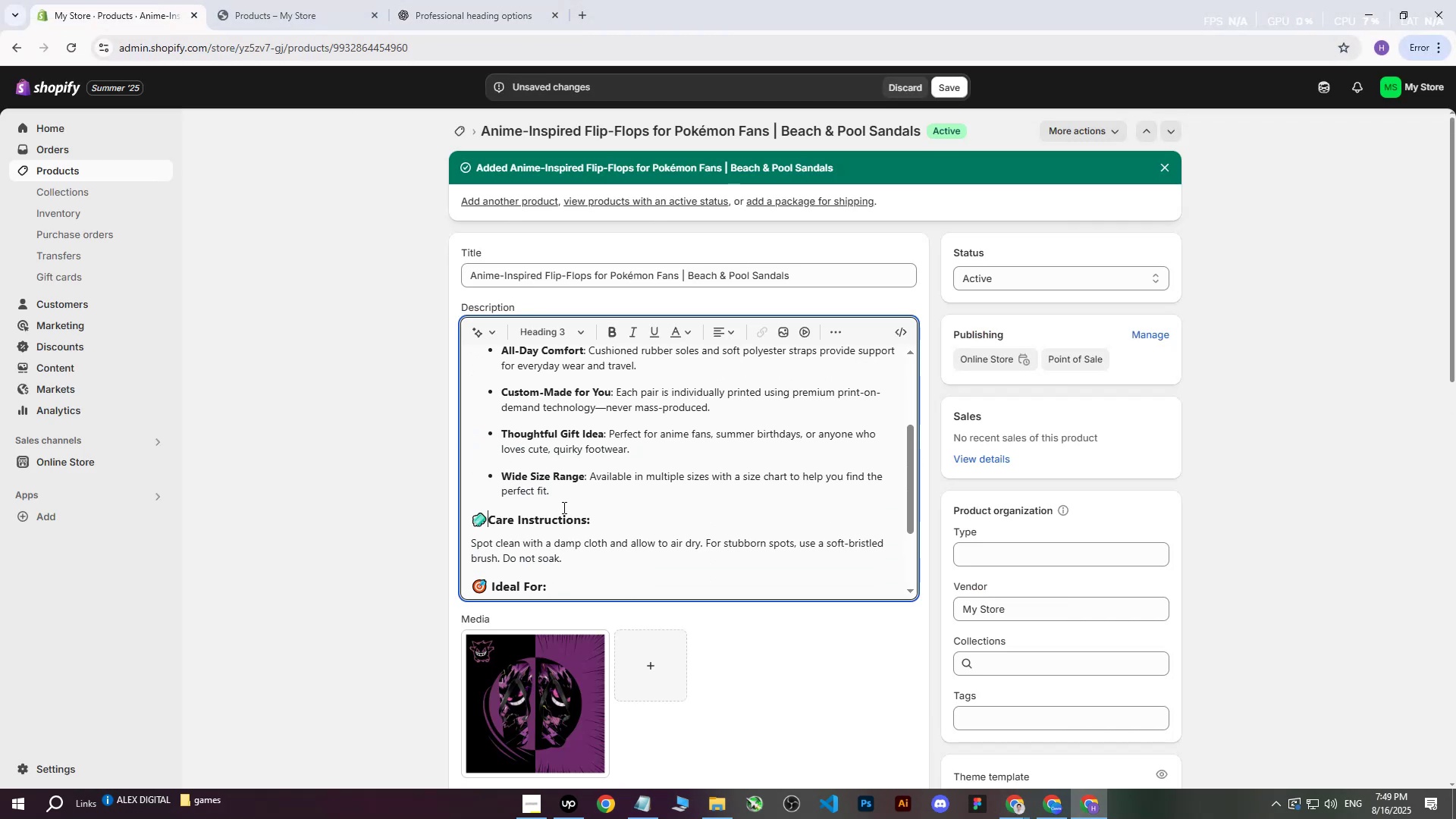 
key(Backspace)
 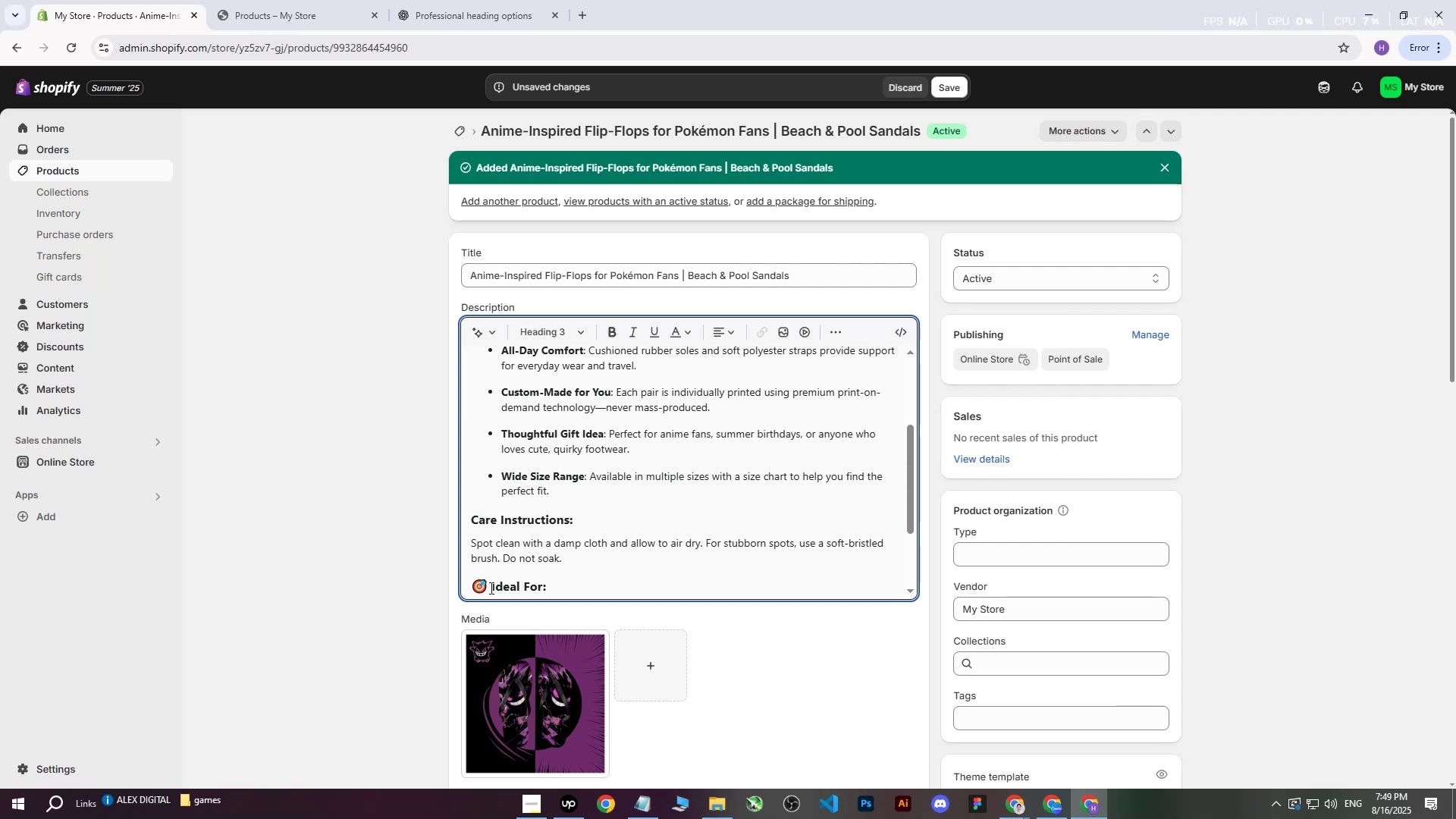 
left_click([490, 588])
 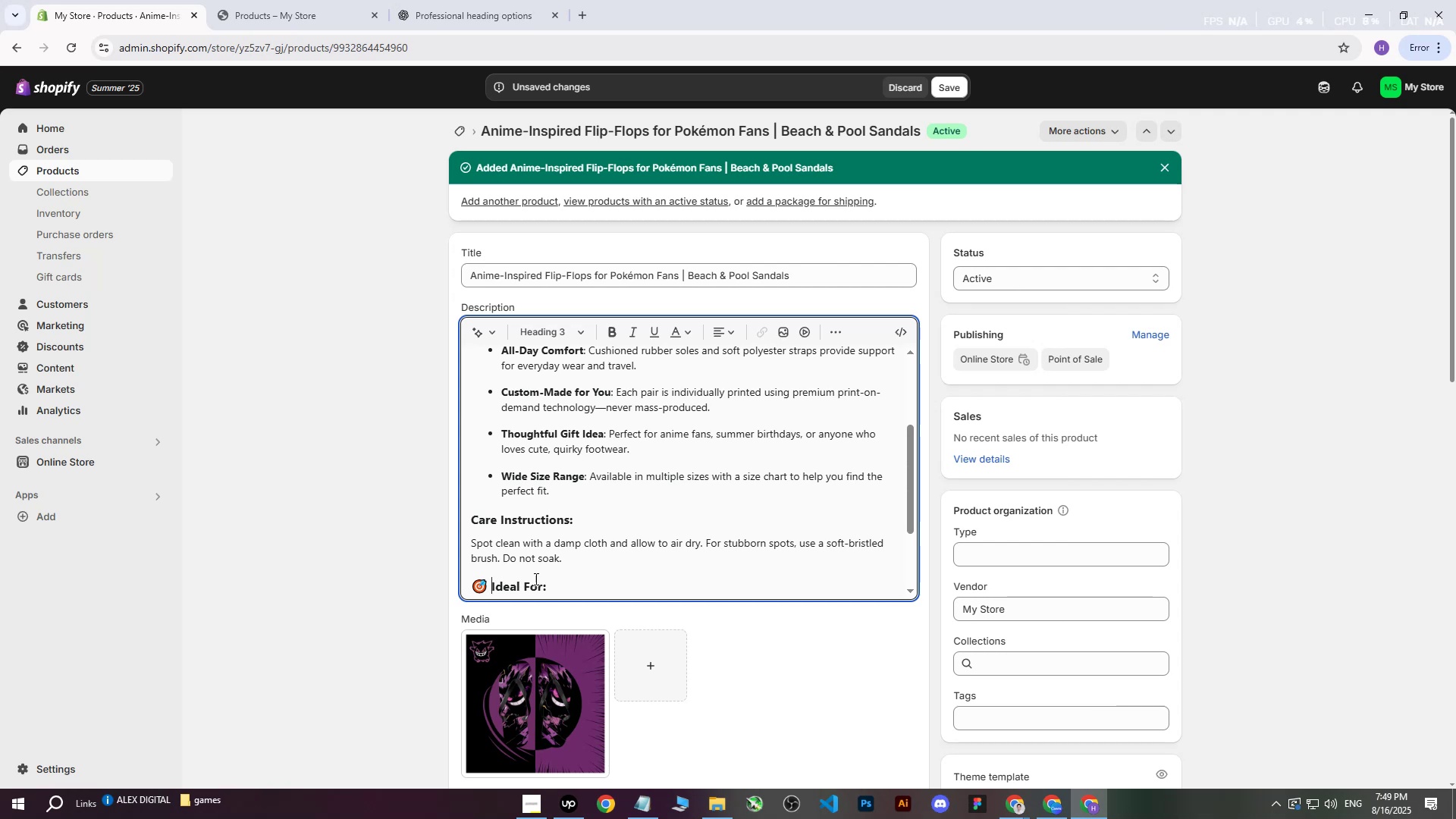 
key(Backspace)
 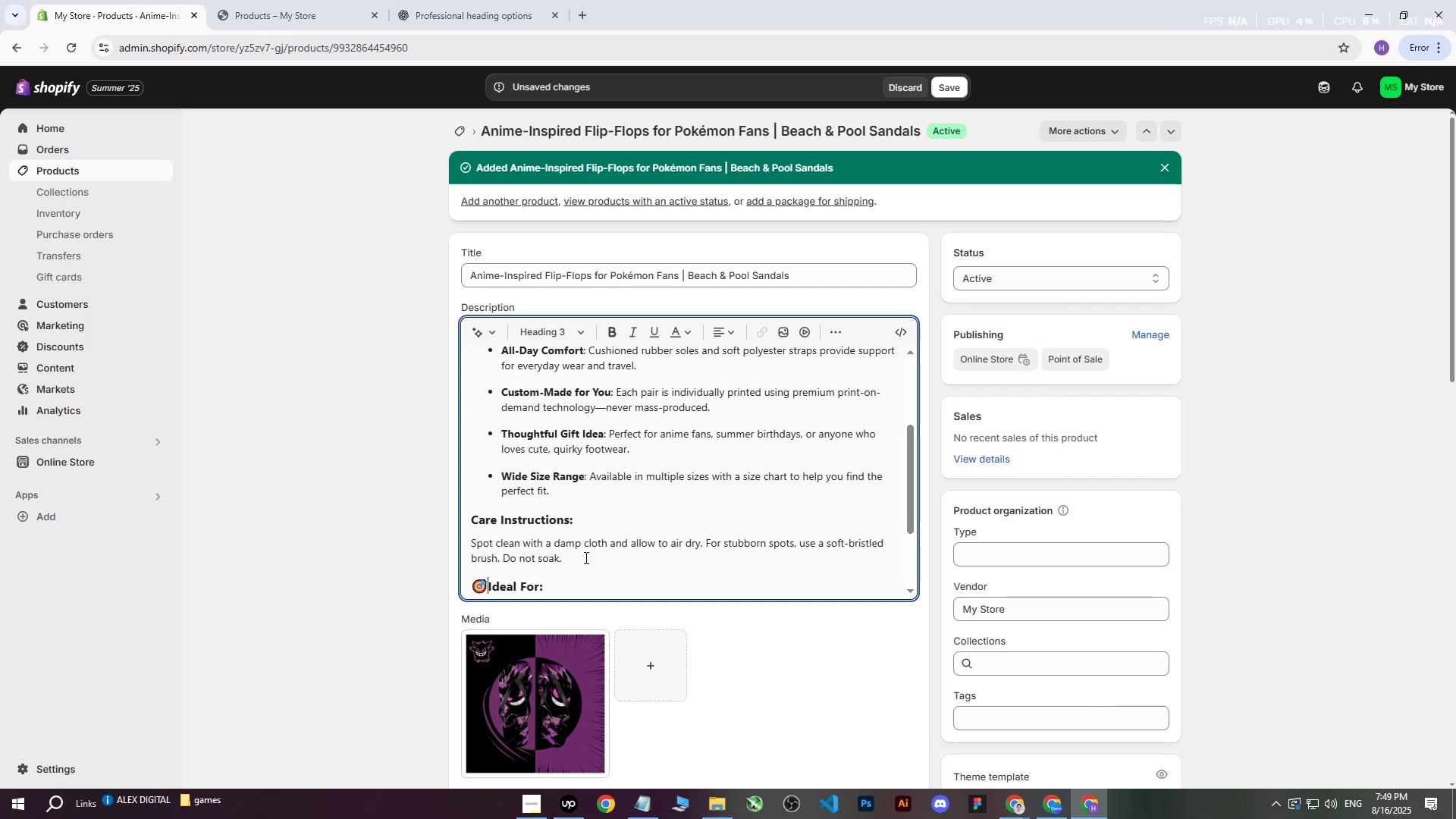 
key(Backspace)
 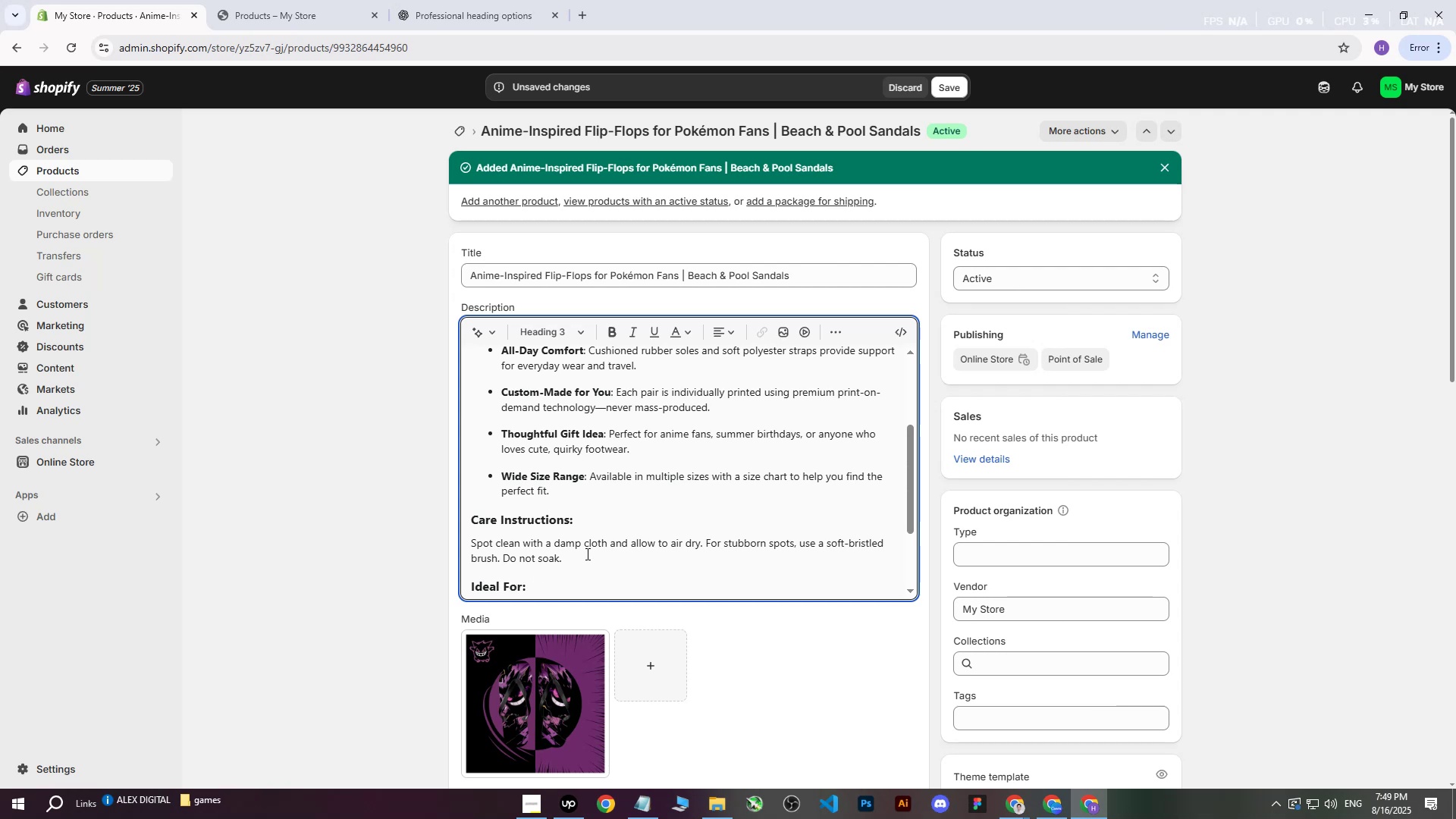 
scroll: coordinate [590, 546], scroll_direction: up, amount: 4.0
 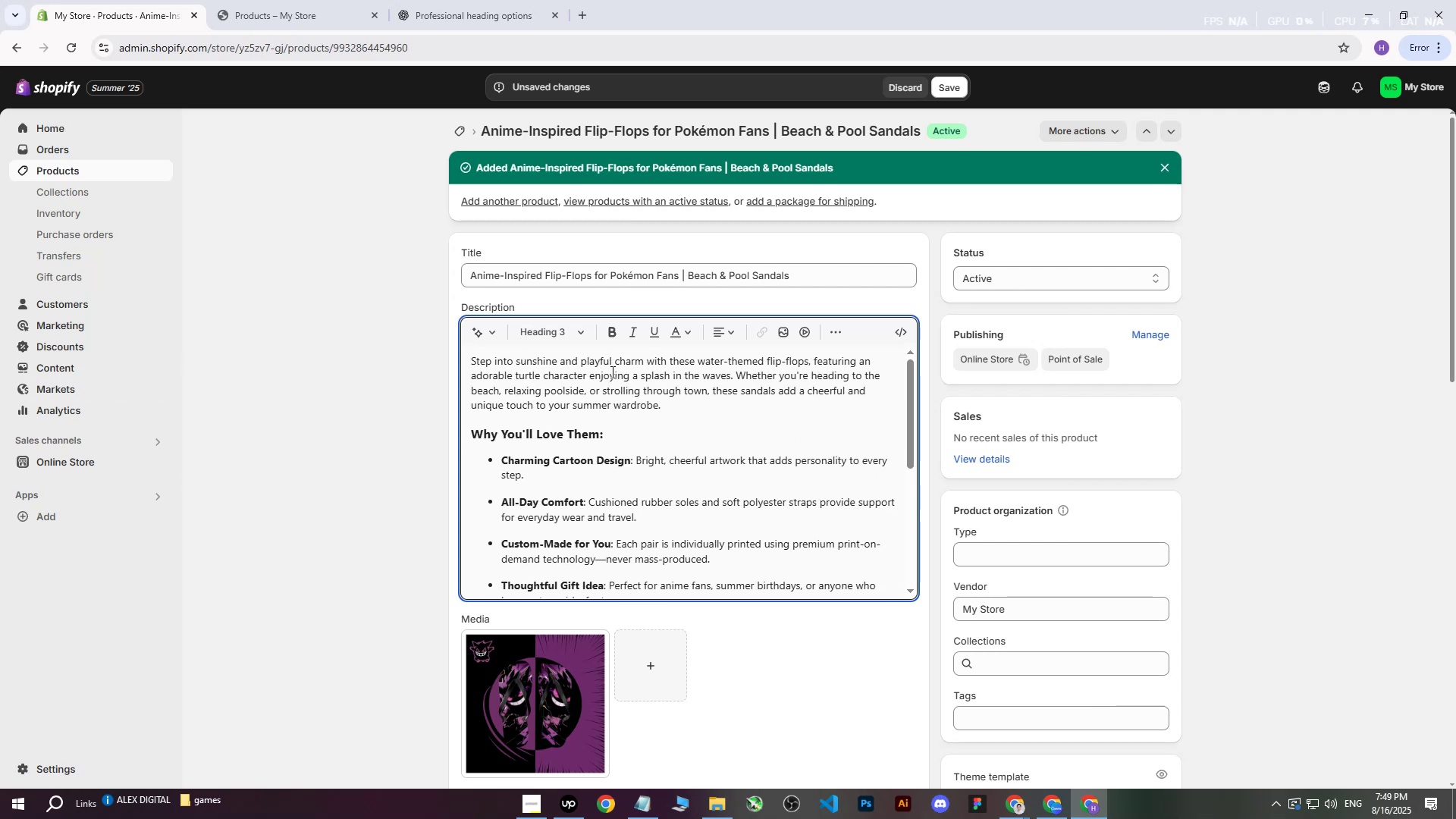 
wait(8.97)
 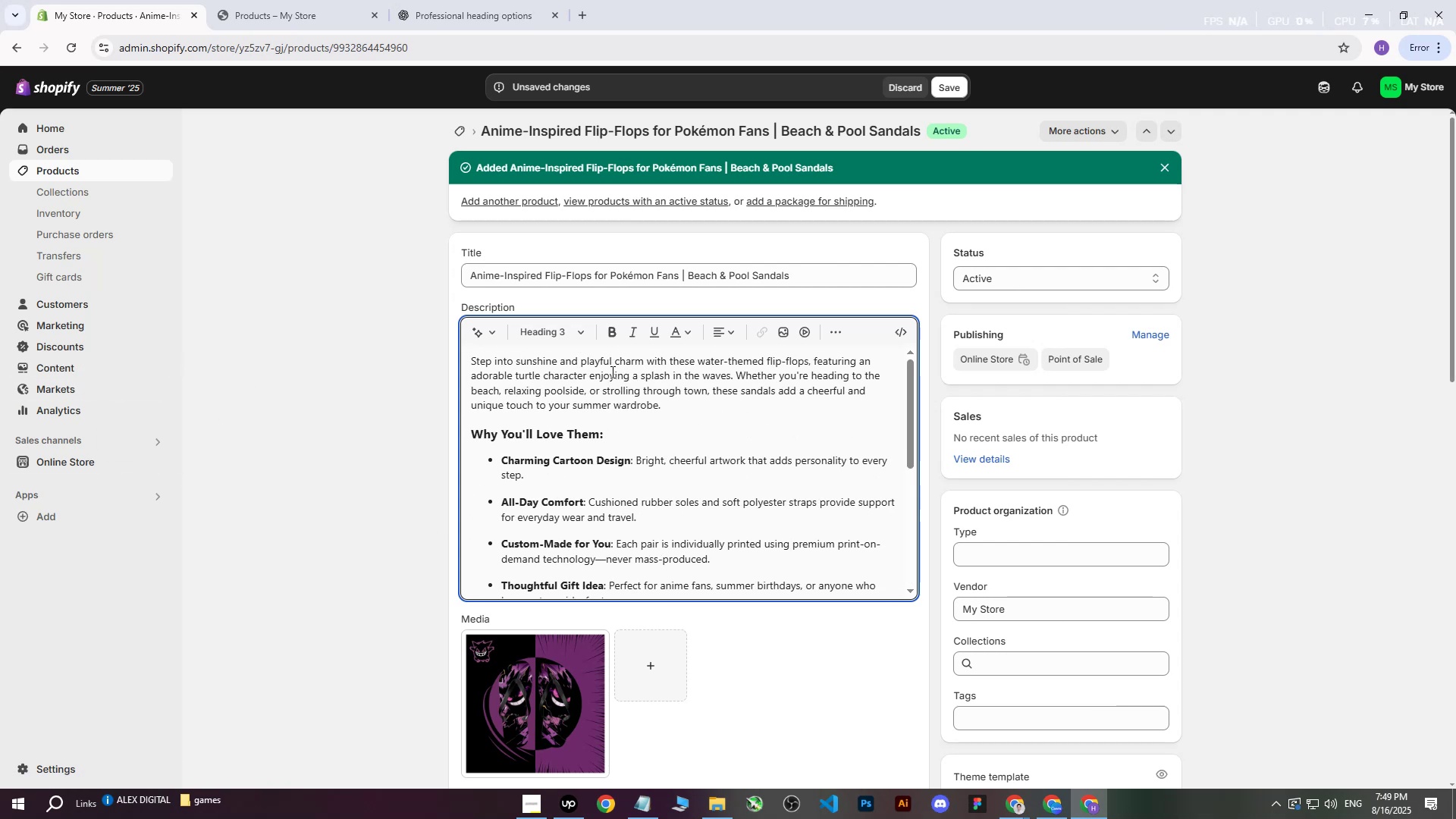 
scroll: coordinate [598, 401], scroll_direction: down, amount: 1.0
 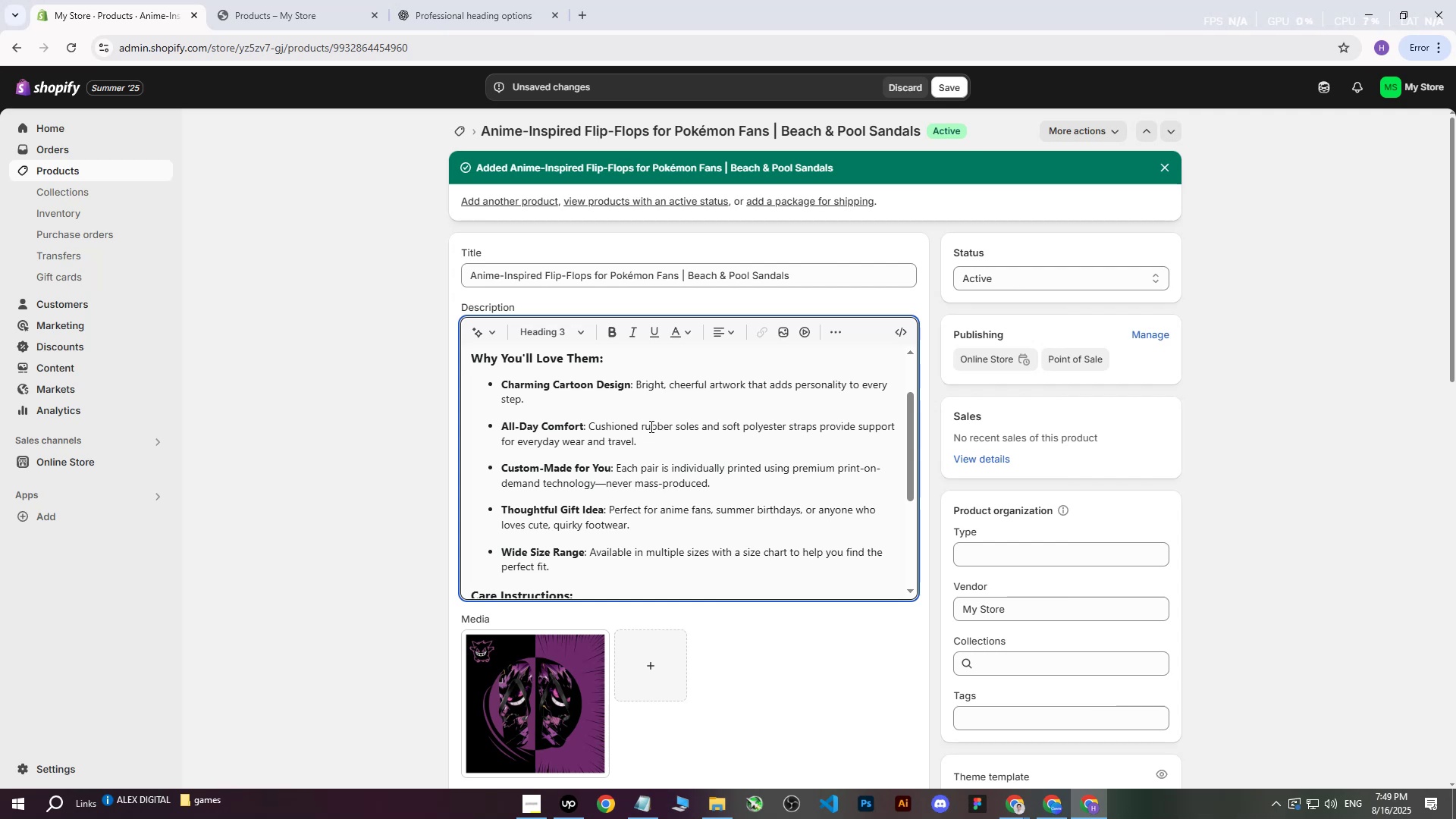 
wait(20.34)
 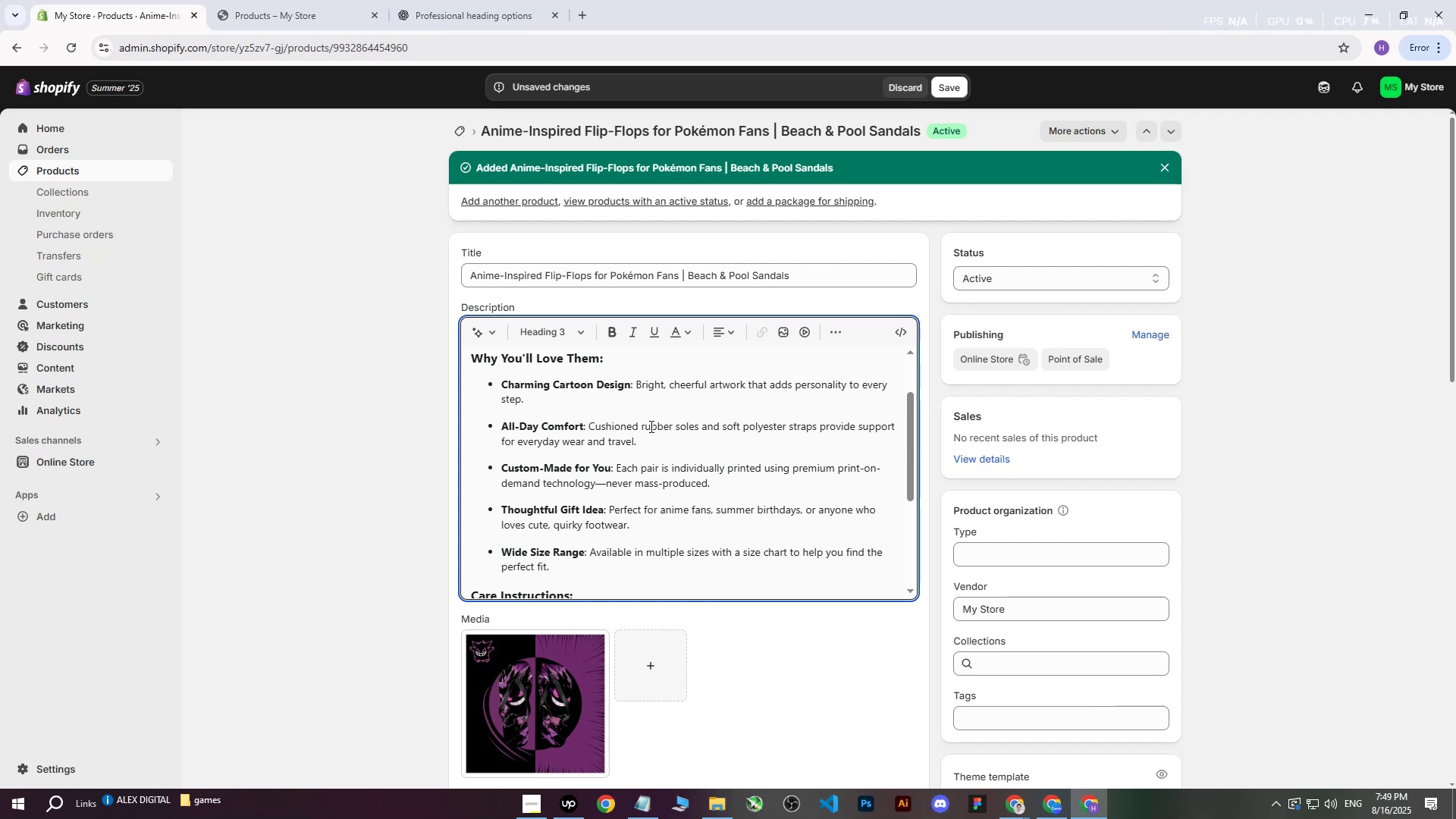 
scroll: coordinate [556, 497], scroll_direction: down, amount: 5.0
 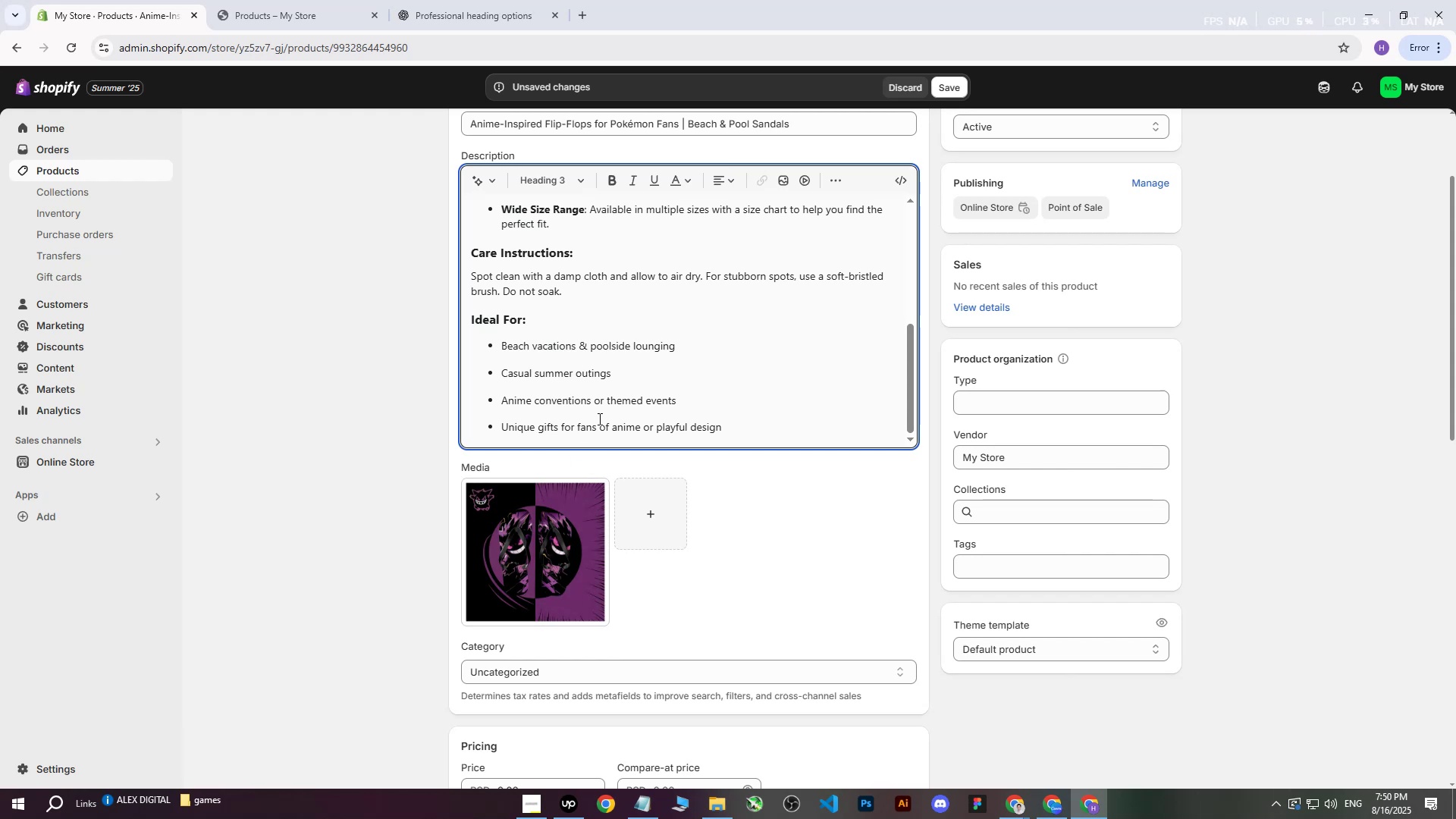 
wait(7.74)
 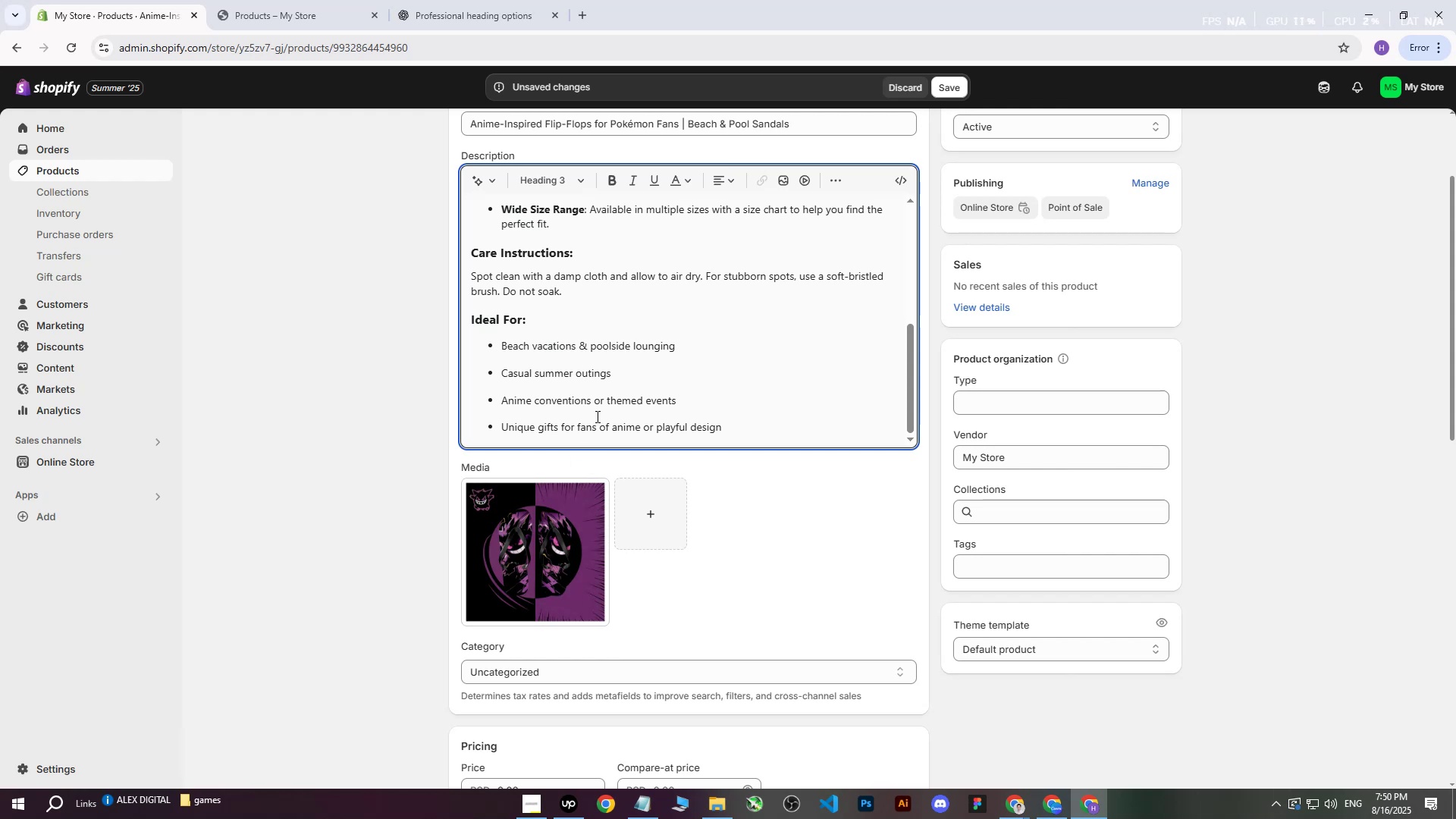 
left_click([554, 563])
 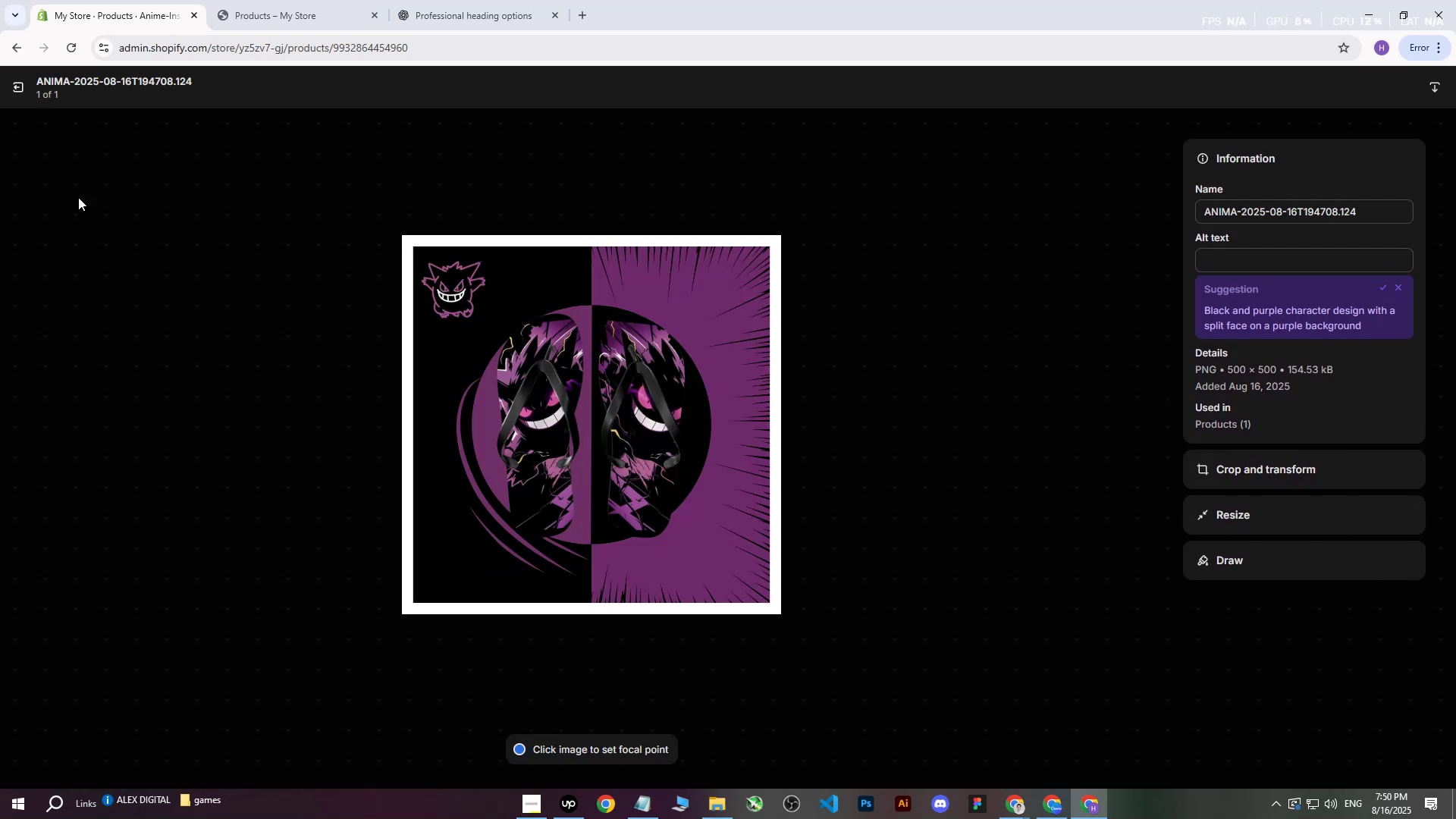 
left_click([18, 95])
 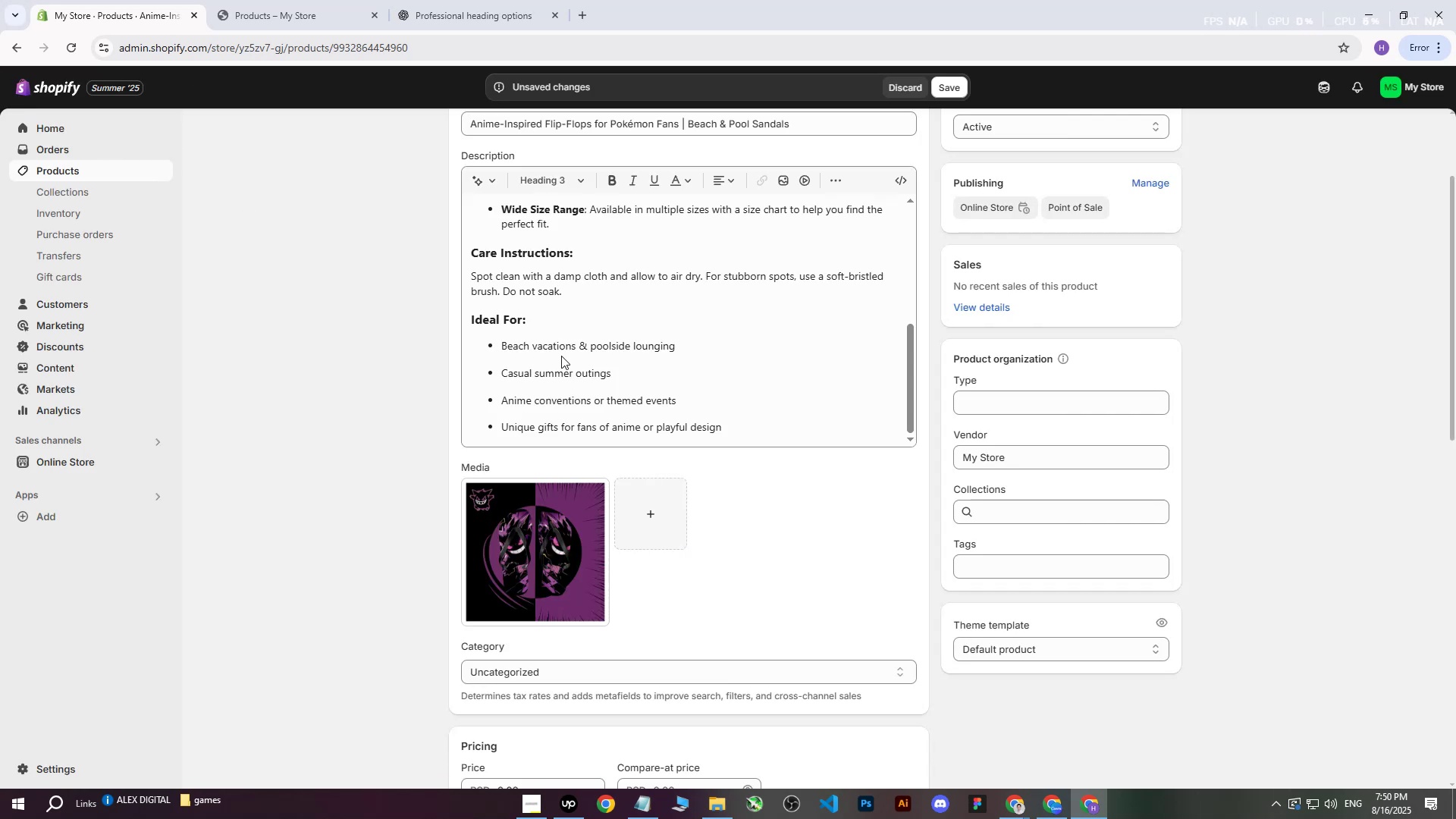 
scroll: coordinate [721, 345], scroll_direction: up, amount: 11.0
 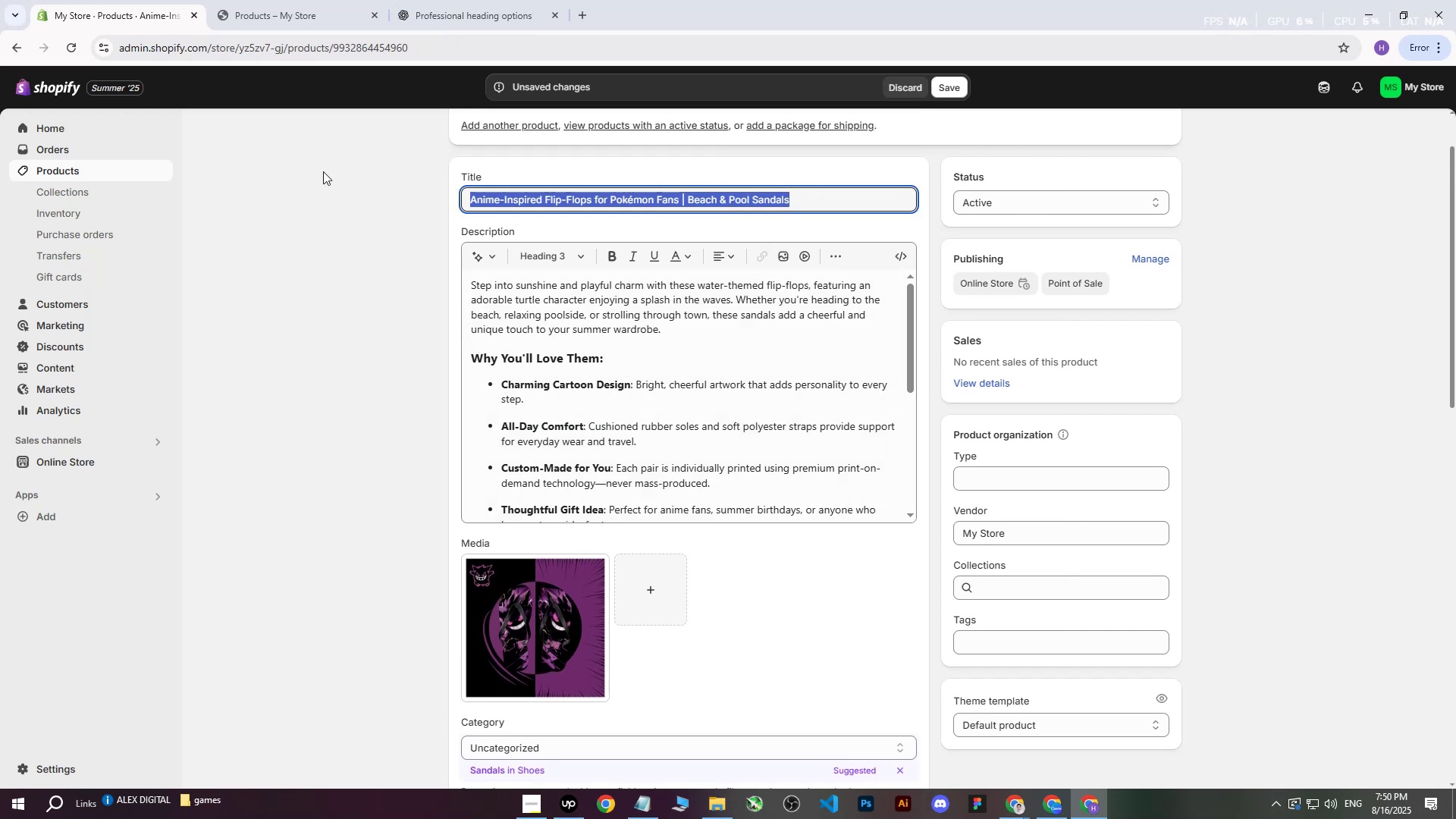 
key(Control+C)
 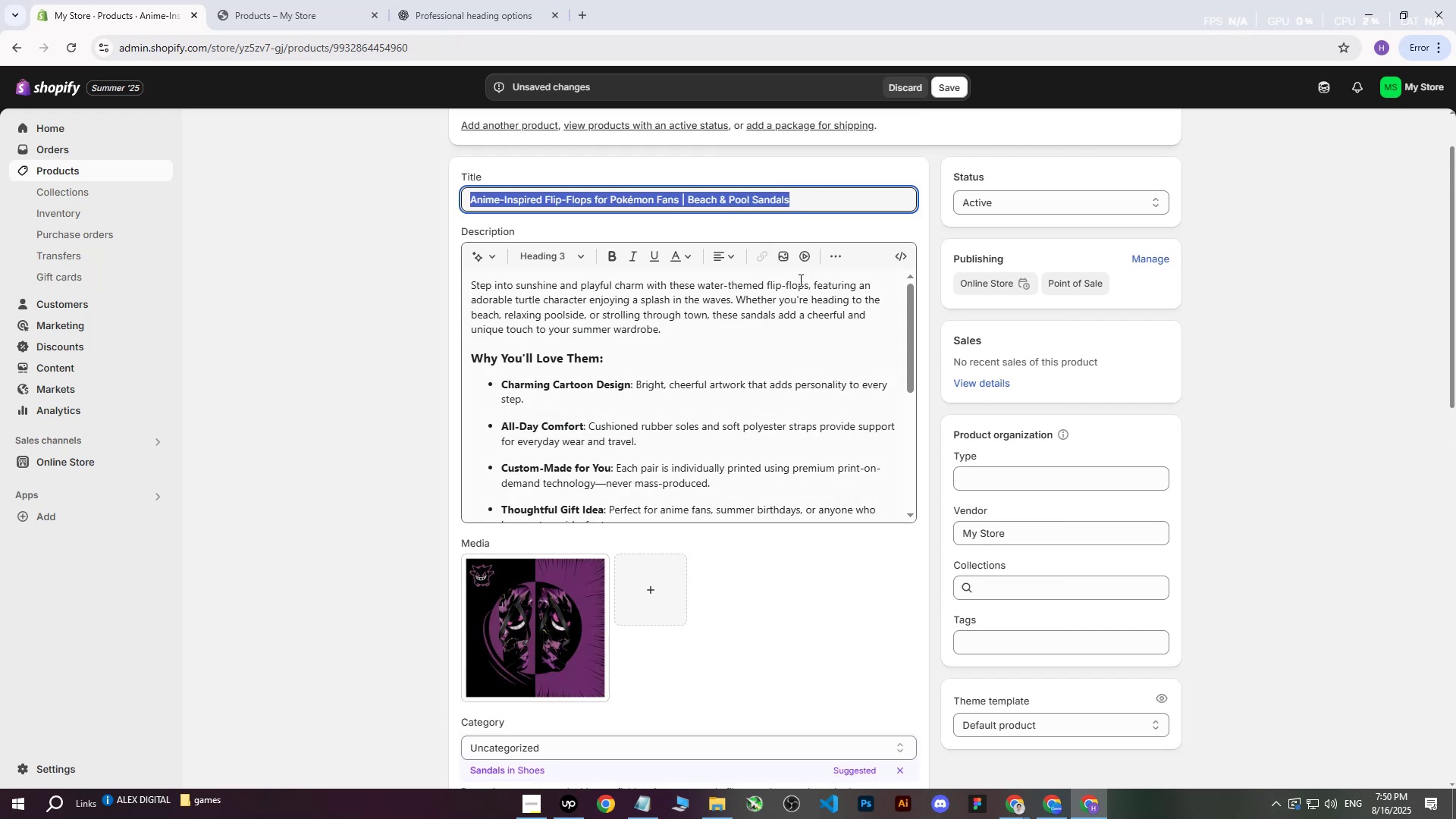 
left_click([834, 190])
 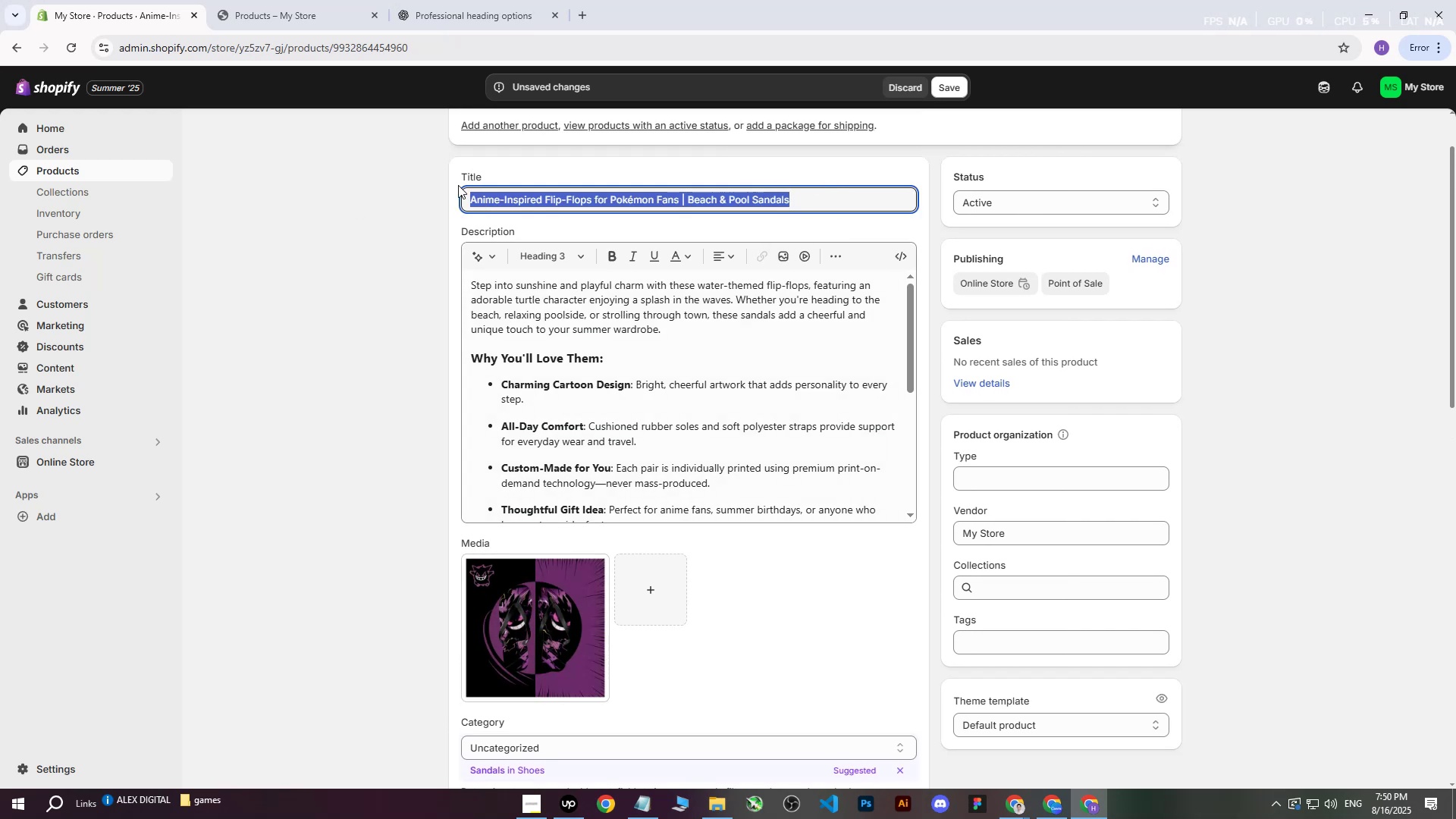 
key(Control+C)
 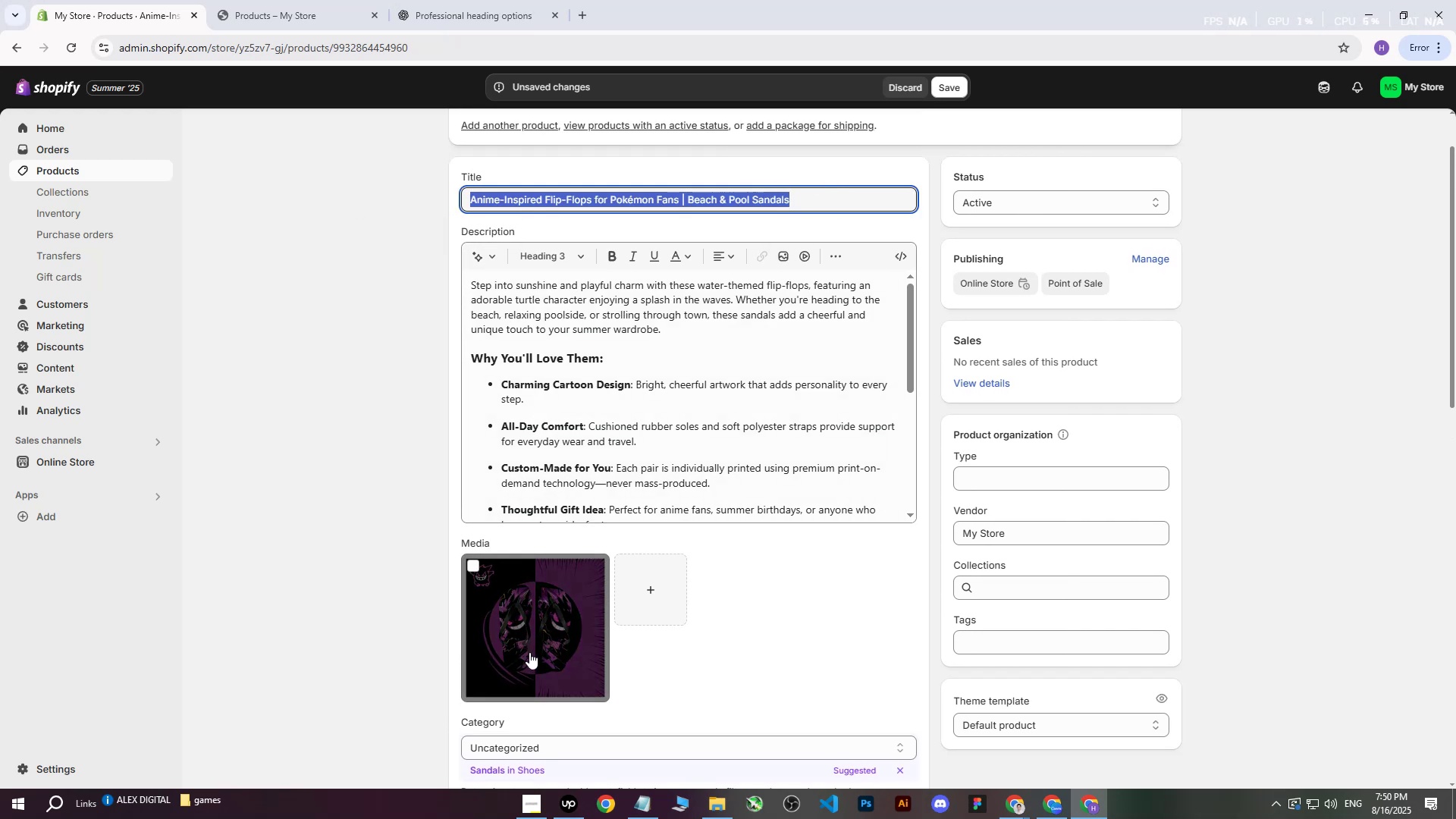 
left_click([529, 652])
 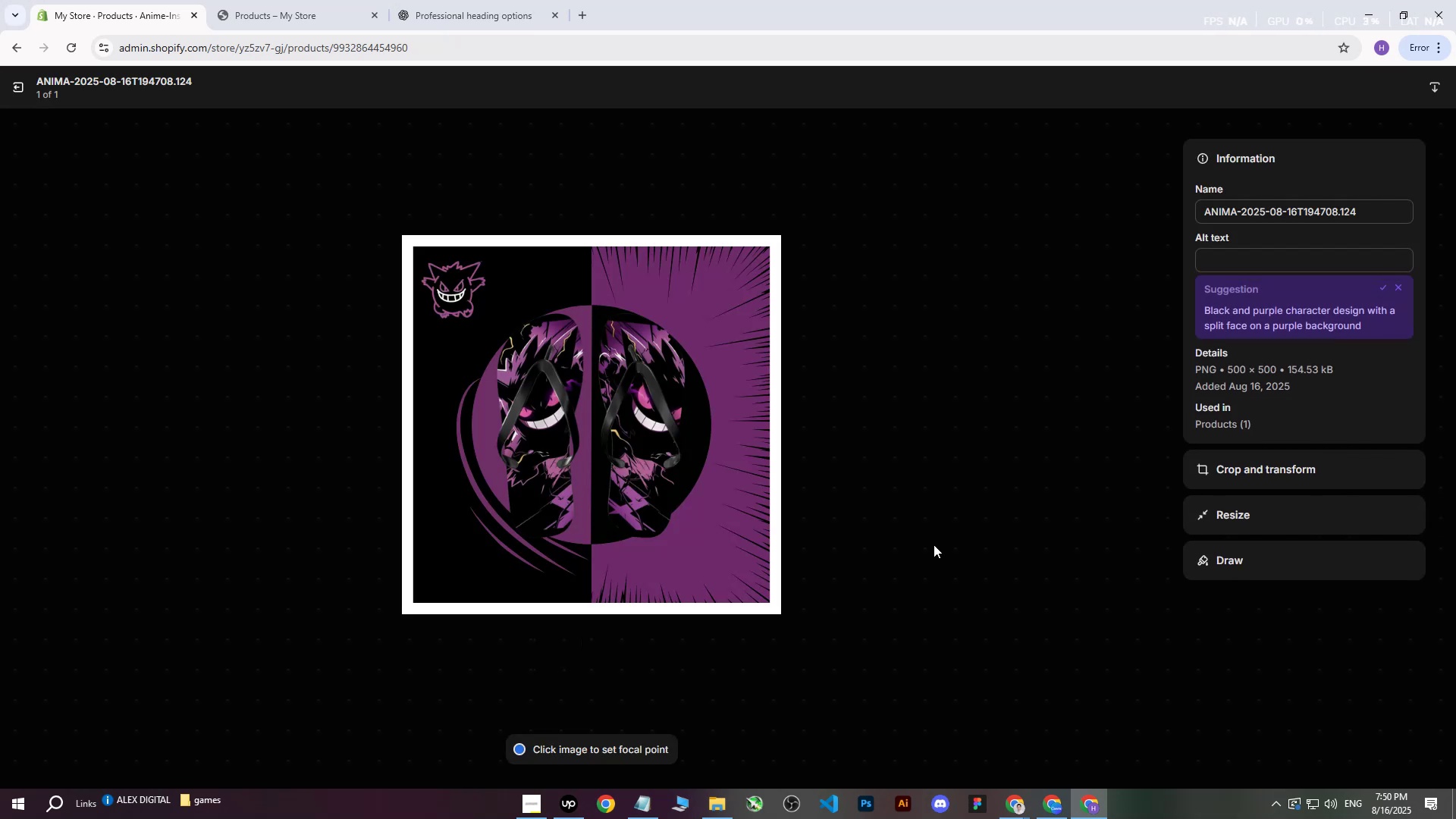 
left_click([1213, 262])
 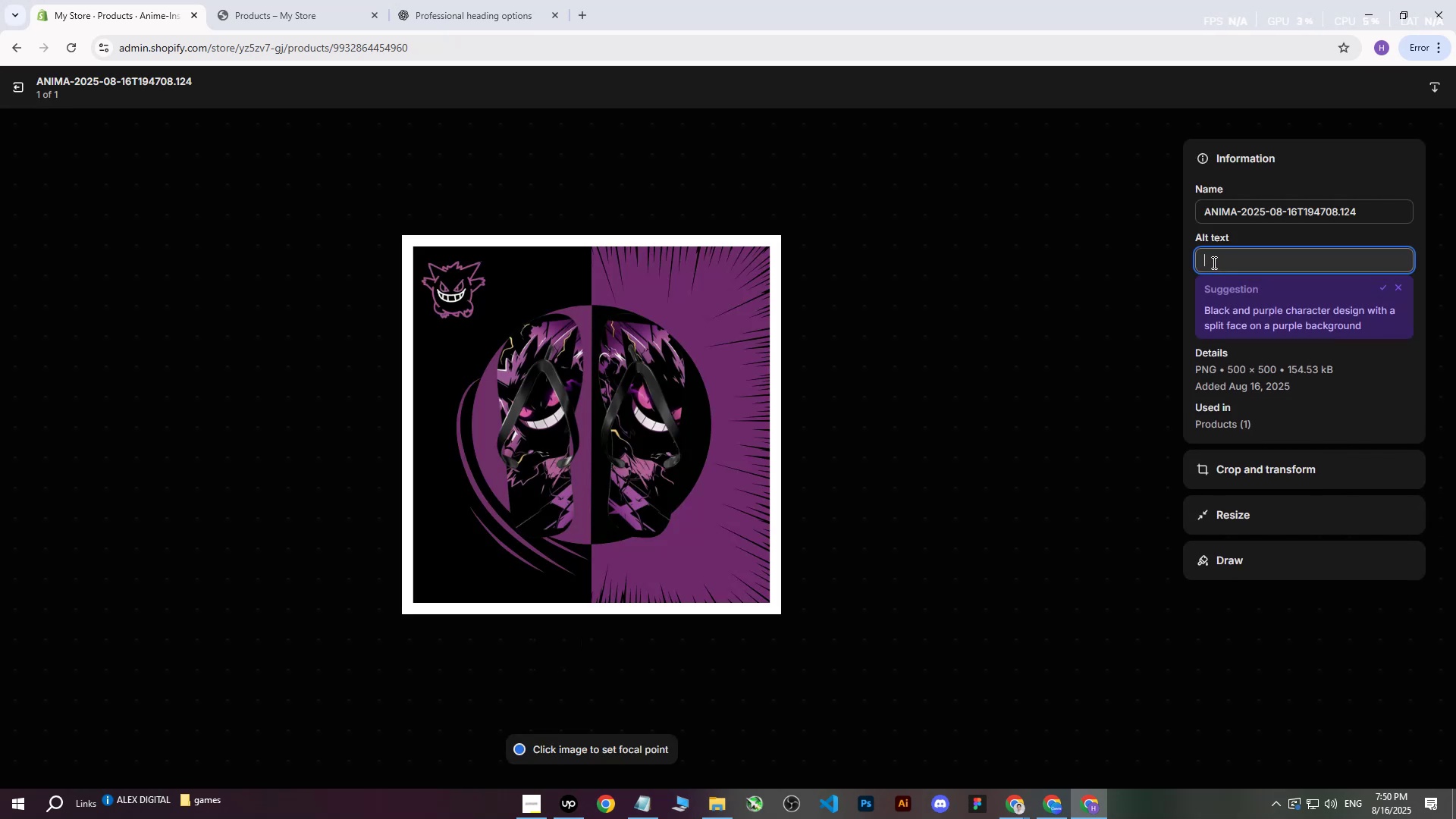 
key(Control+ControlLeft)
 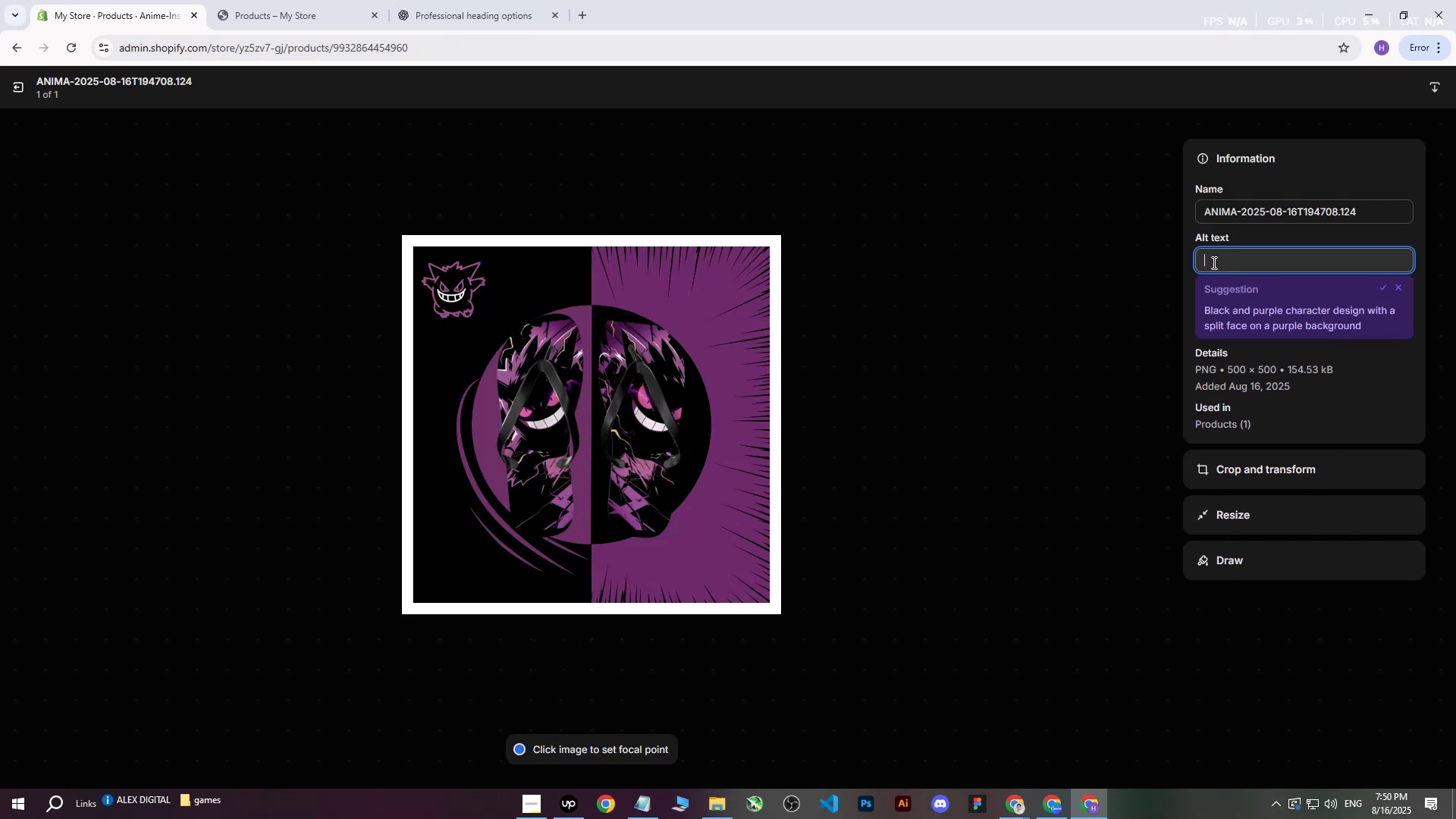 
key(Control+V)
 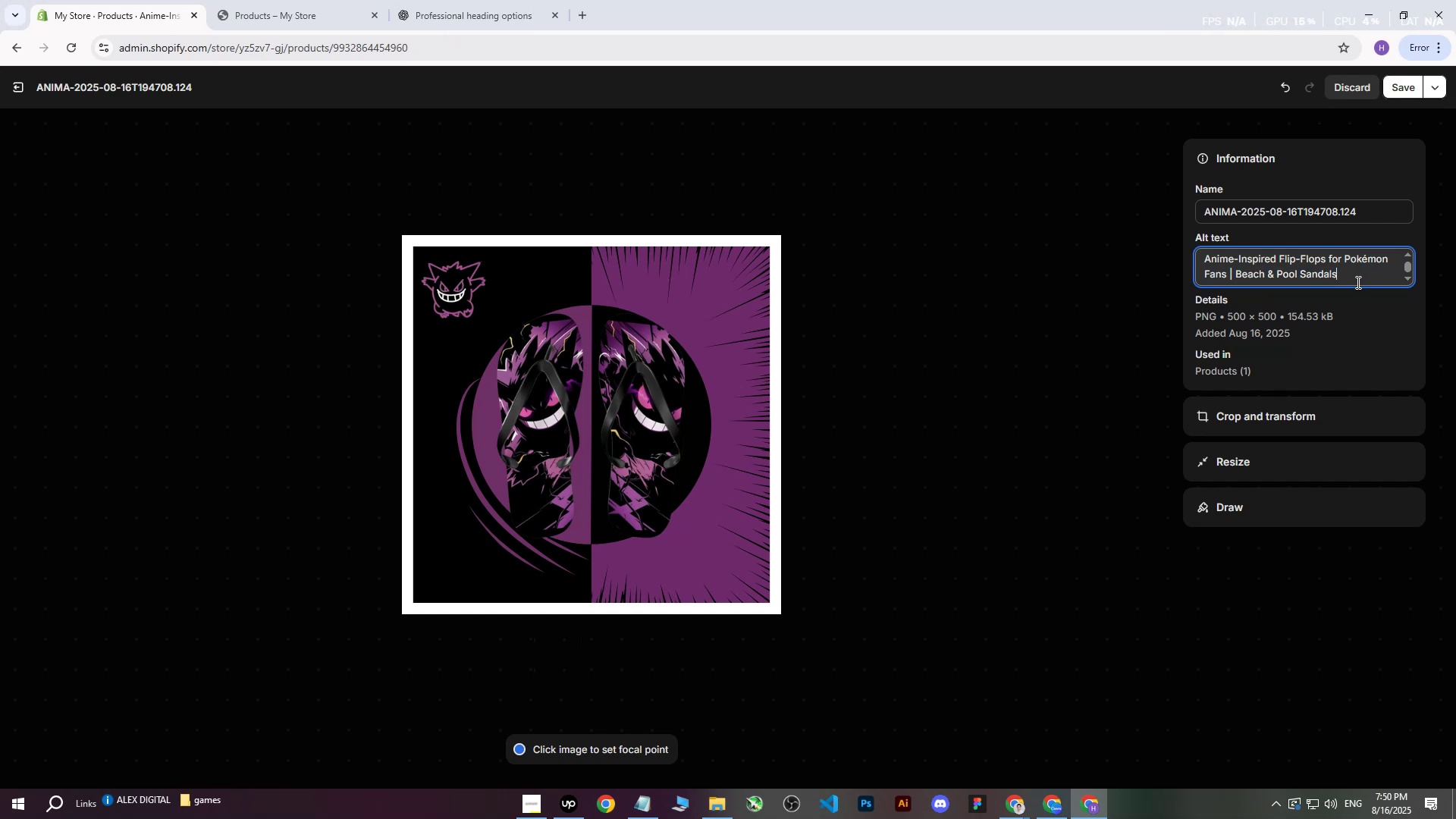 
type( on purple and black back)
 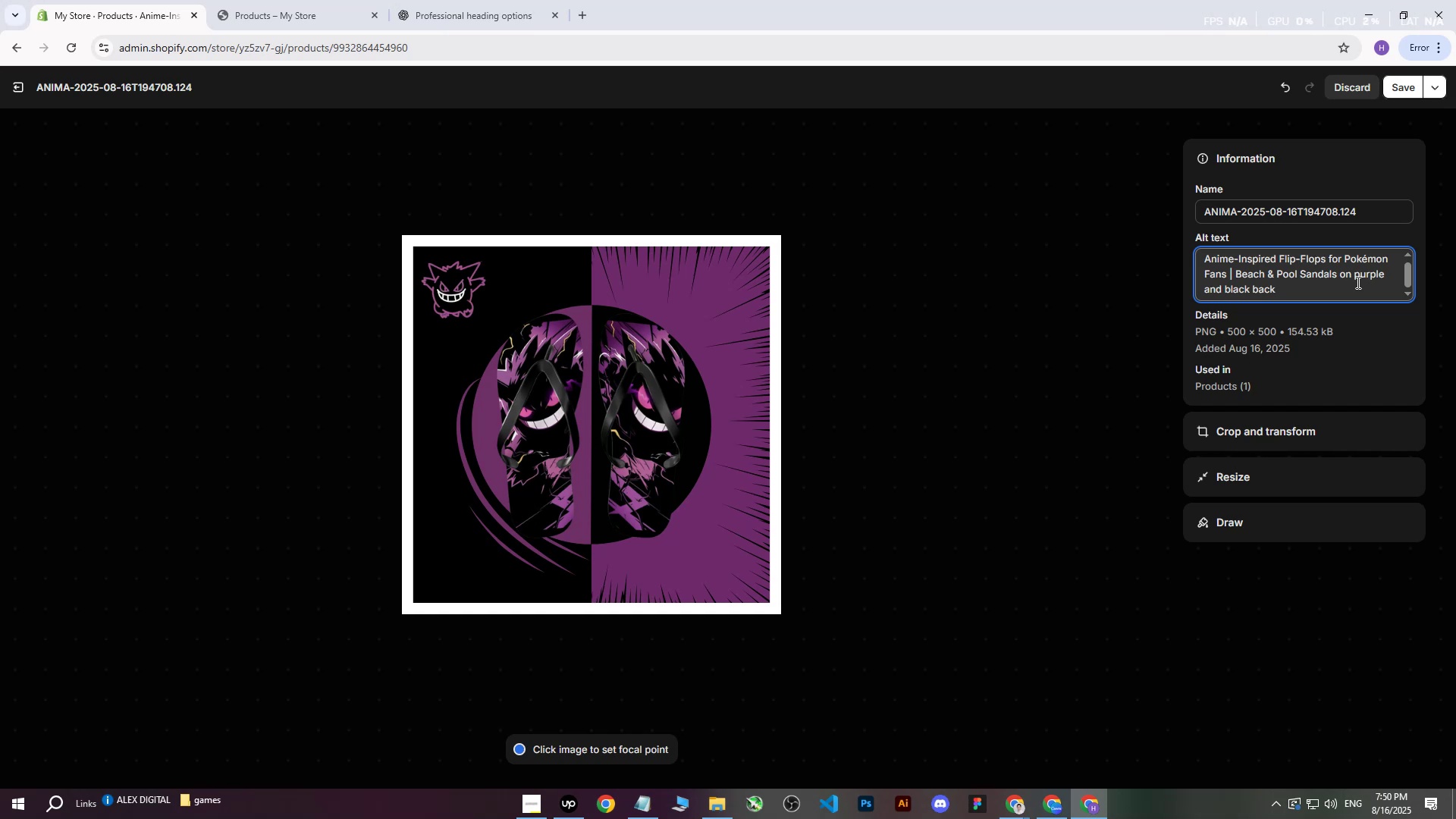 
wait(5.57)
 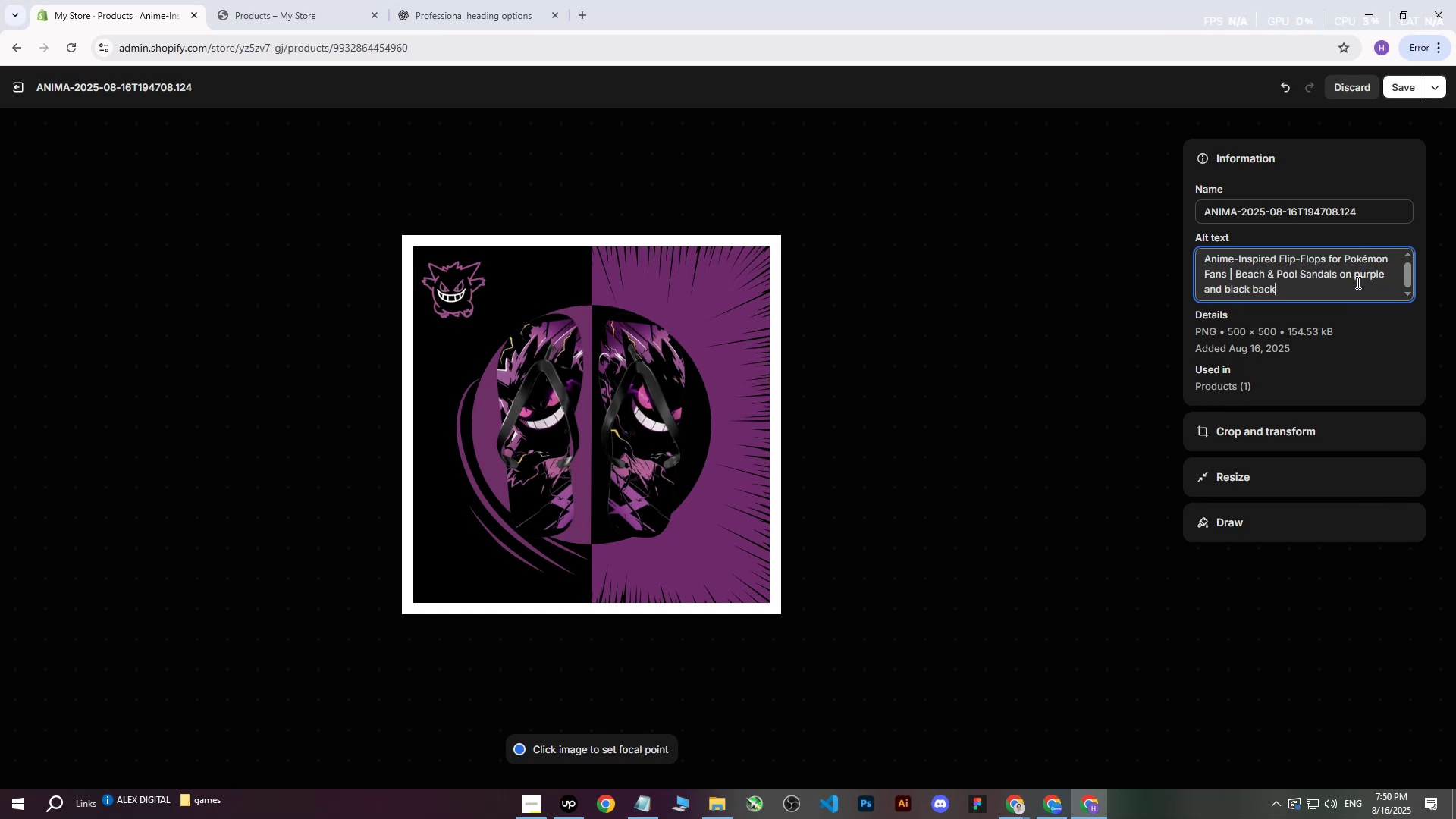 
type(ground)
 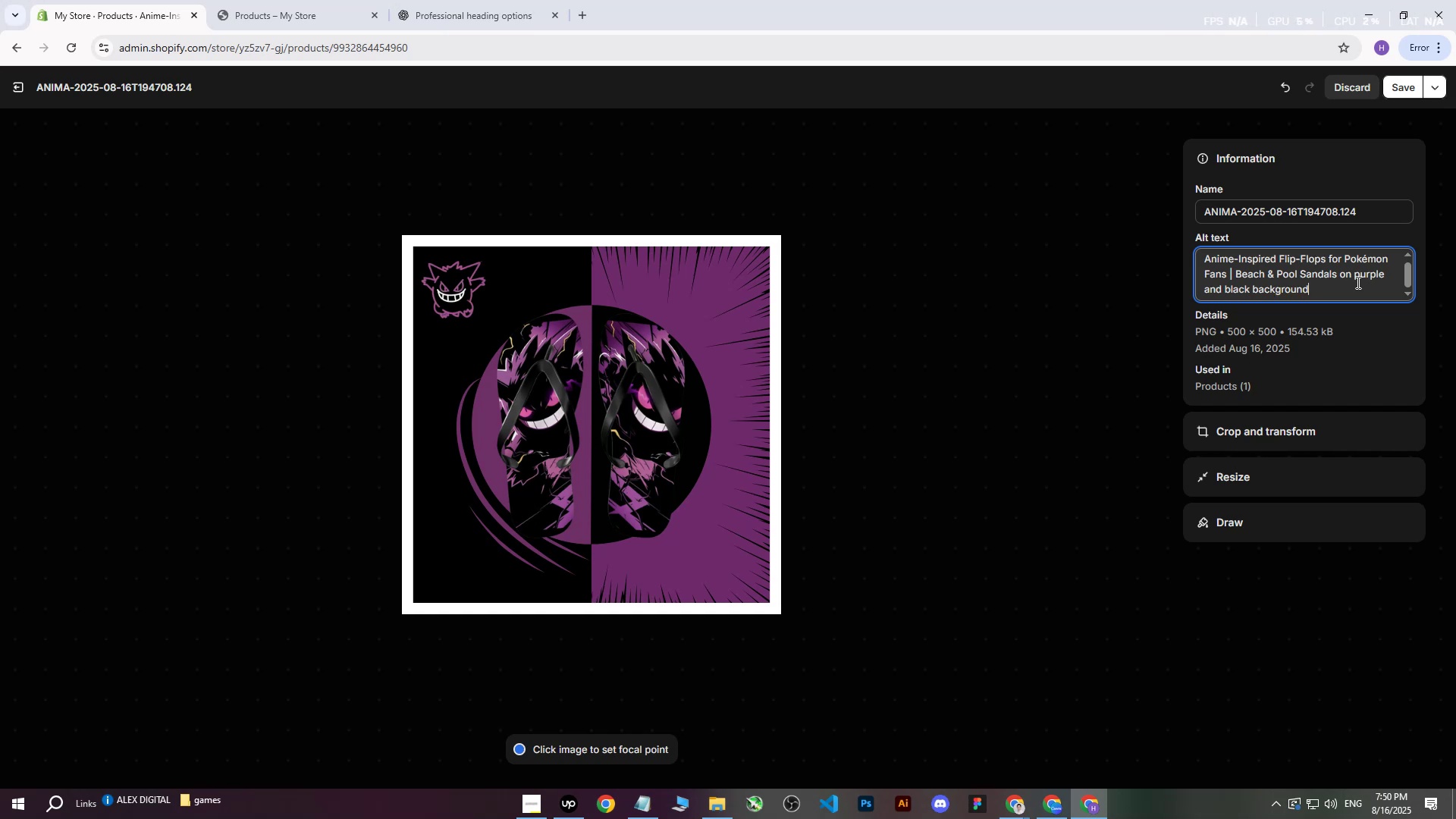 
type( with )
 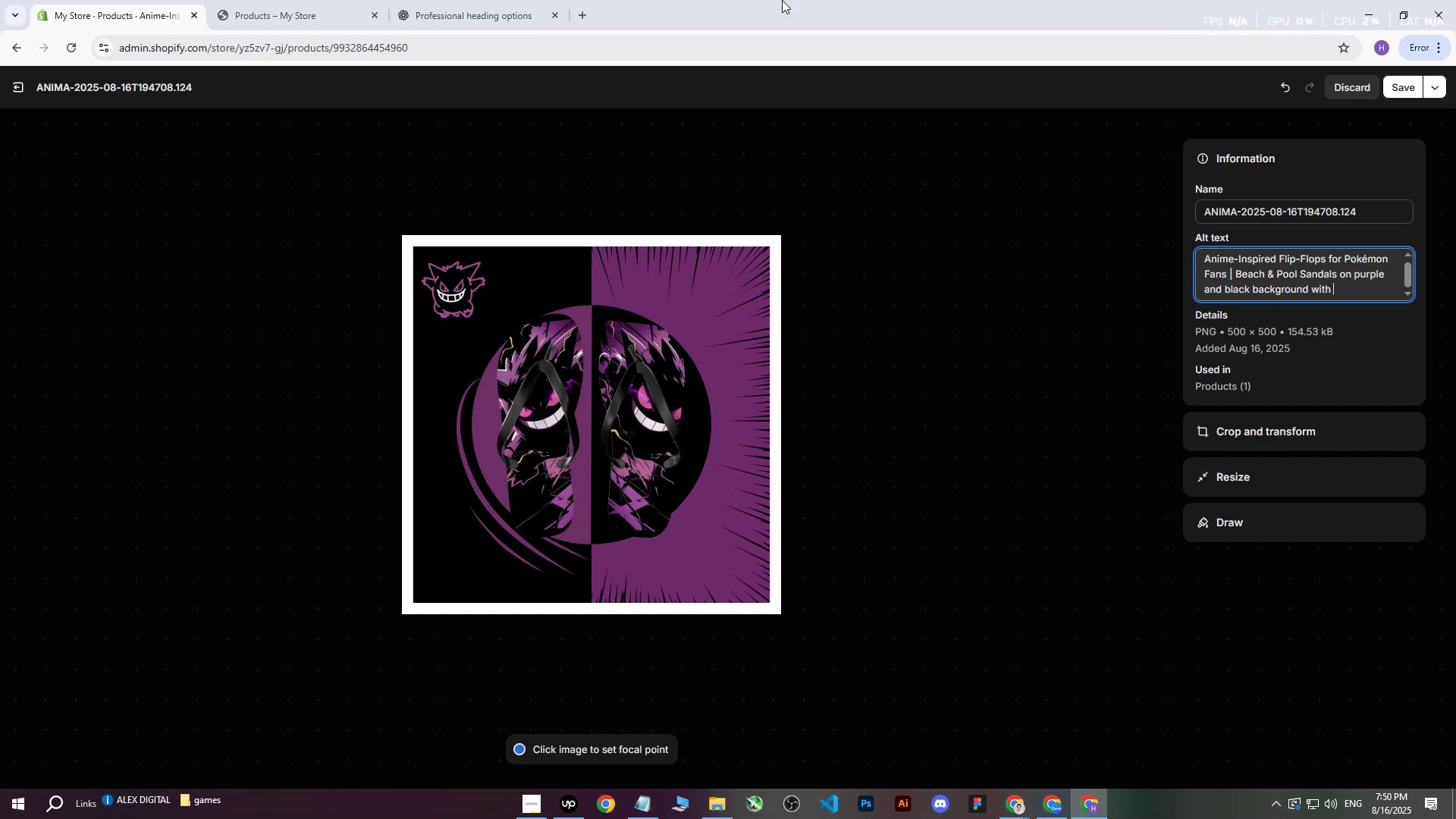 
double_click([275, 0])
 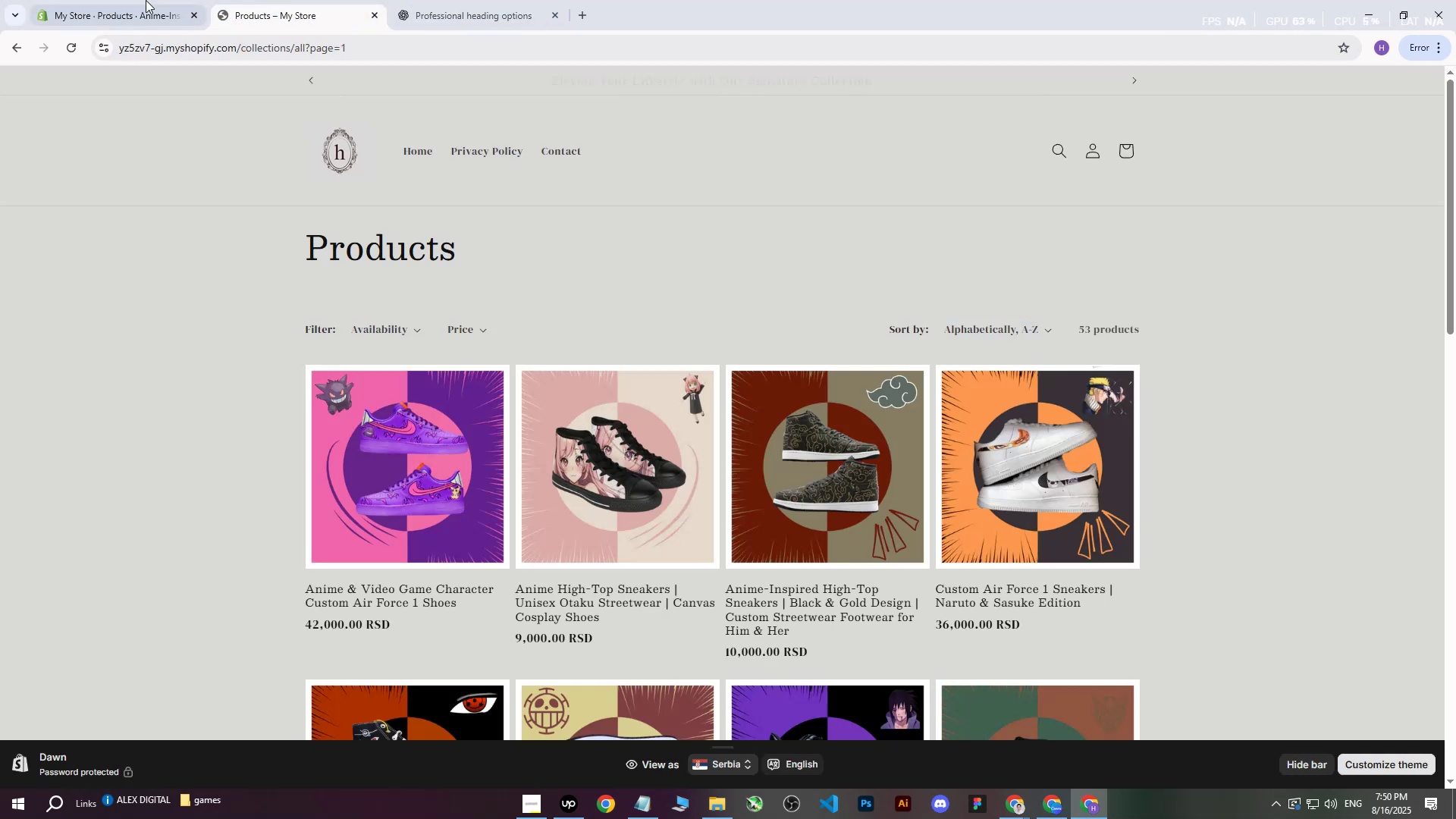 
triple_click([146, 0])
 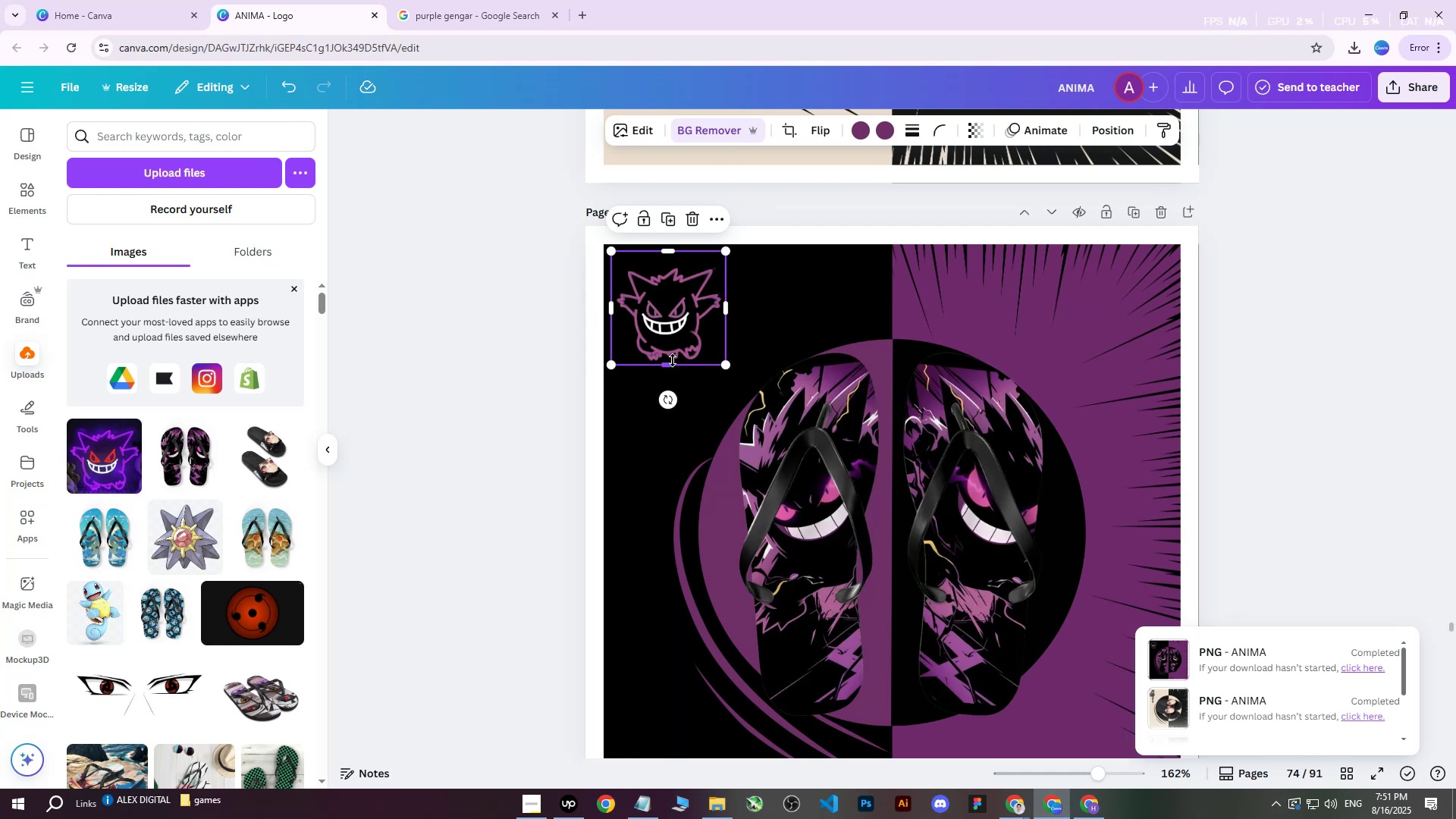 
left_click([463, 0])
 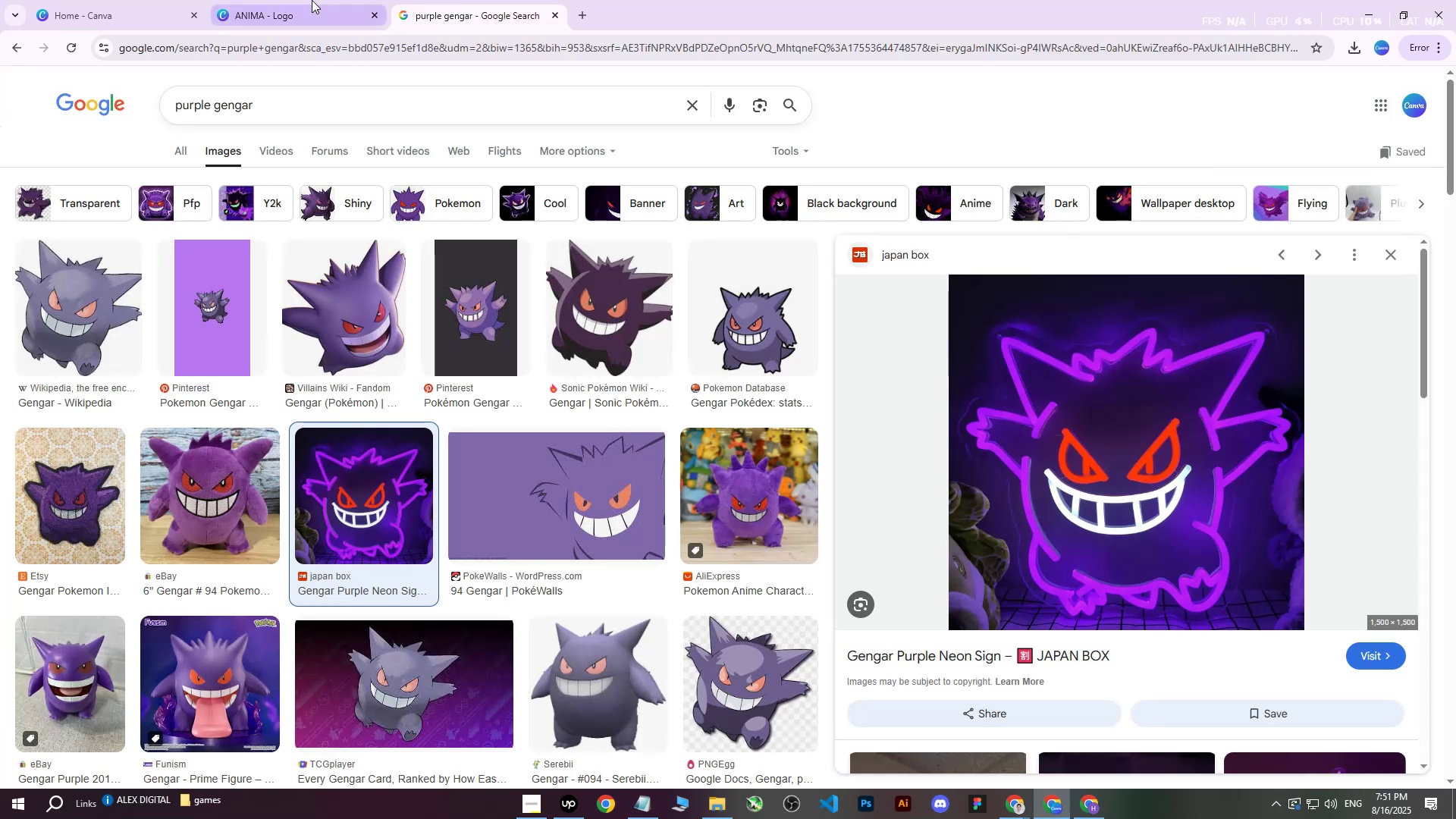 
left_click([312, 0])
 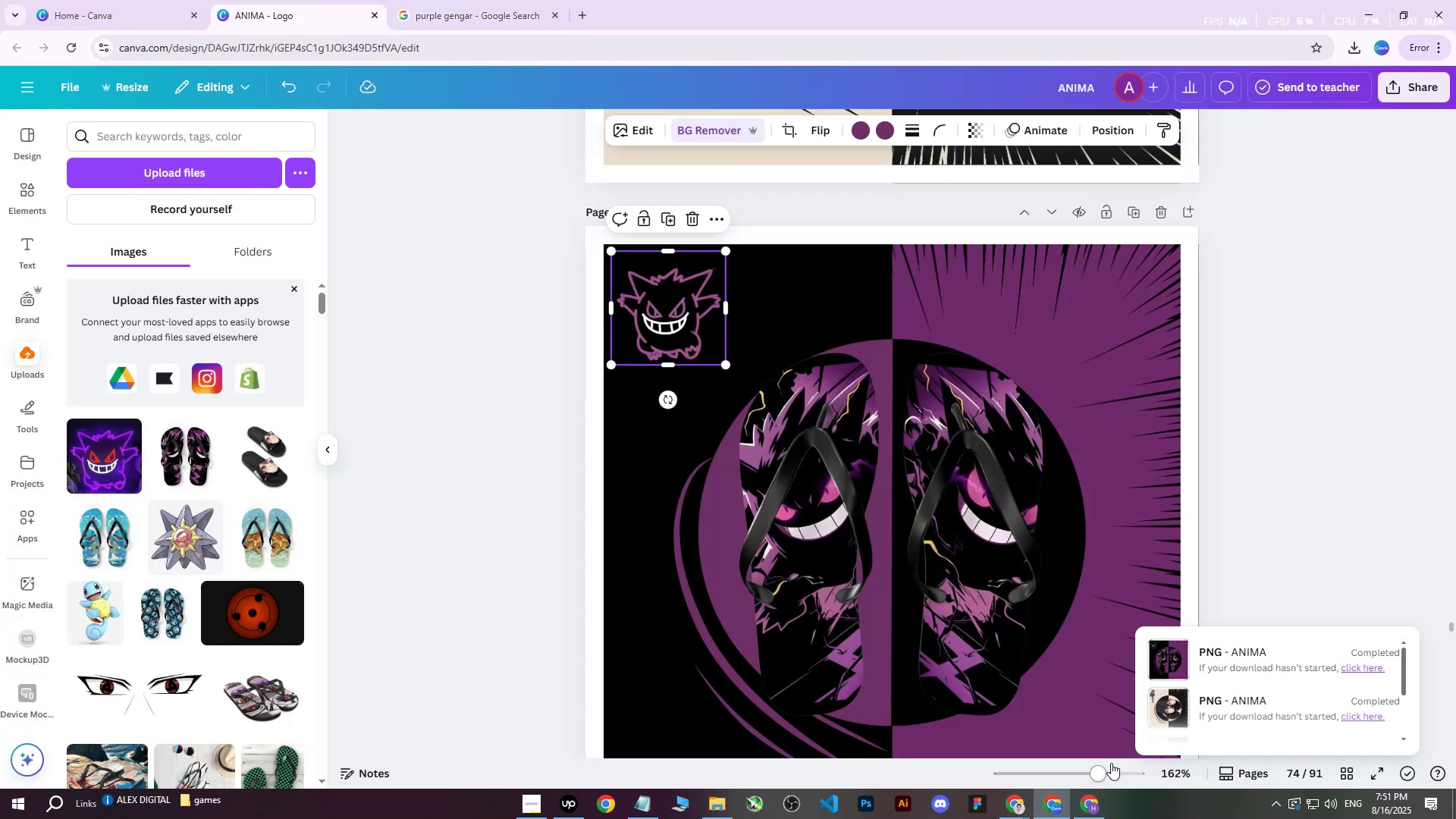 
left_click([1089, 817])
 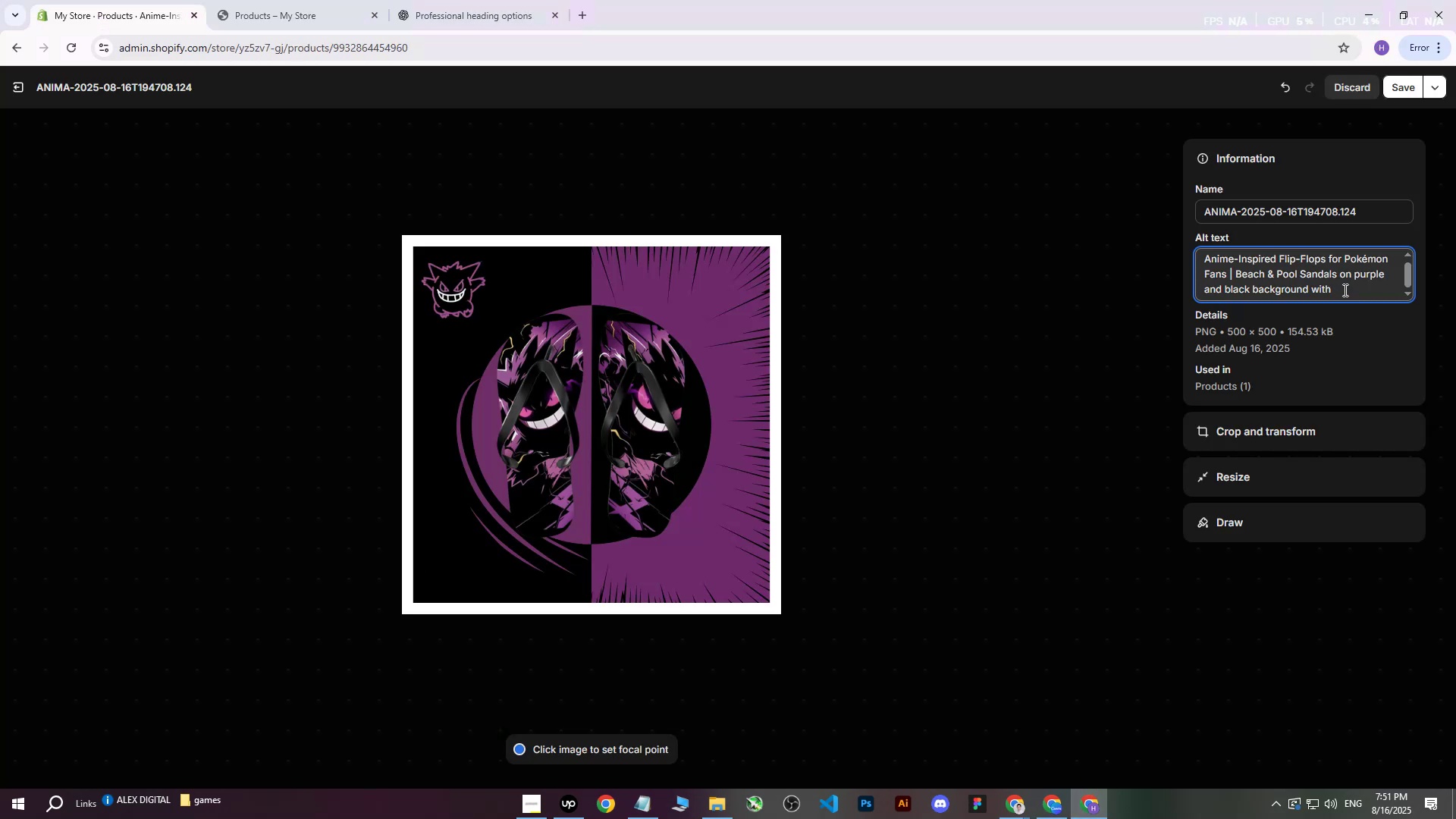 
type(purple Gengar and anime elements.)
 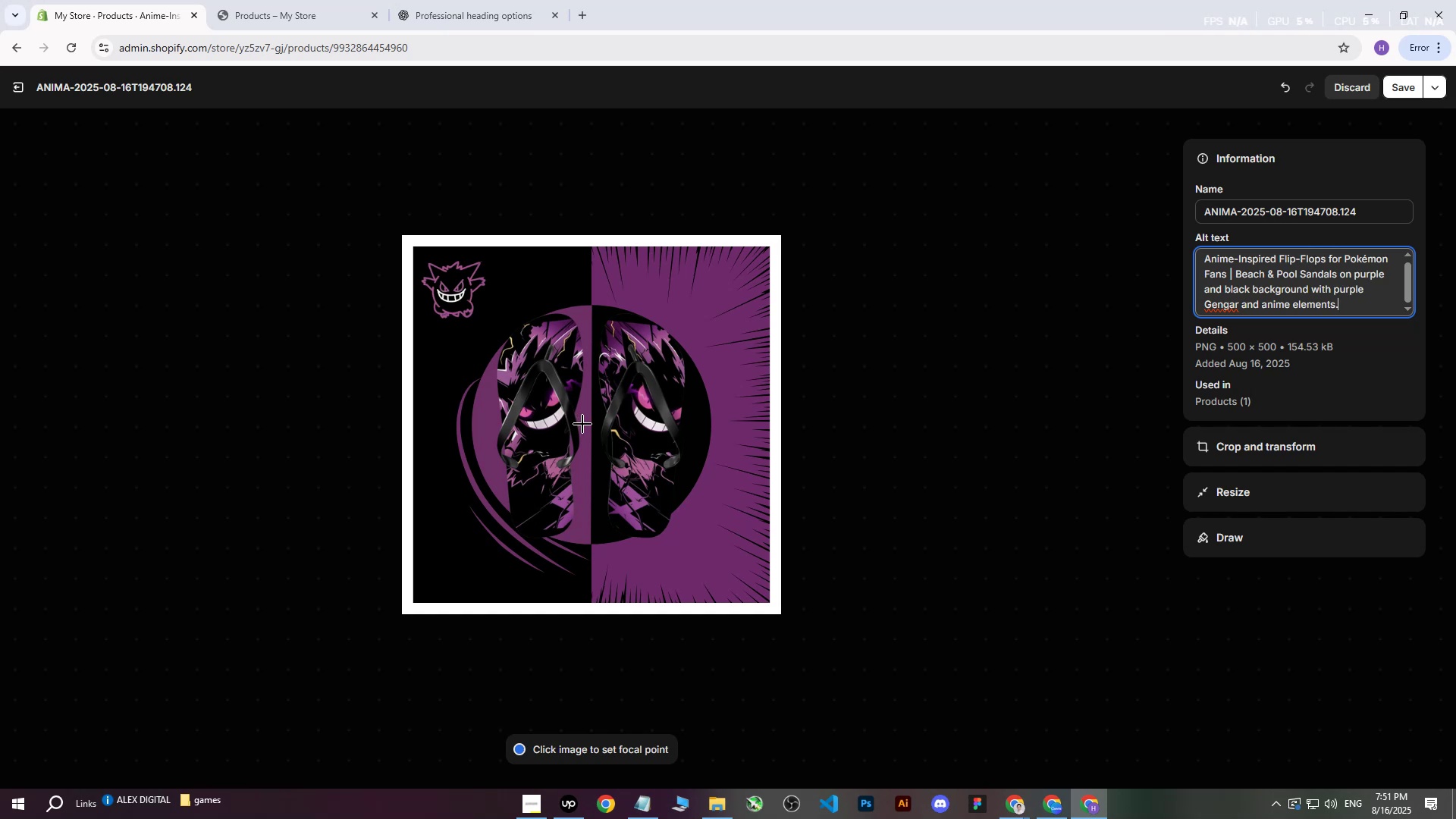 
left_click([591, 422])
 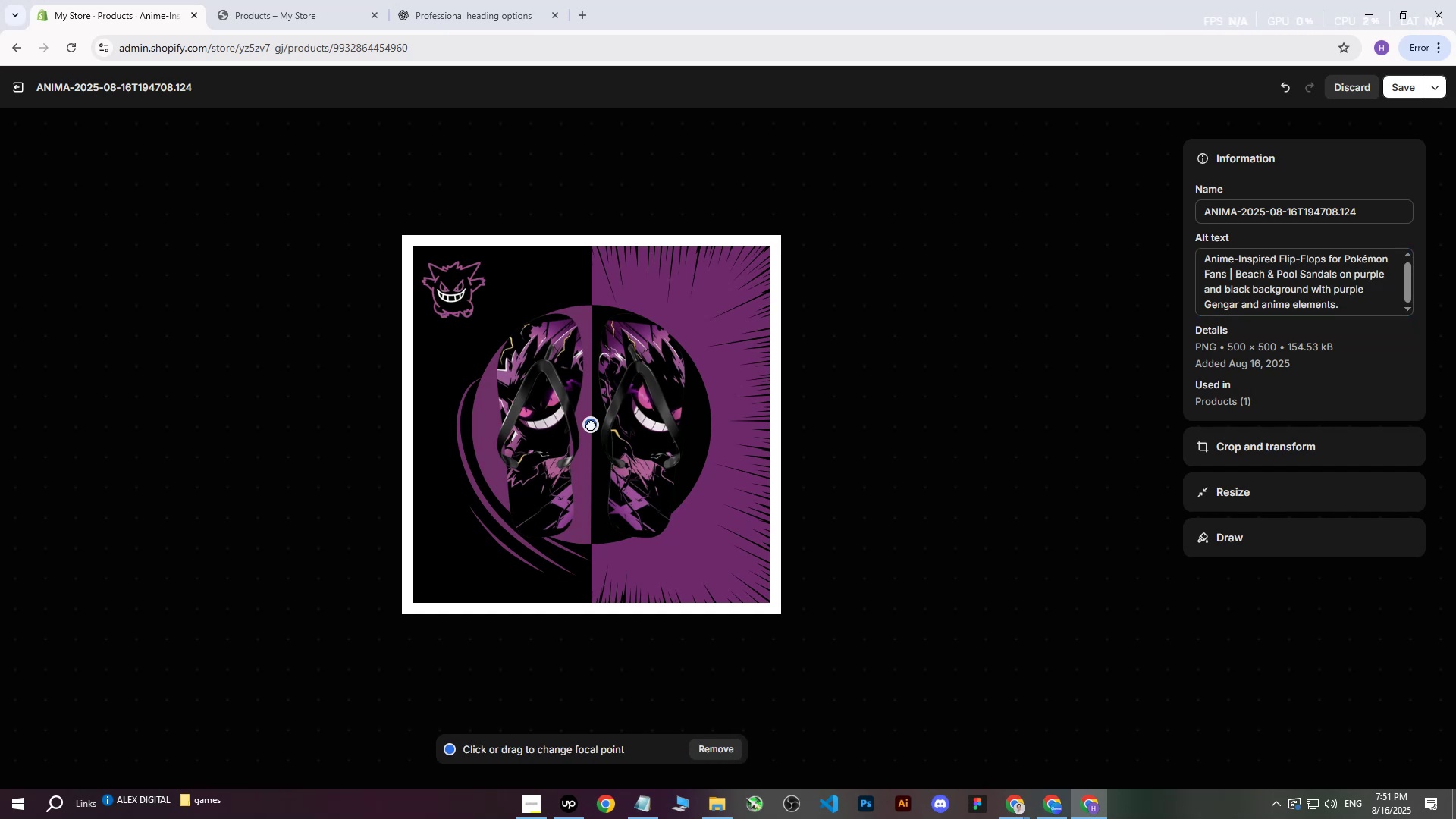 
left_click([1395, 83])
 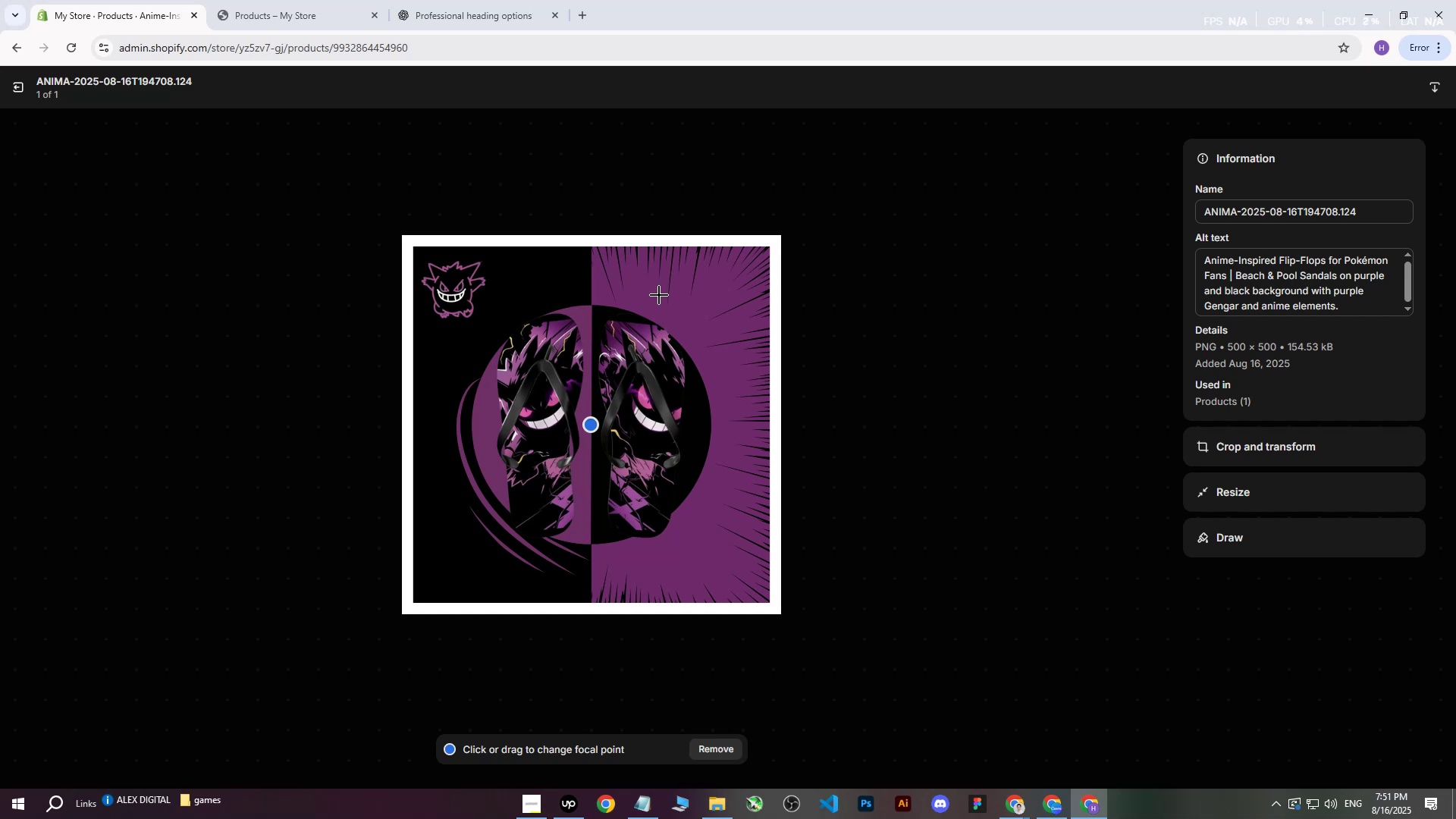 
wait(6.2)
 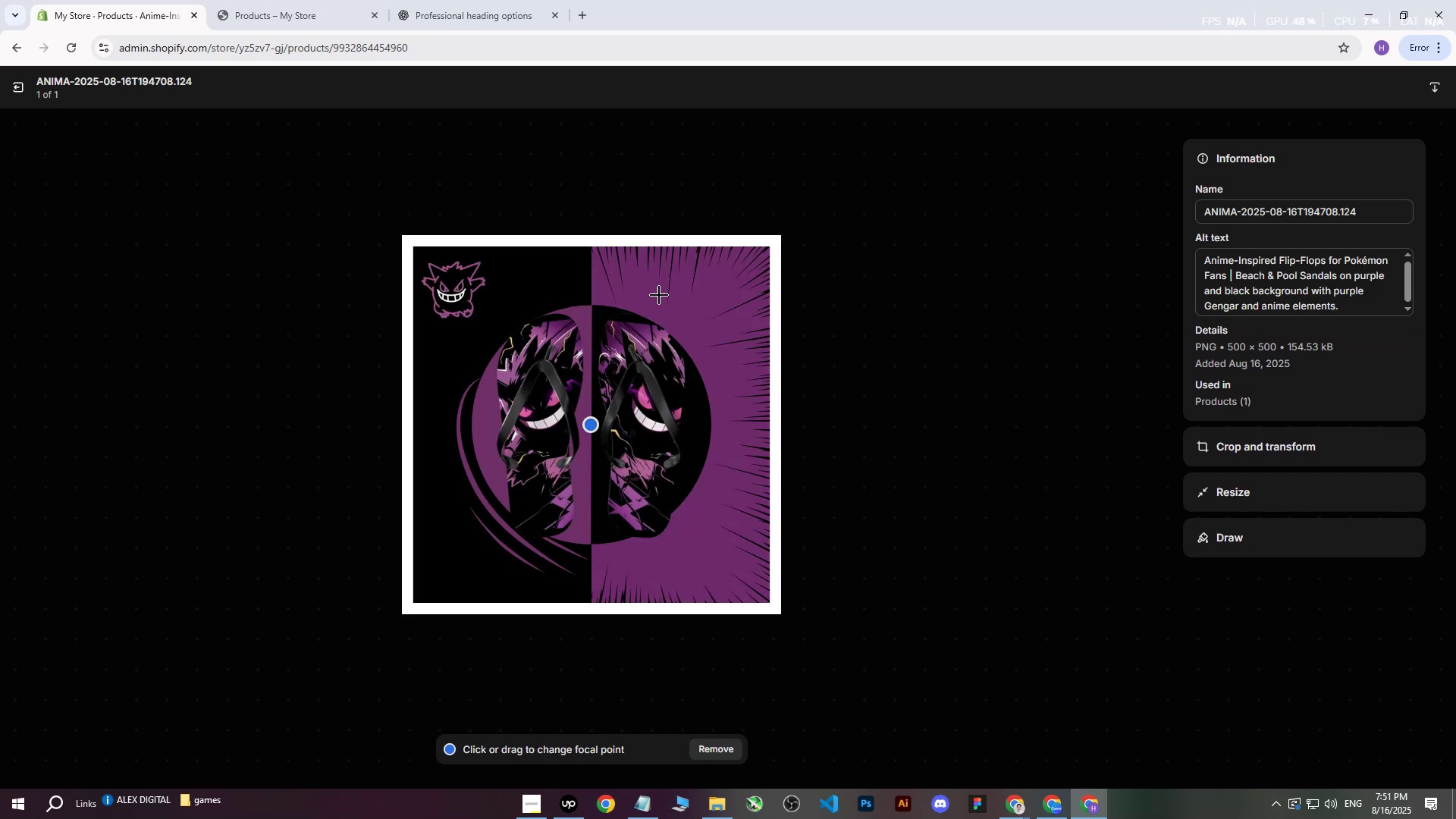 
scroll: coordinate [651, 297], scroll_direction: up, amount: 1.0
 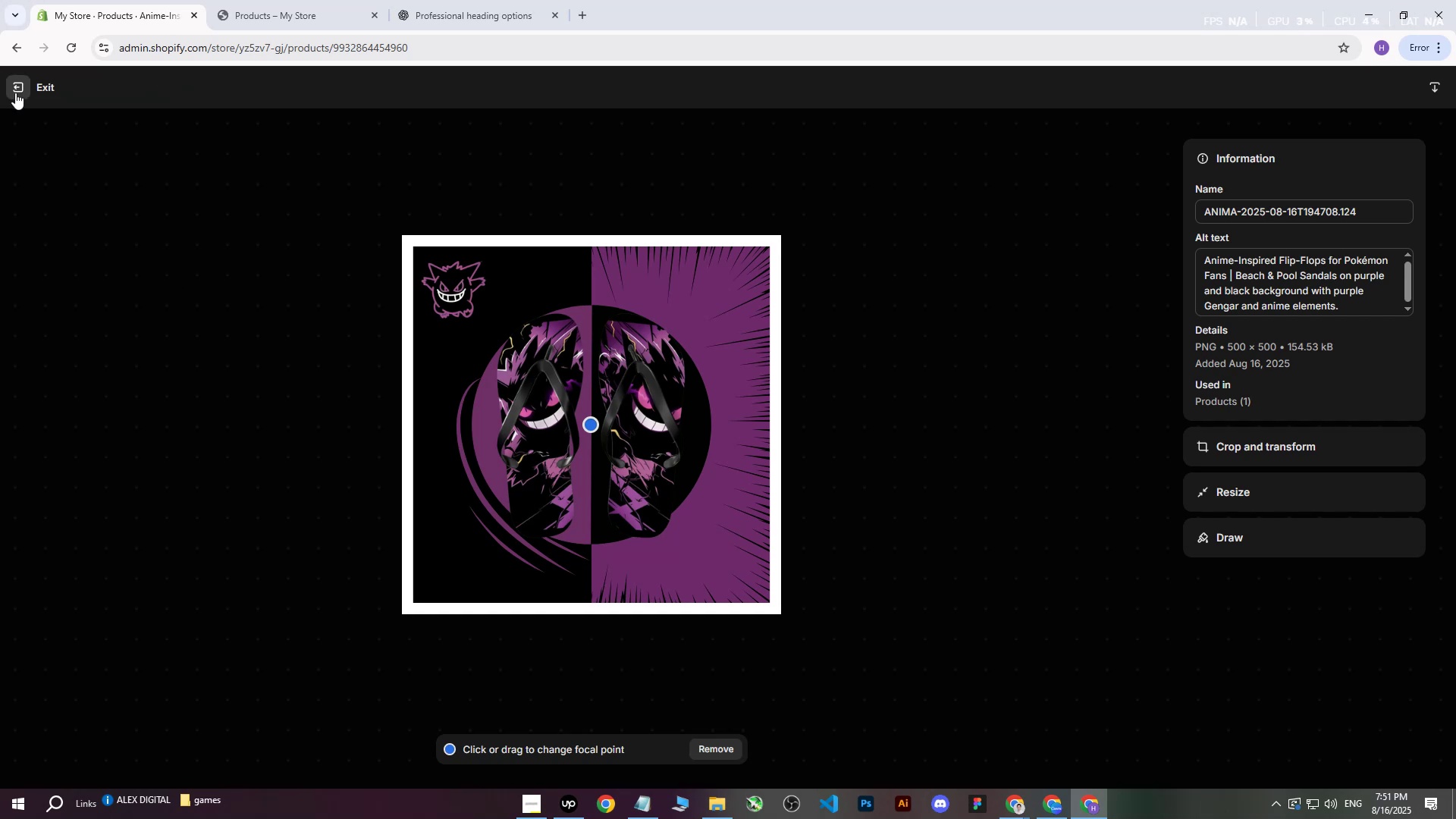 
left_click([15, 93])
 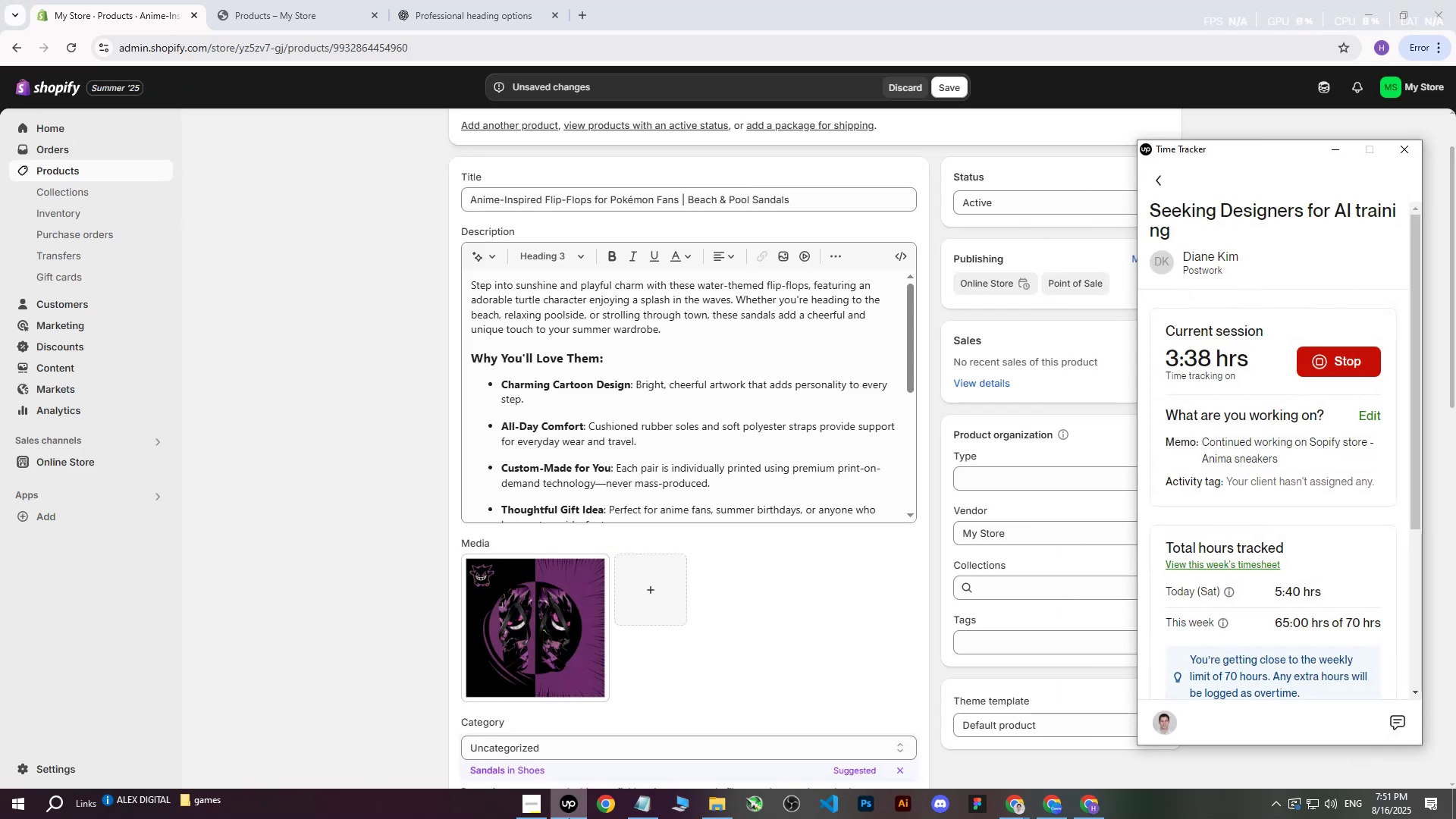 
left_click([569, 818])
 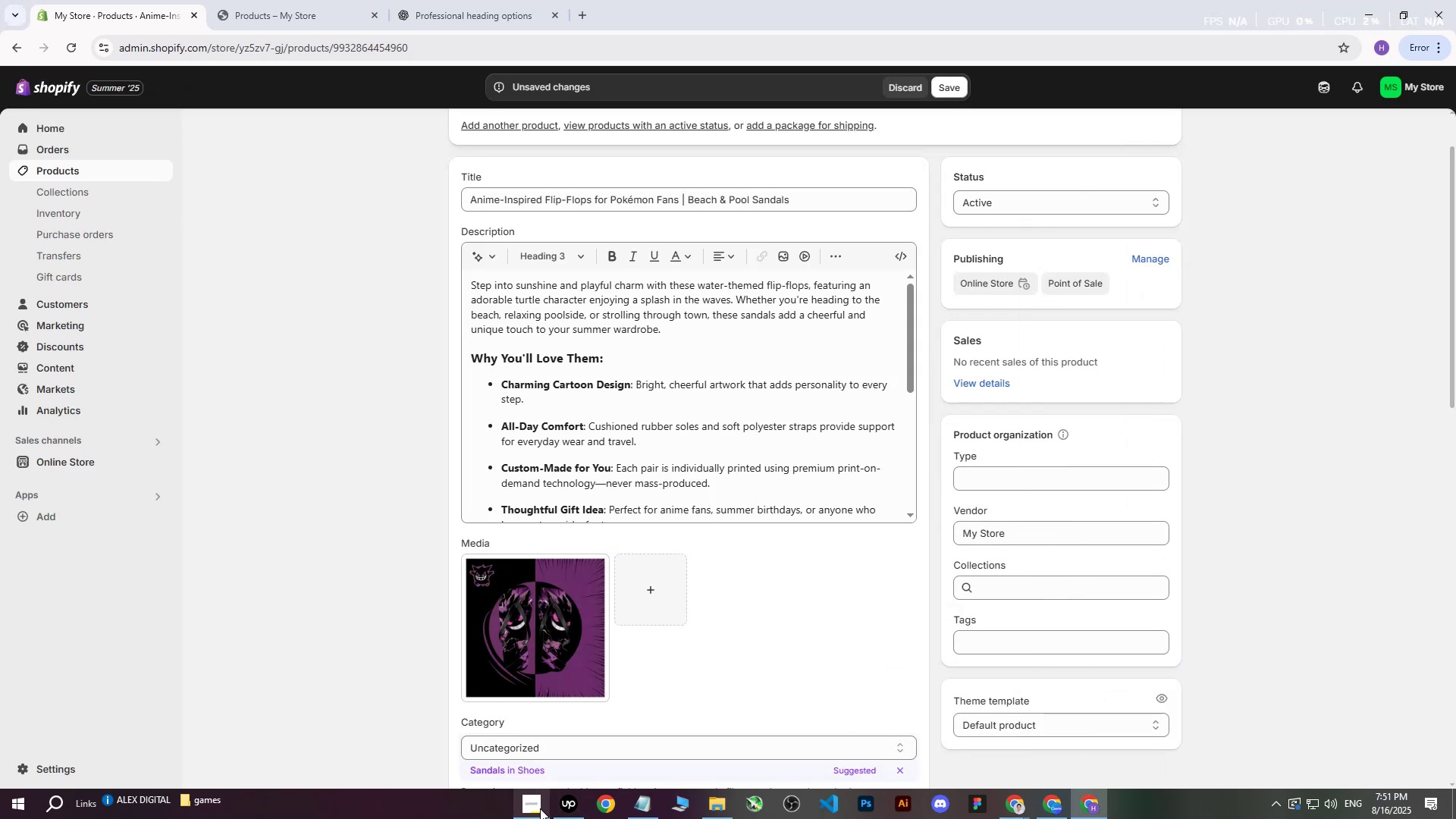 
left_click([535, 809])
 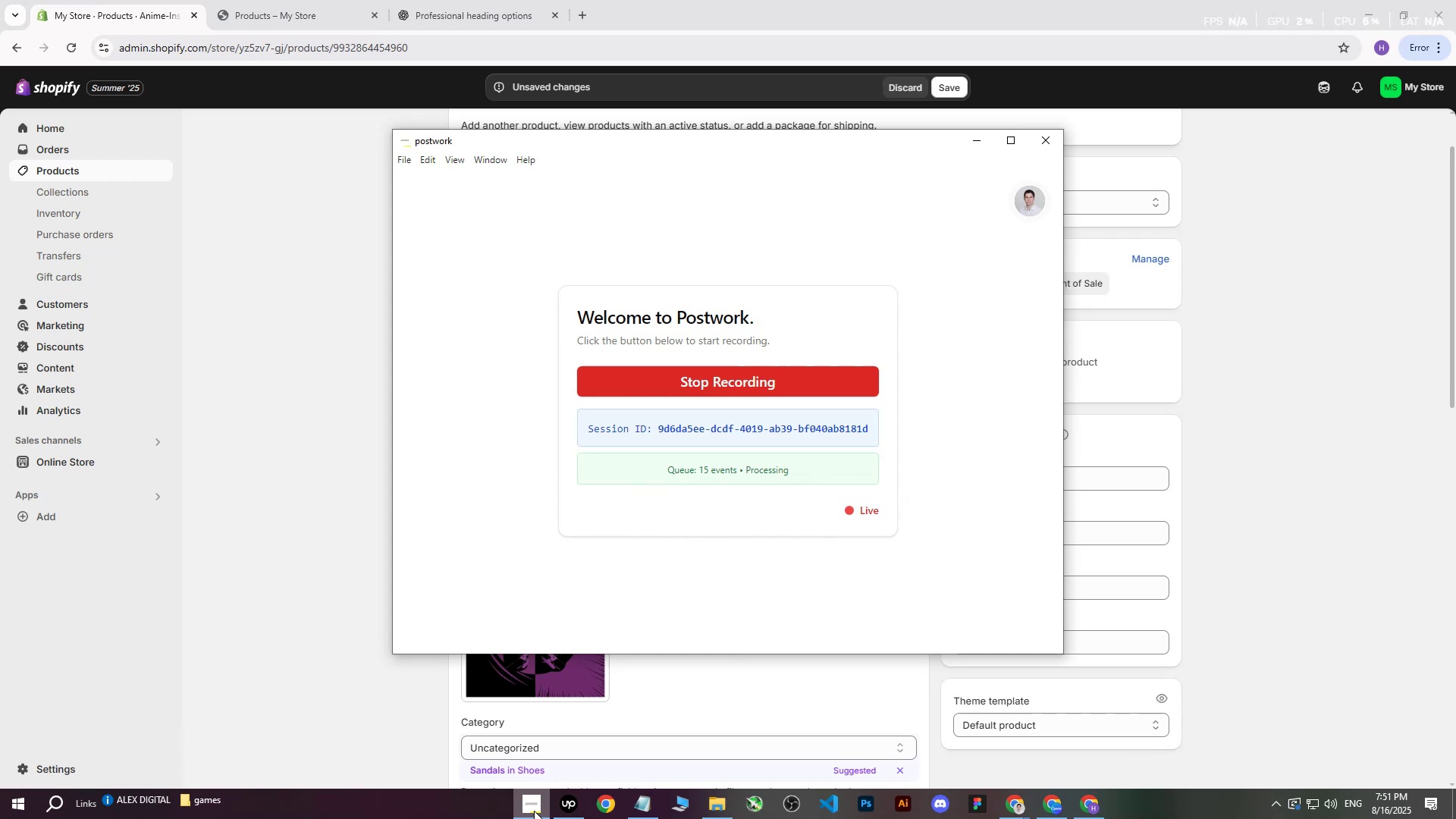 
left_click([534, 811])
 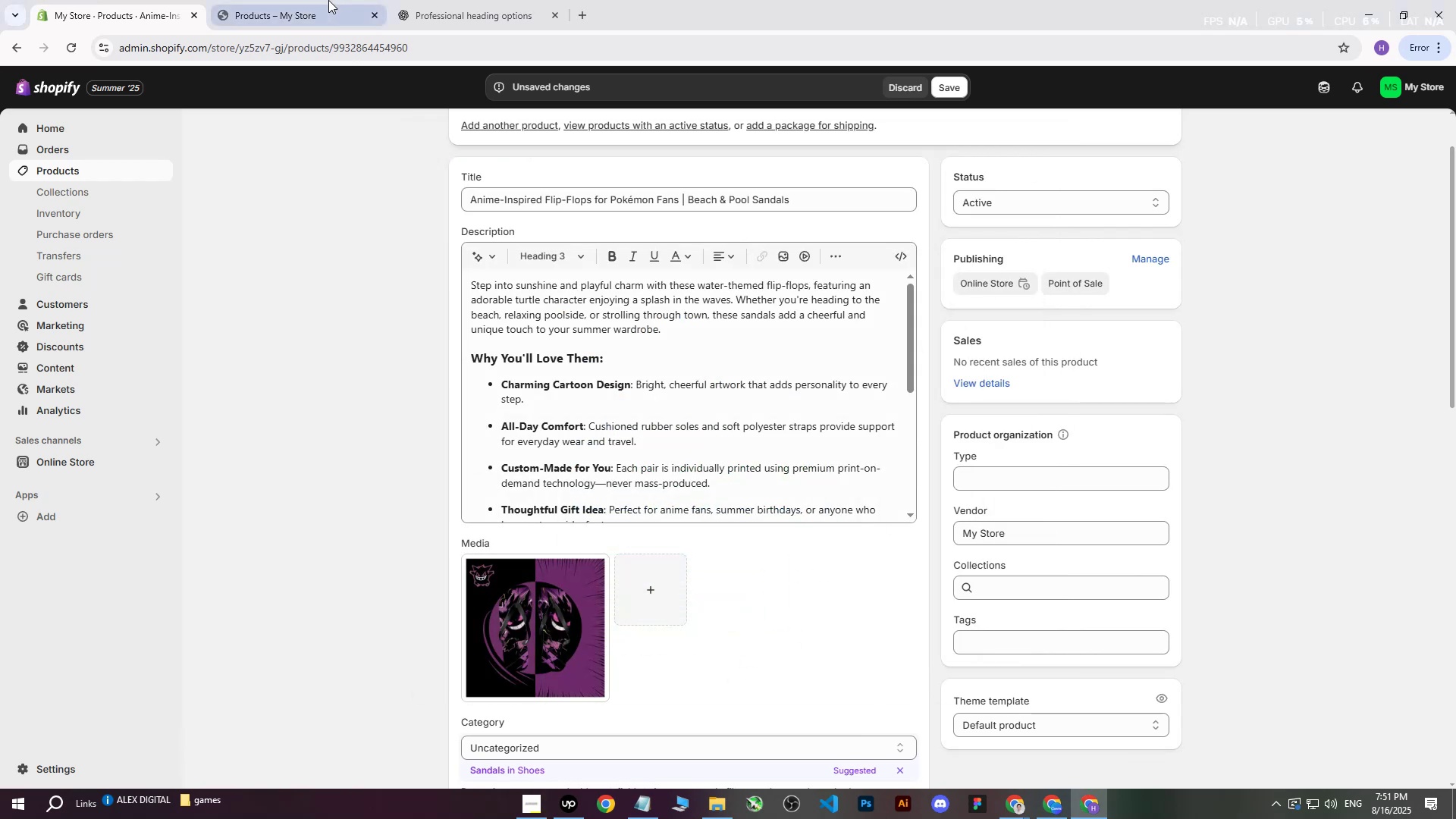 
left_click([305, 0])
 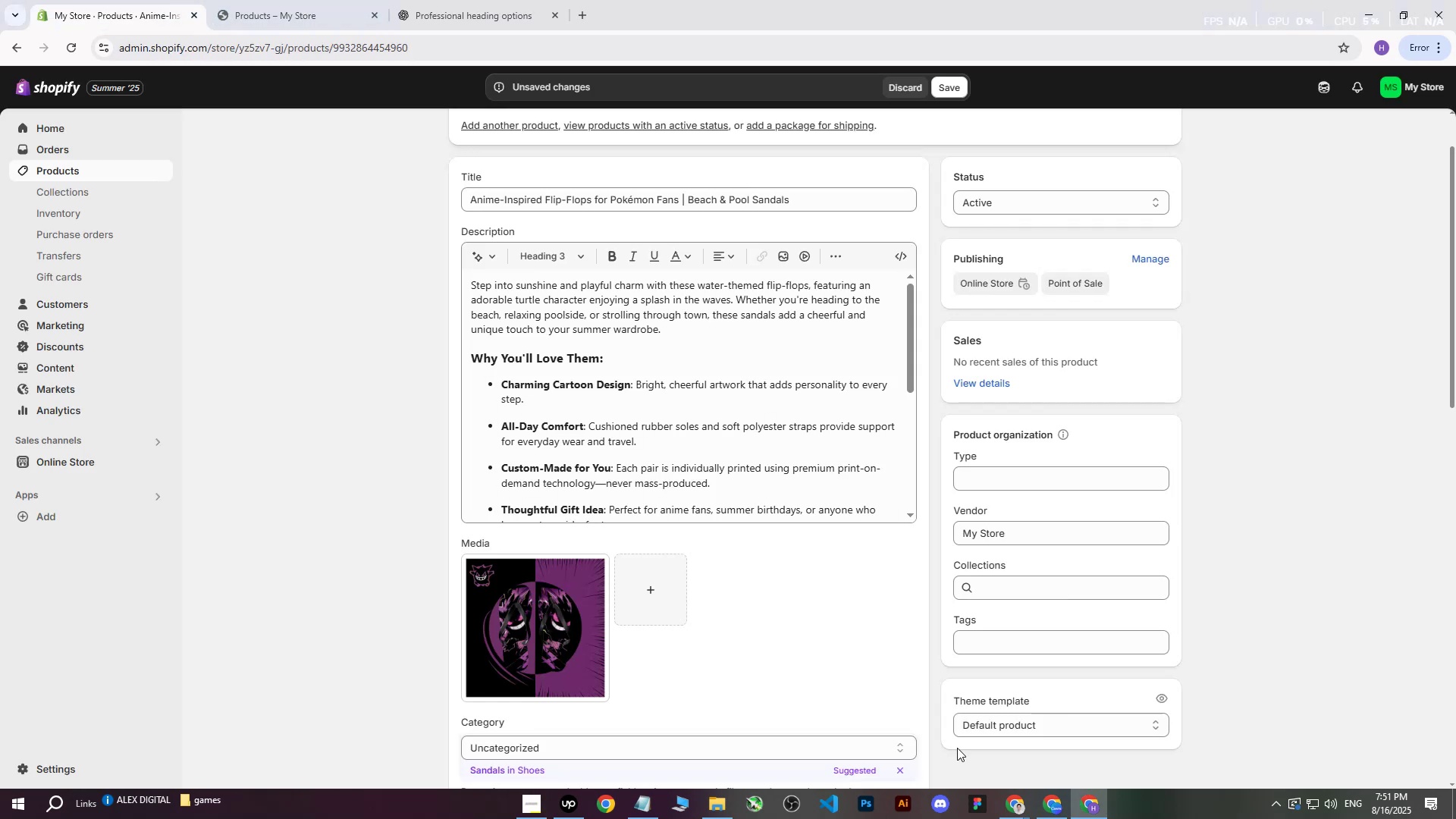 
mouse_move([1062, 809])
 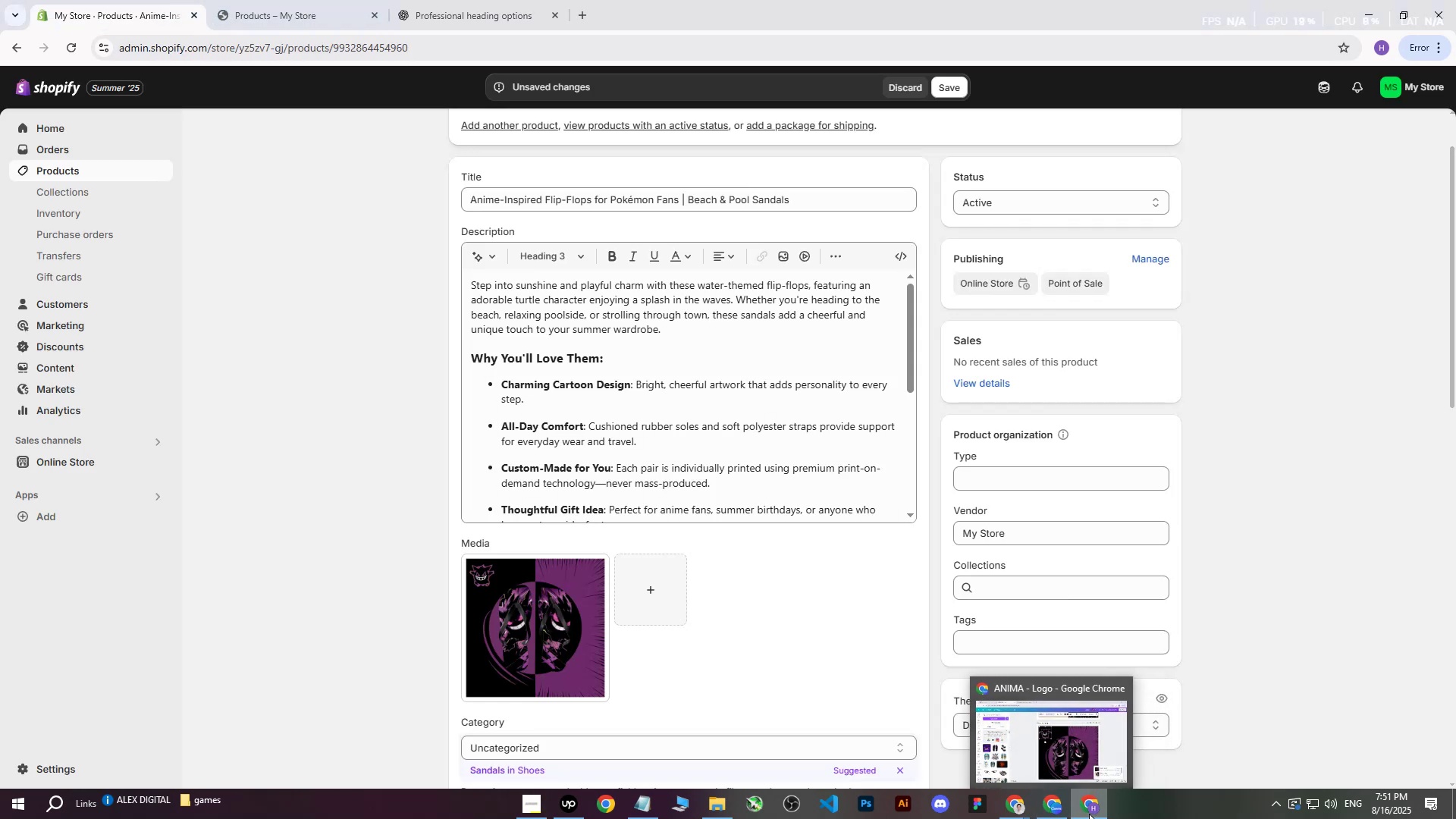 
left_click([1089, 814])
 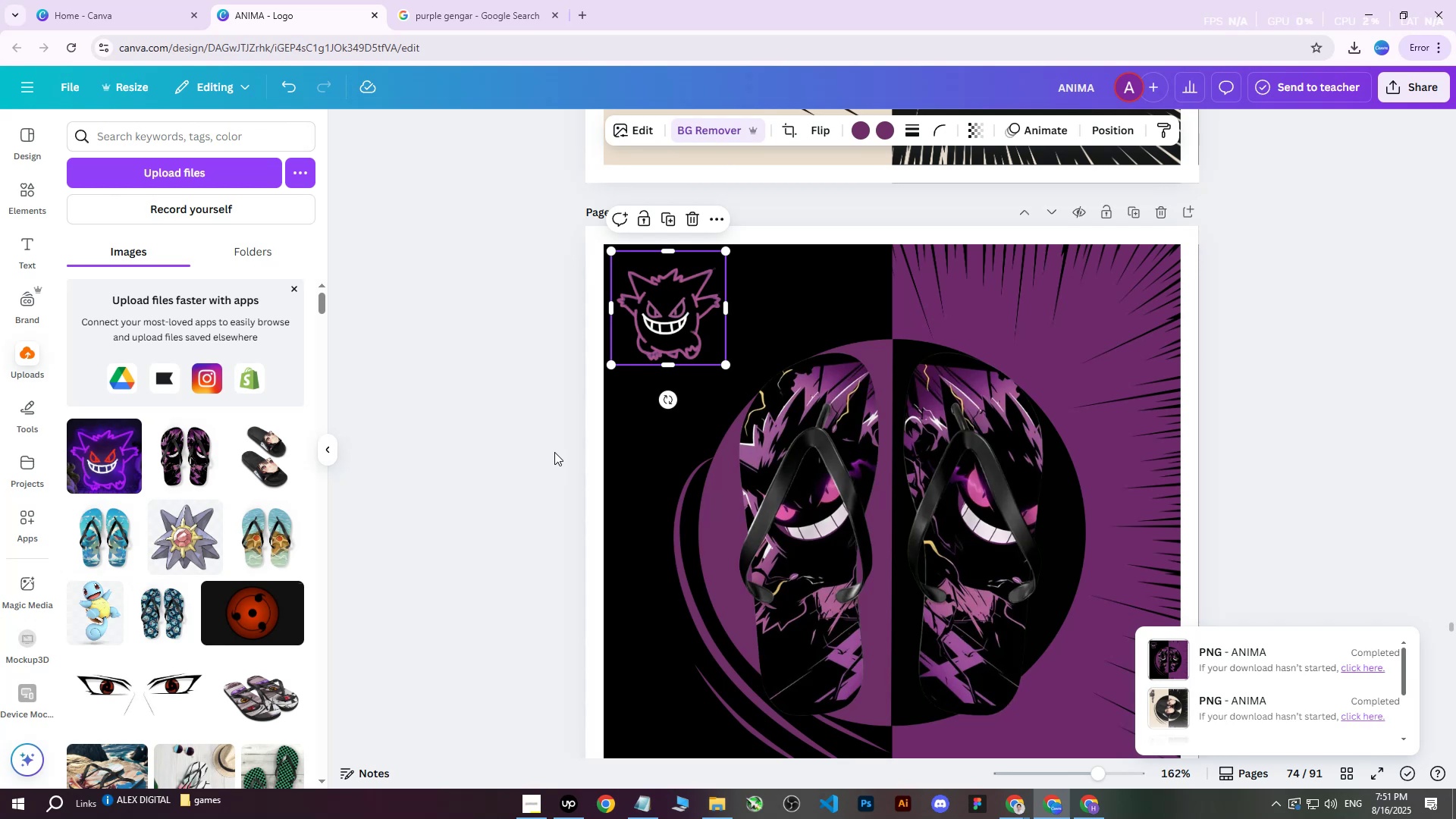 
wait(7.69)
 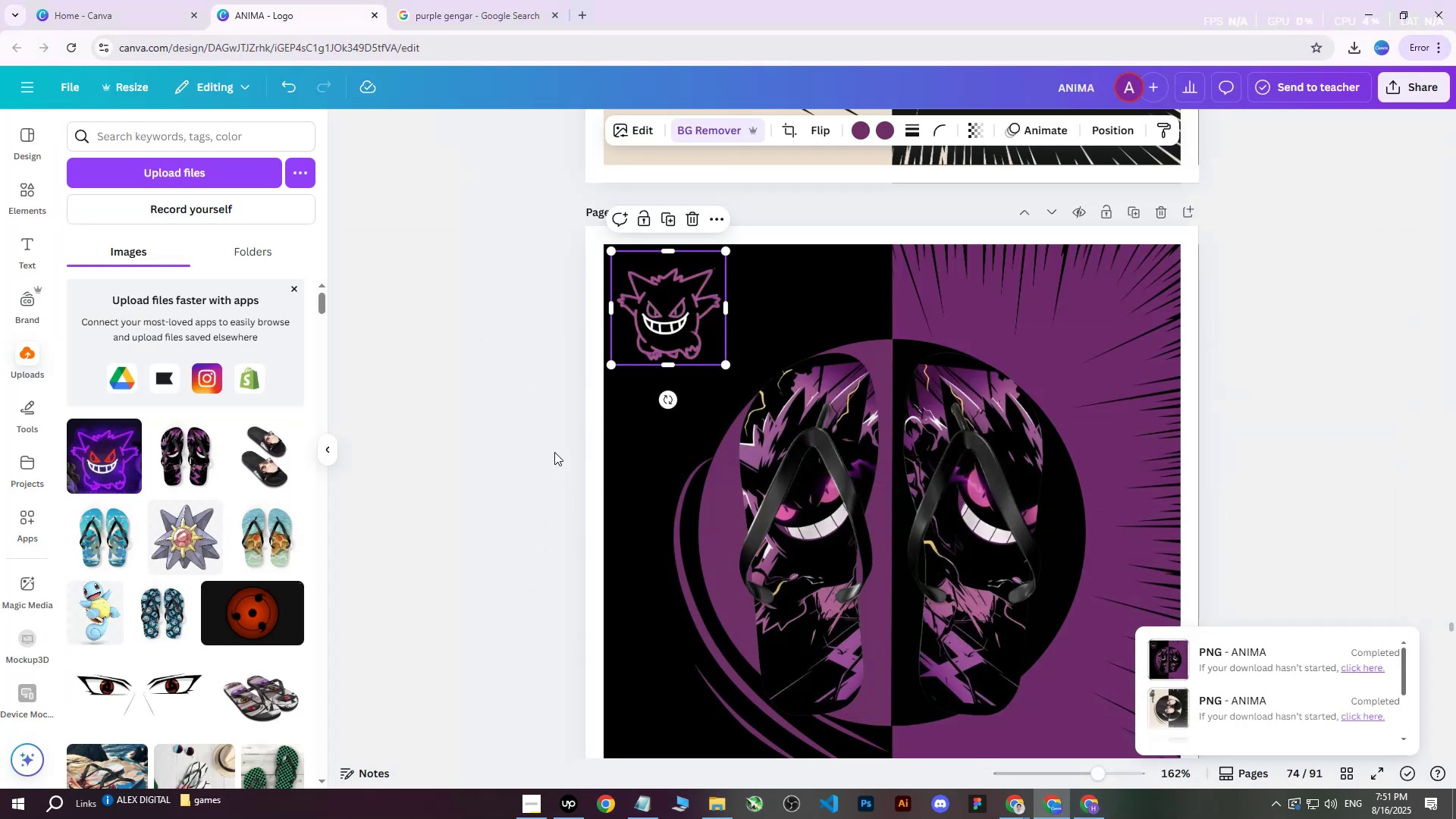 
left_click([1016, 806])
 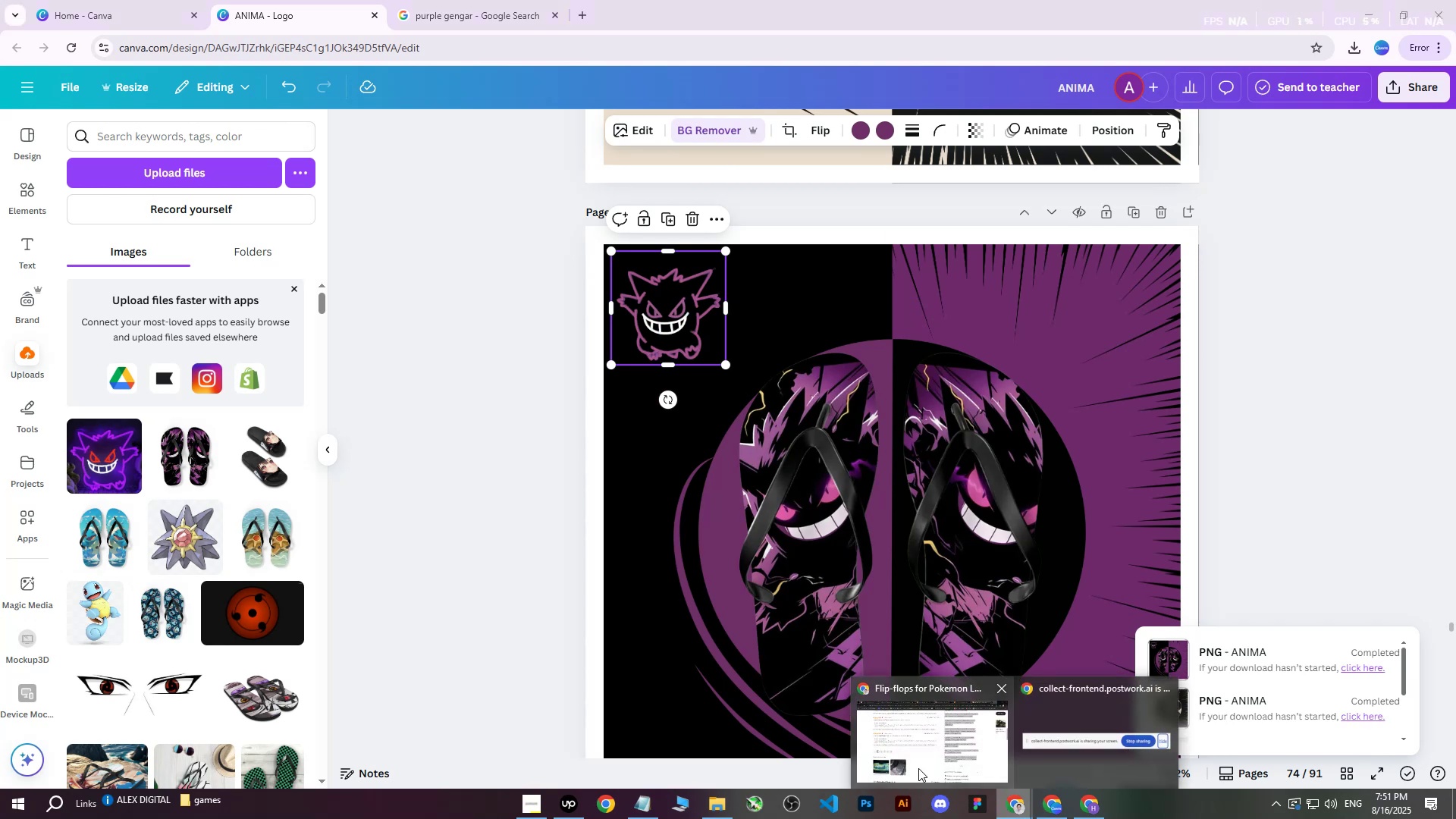 
left_click([908, 767])
 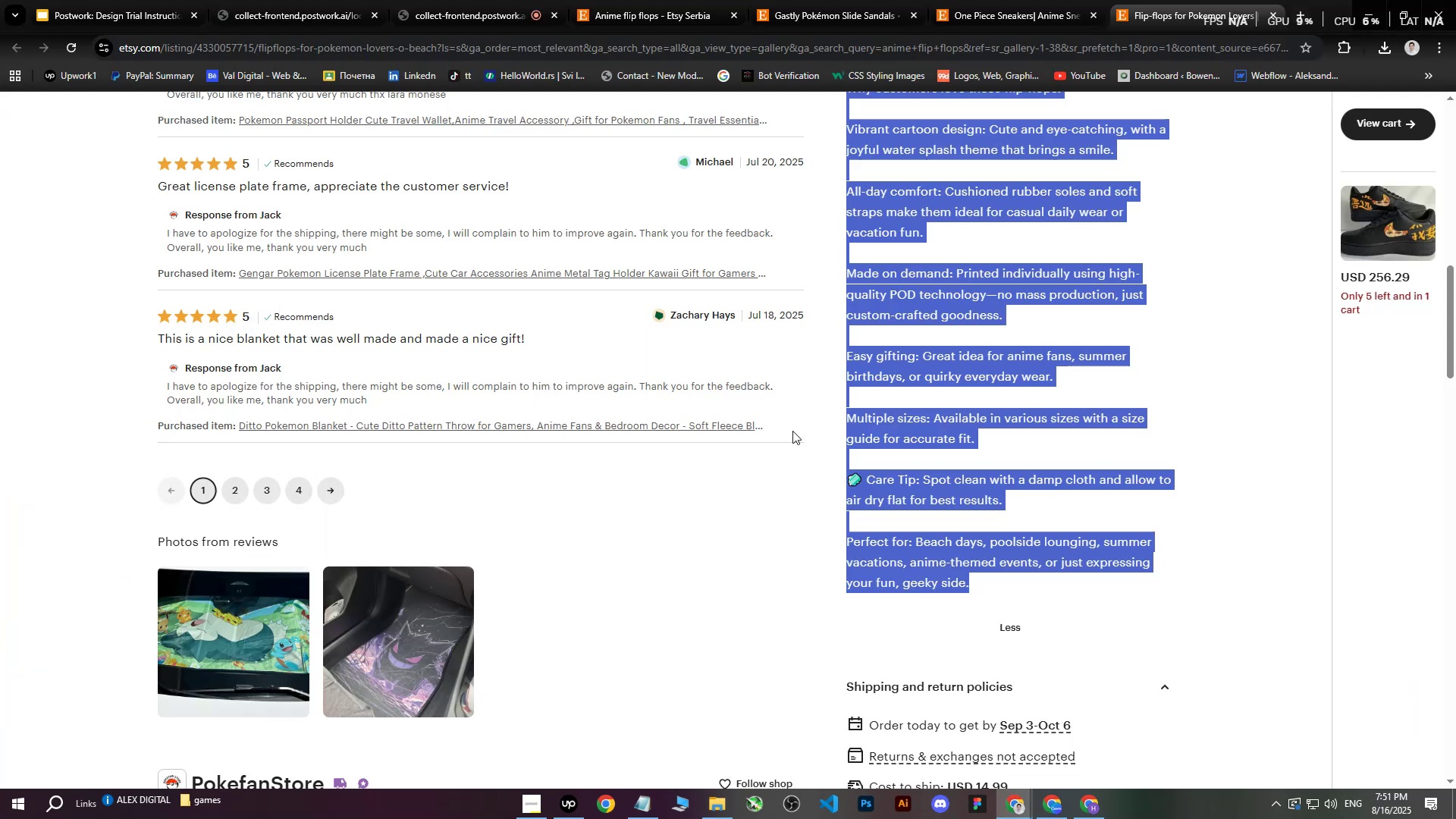 
scroll: coordinate [899, 490], scroll_direction: up, amount: 10.0
 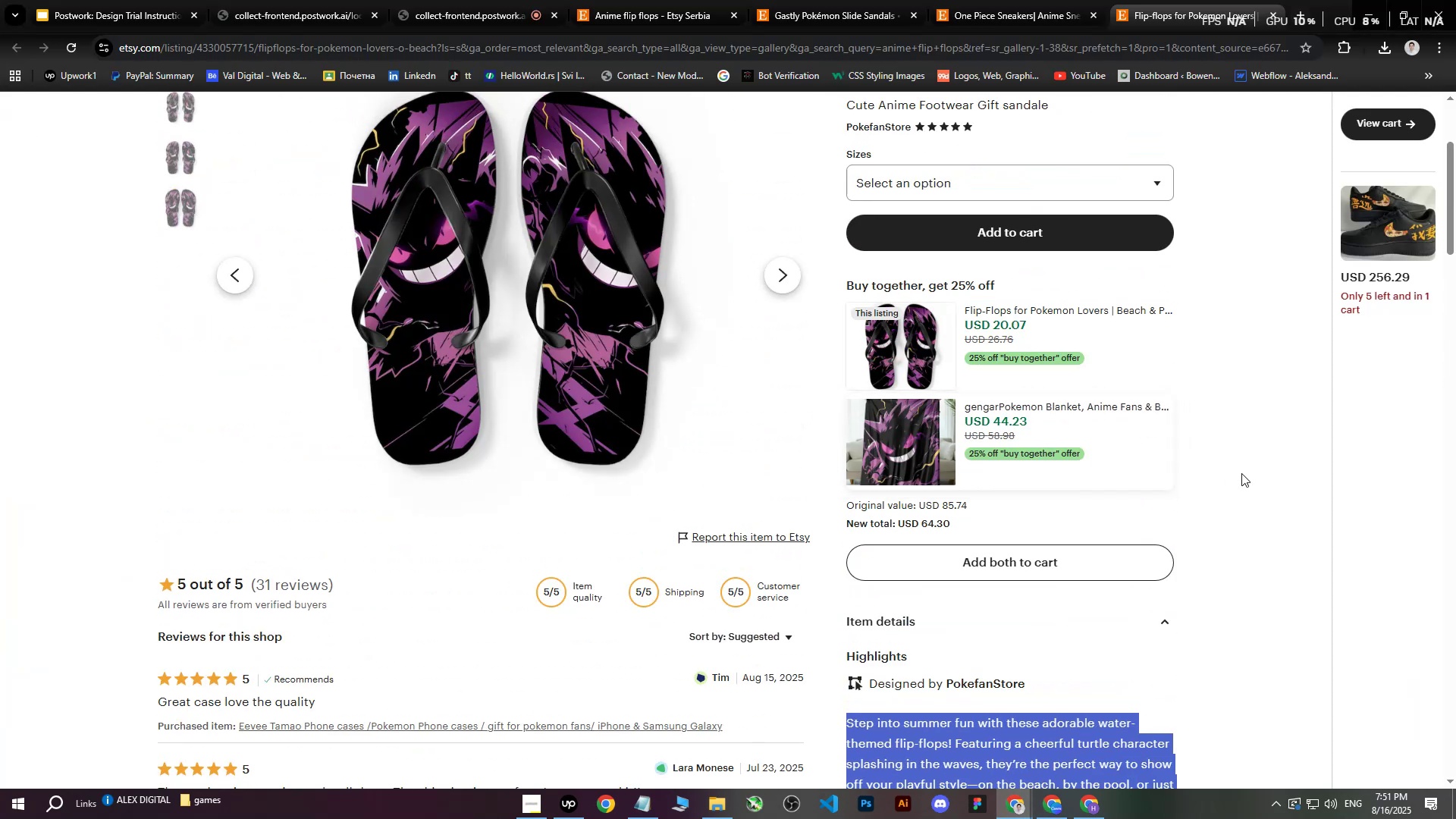 
left_click([1241, 473])
 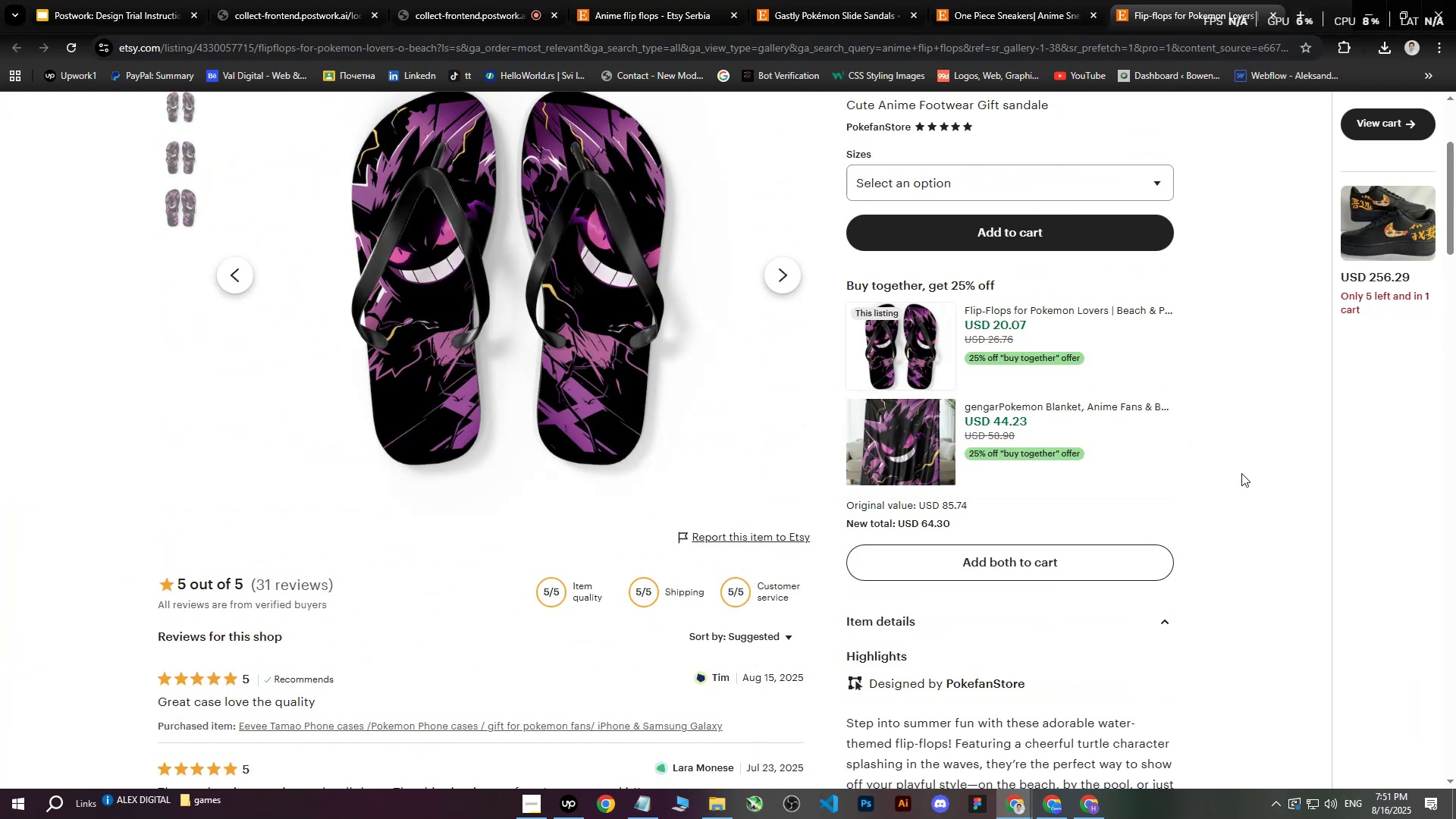 
scroll: coordinate [689, 418], scroll_direction: up, amount: 20.0
 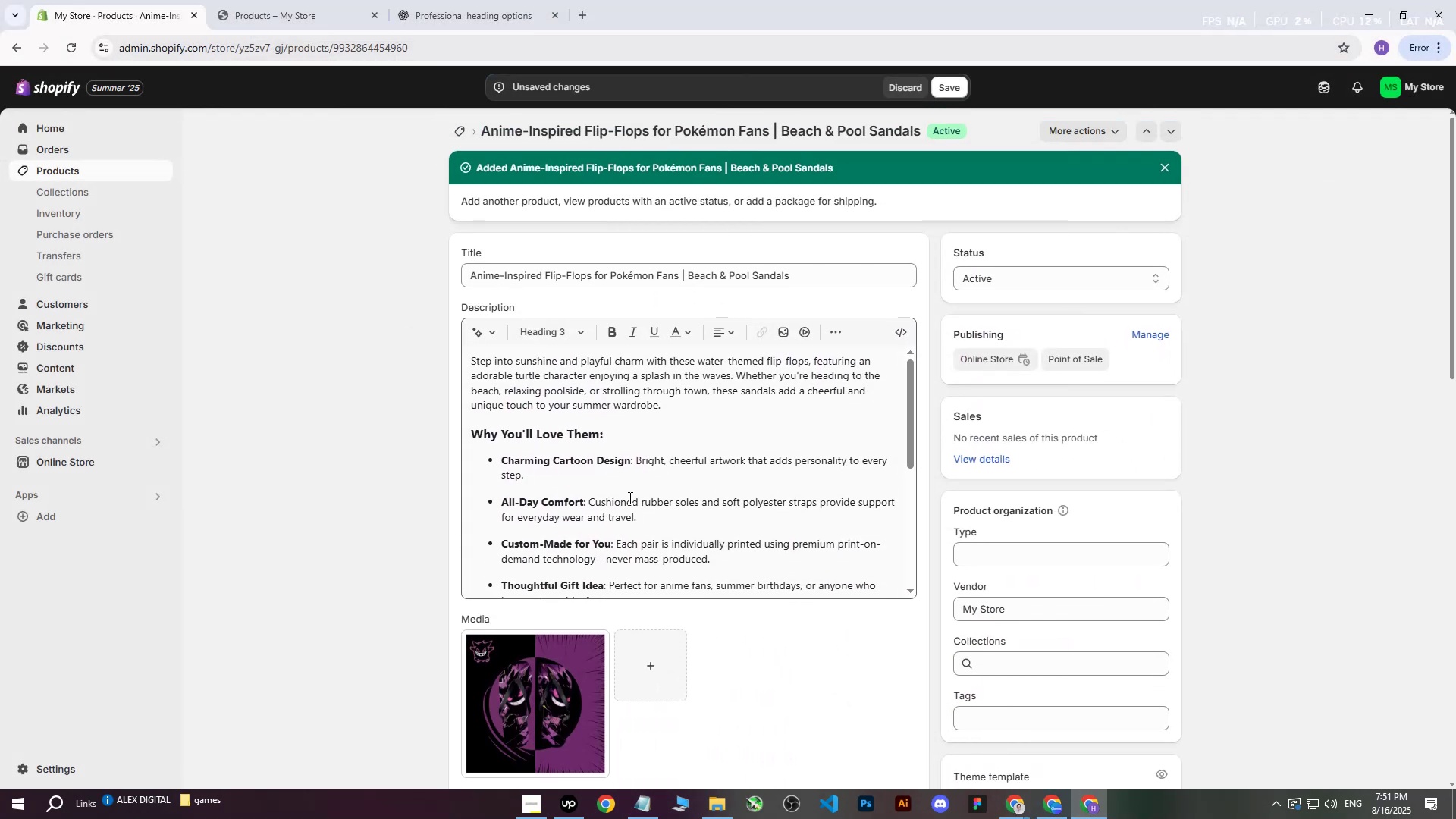 
scroll: coordinate [400, 463], scroll_direction: down, amount: 8.0
 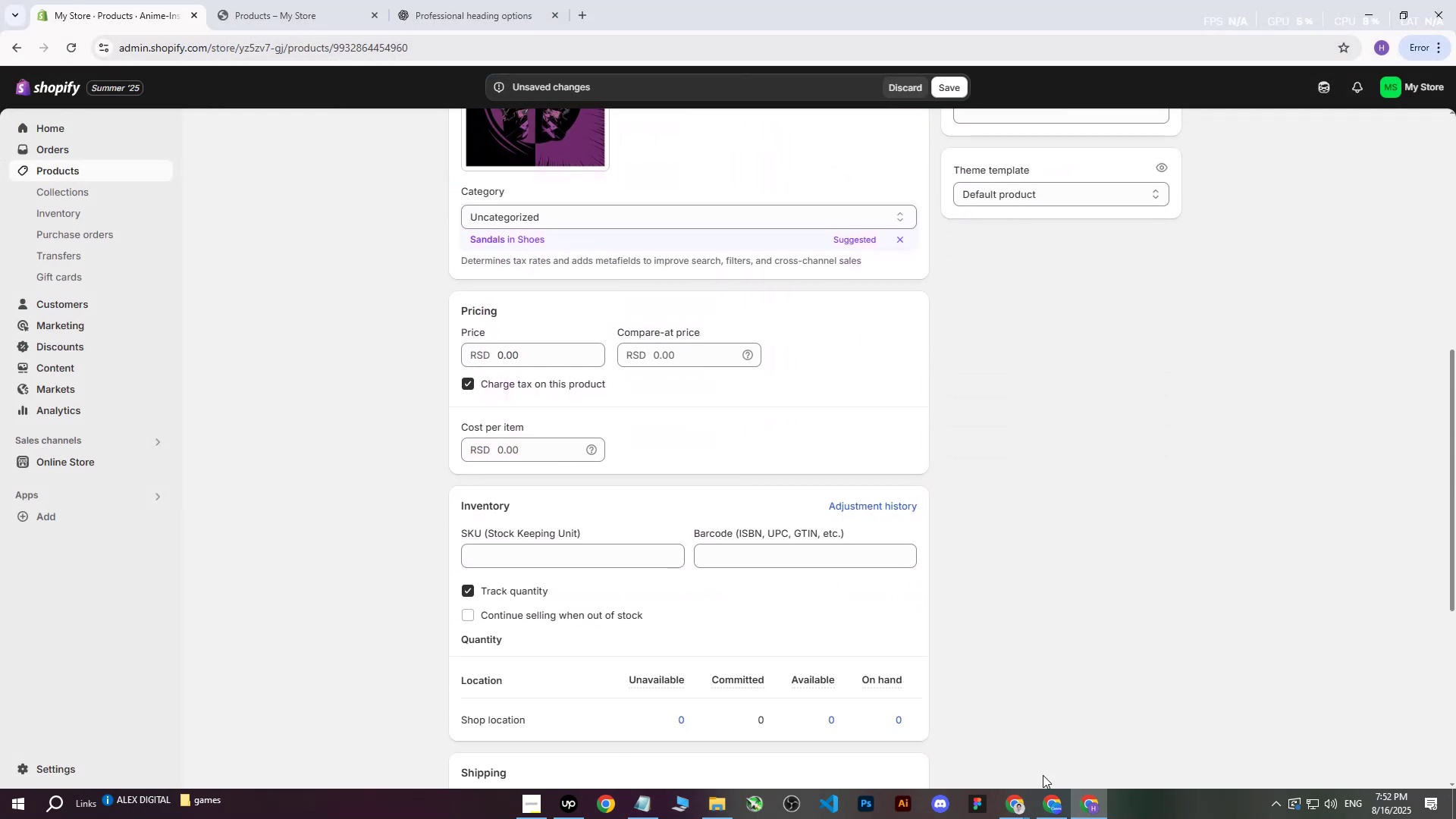 
scroll: coordinate [962, 551], scroll_direction: up, amount: 2.0
 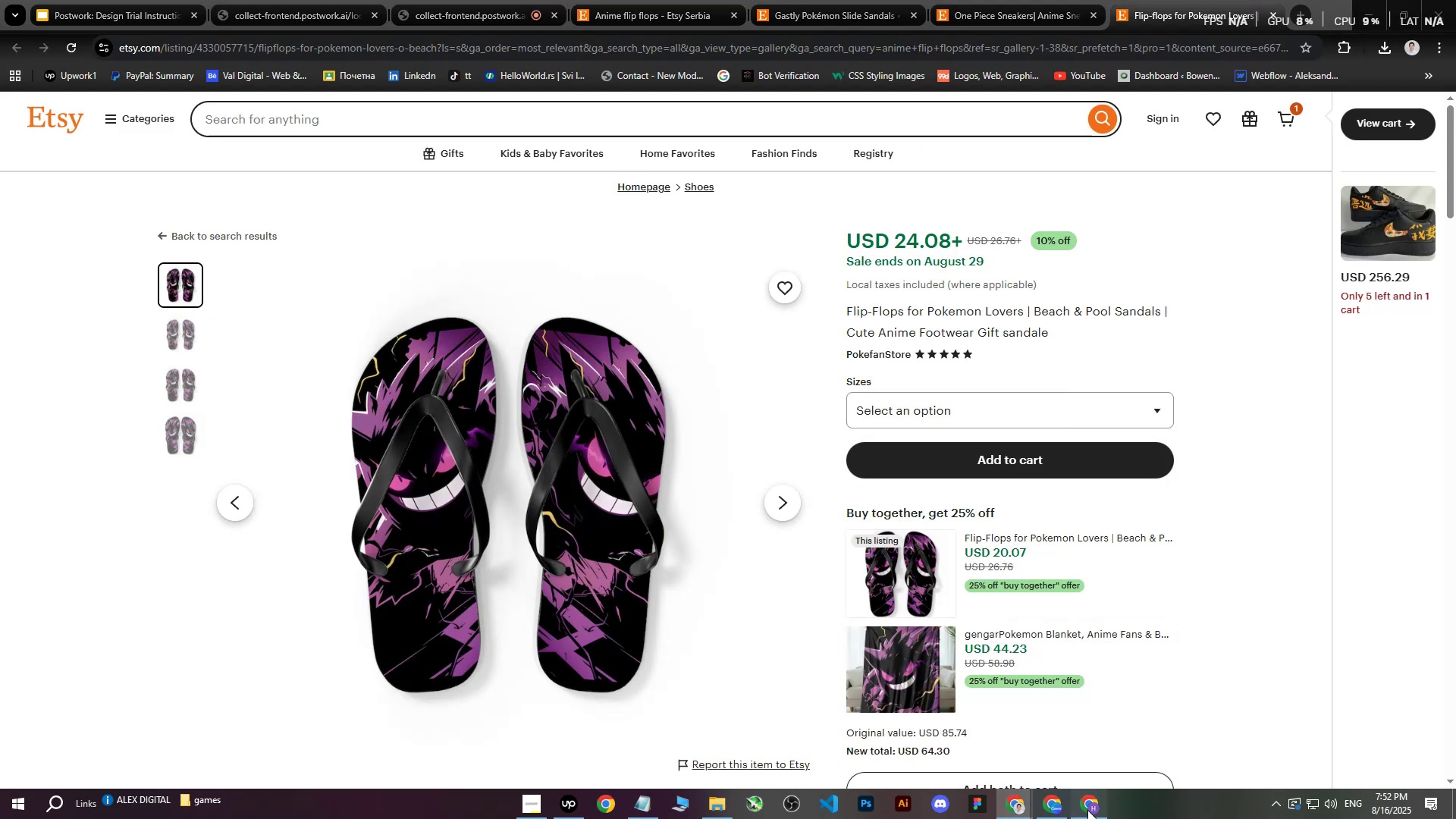 
left_click([557, 507])
 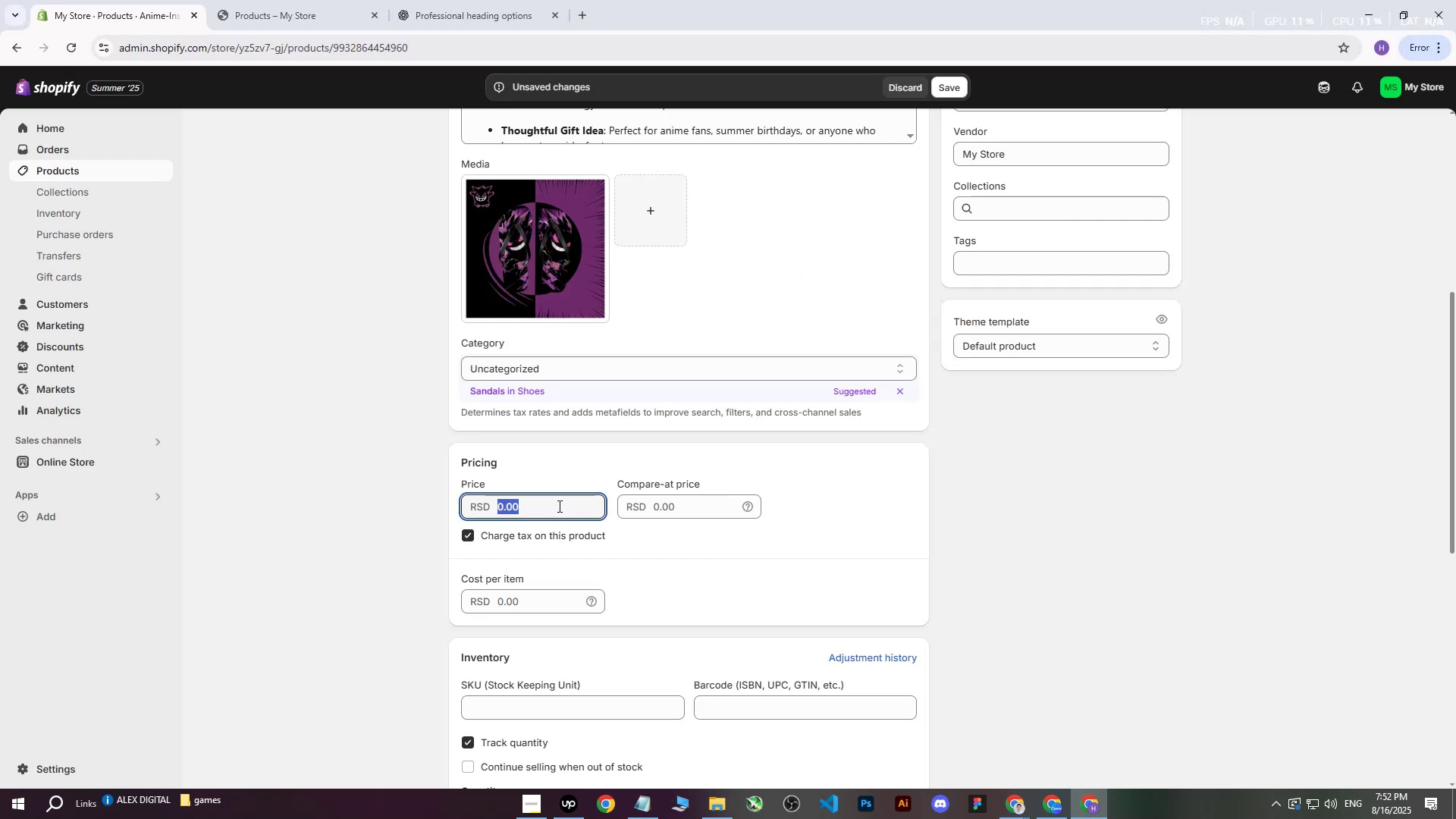 
type(4444)
key(Tab)
key(Tab)
key(Tab)
key(Tab)
type(320)
 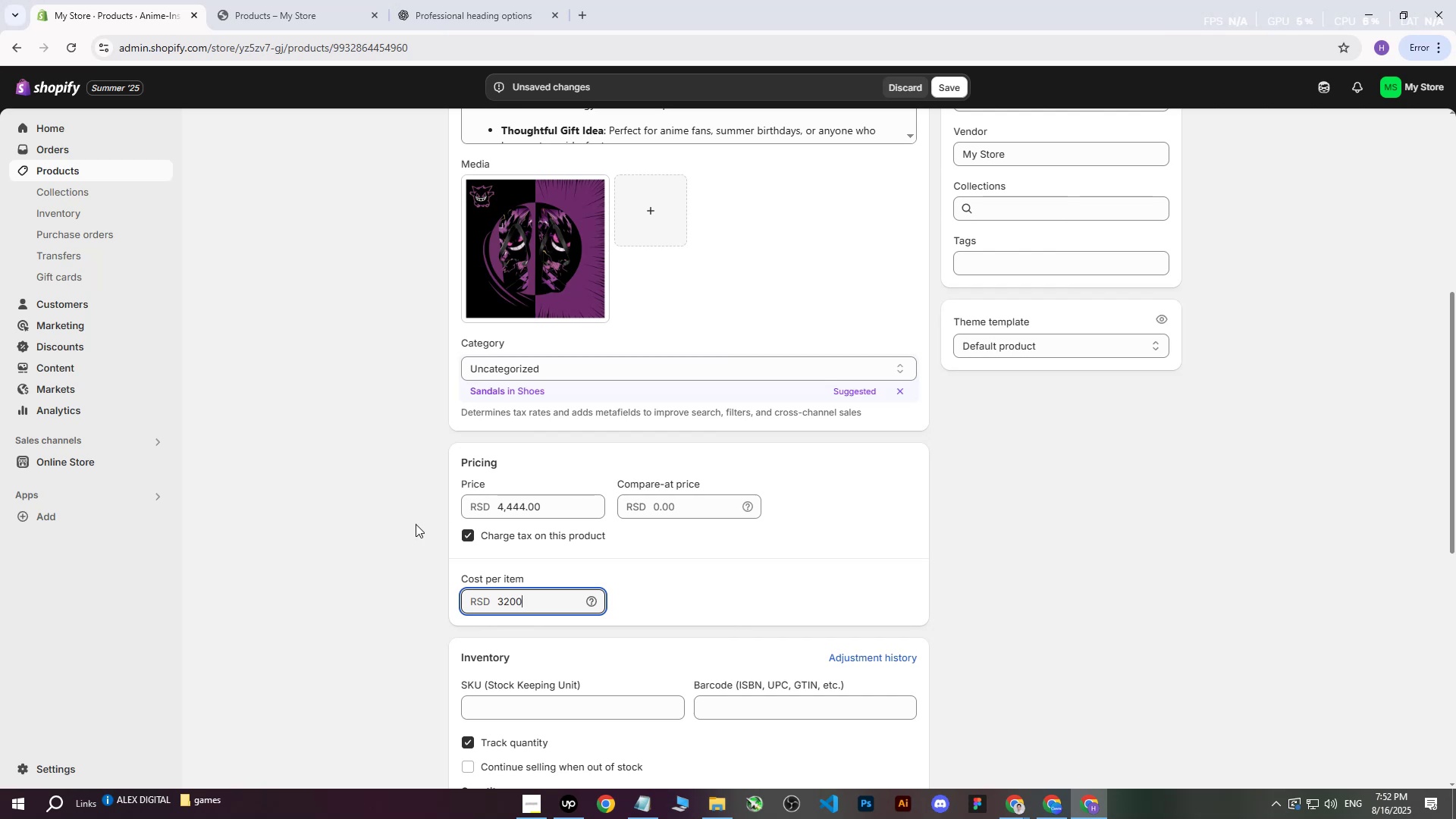 
left_click([411, 525])
 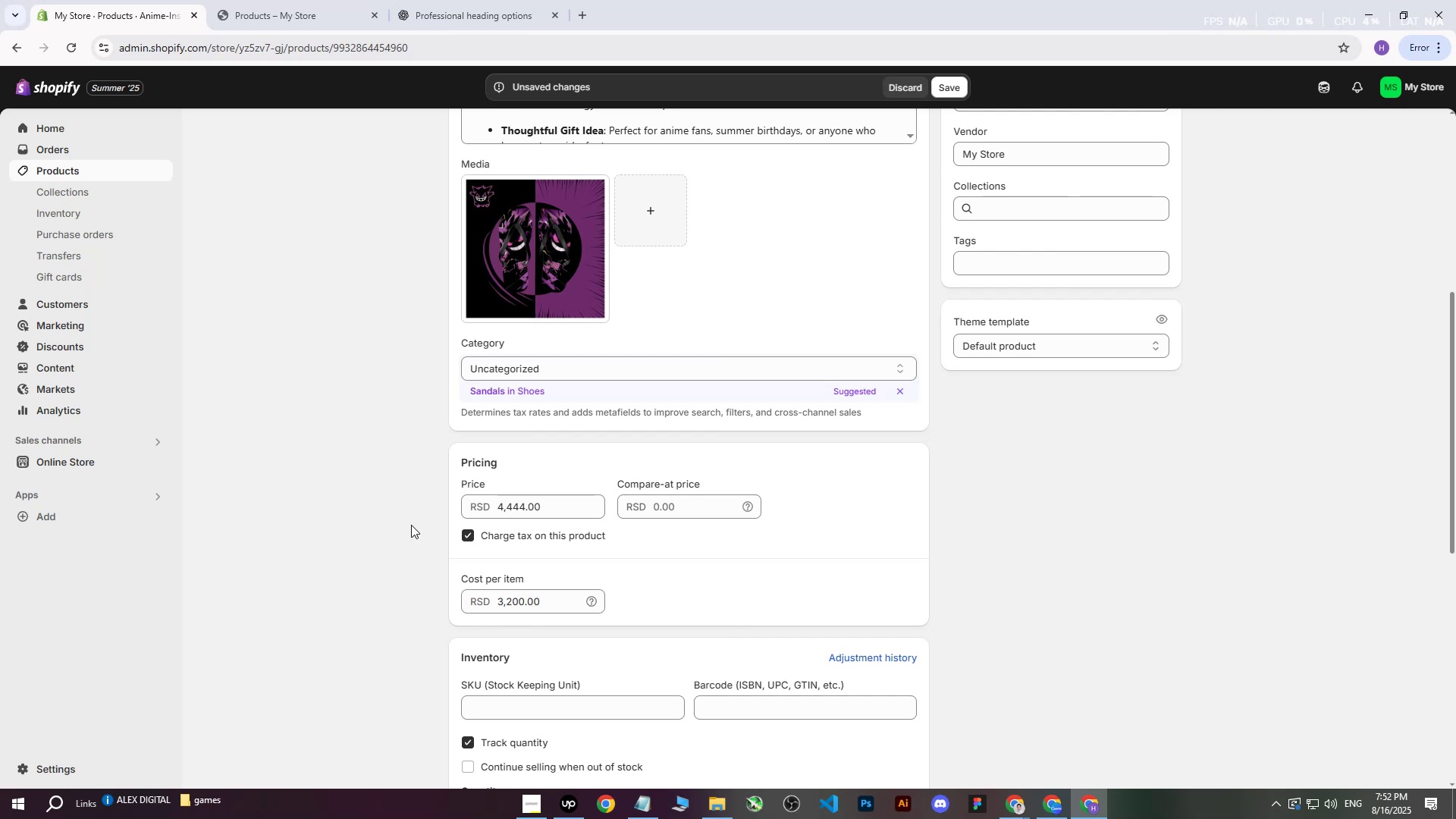 
wait(7.02)
 